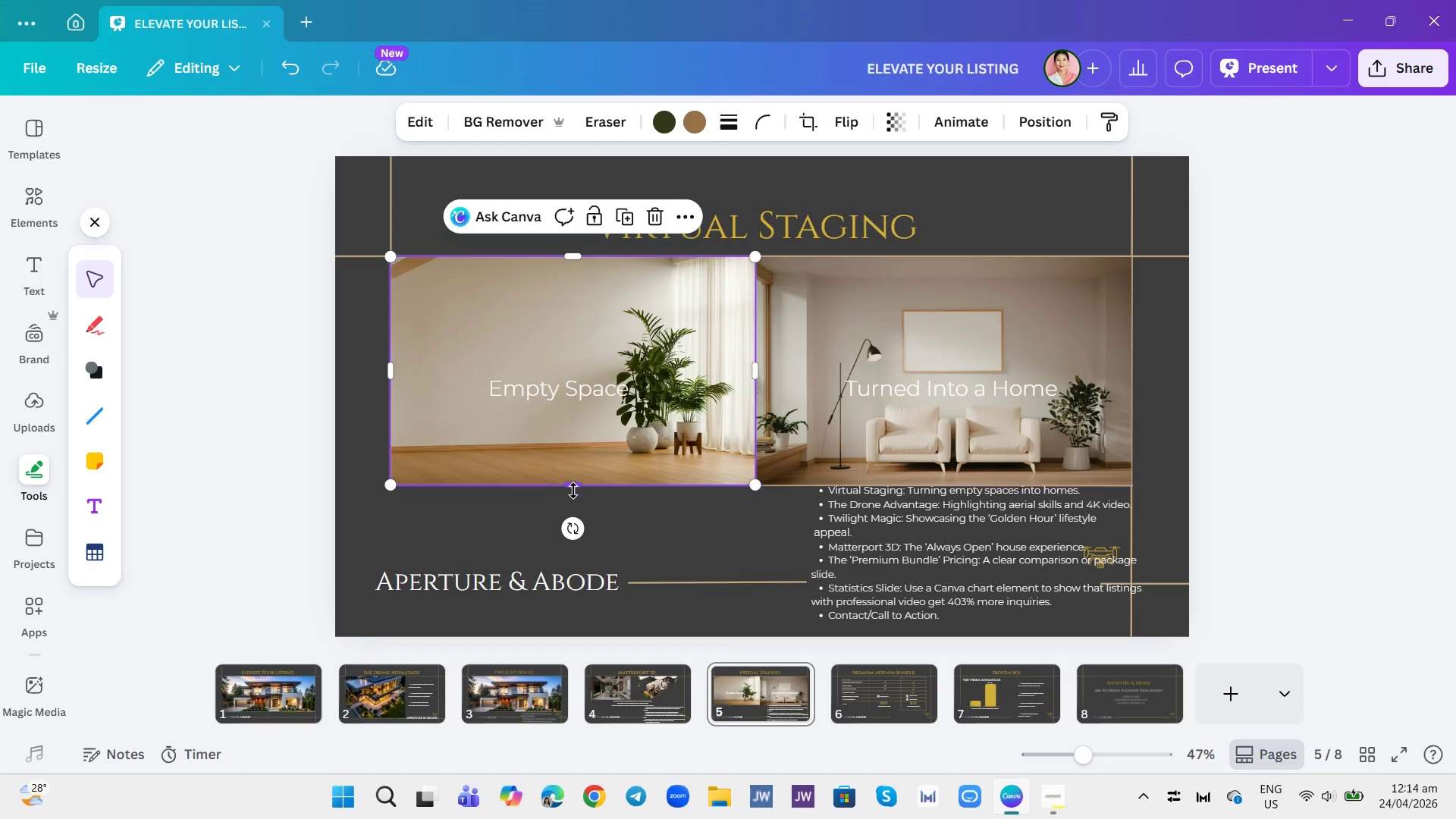 
left_click([573, 491])
 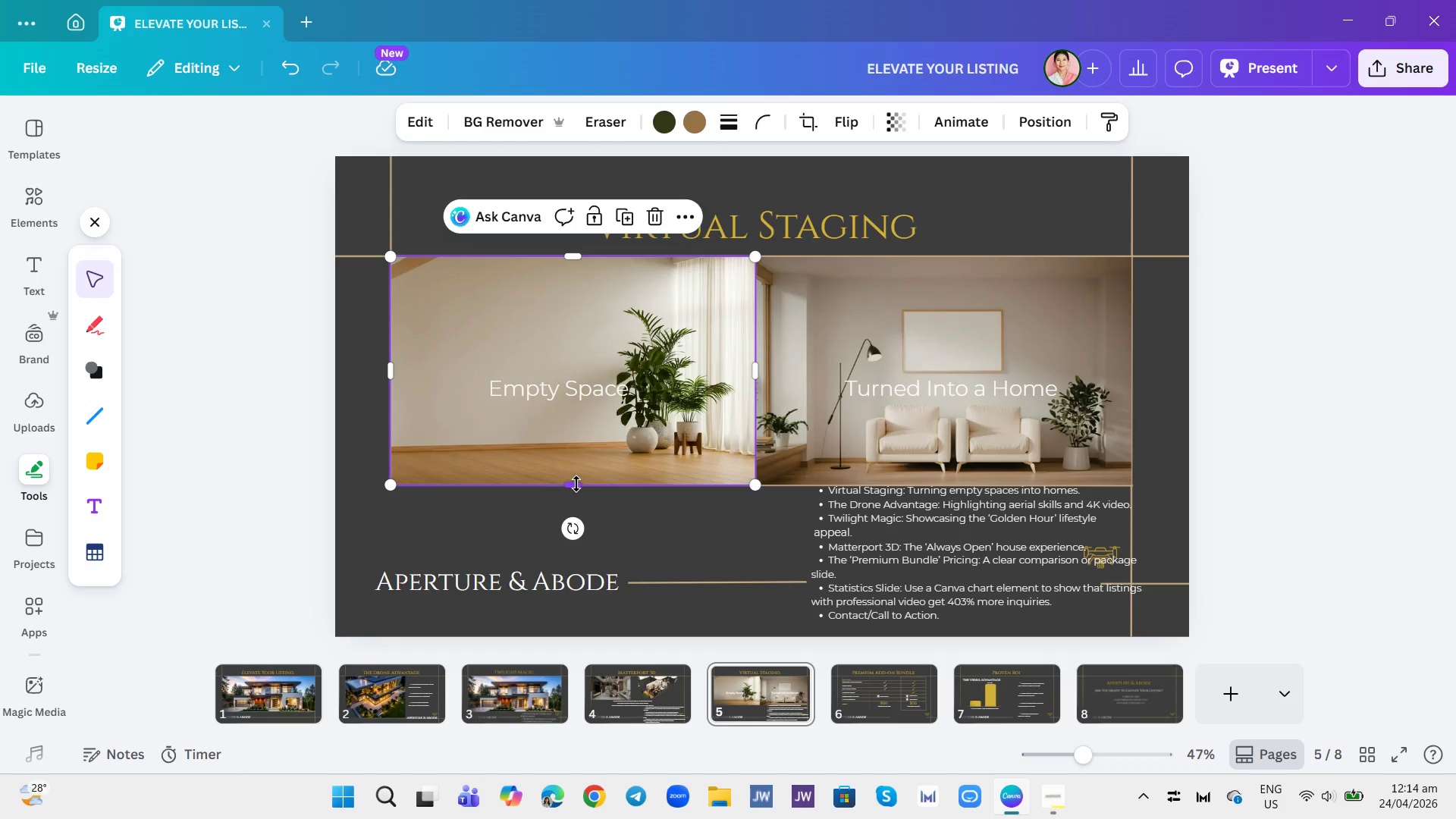 
double_click([578, 479])
 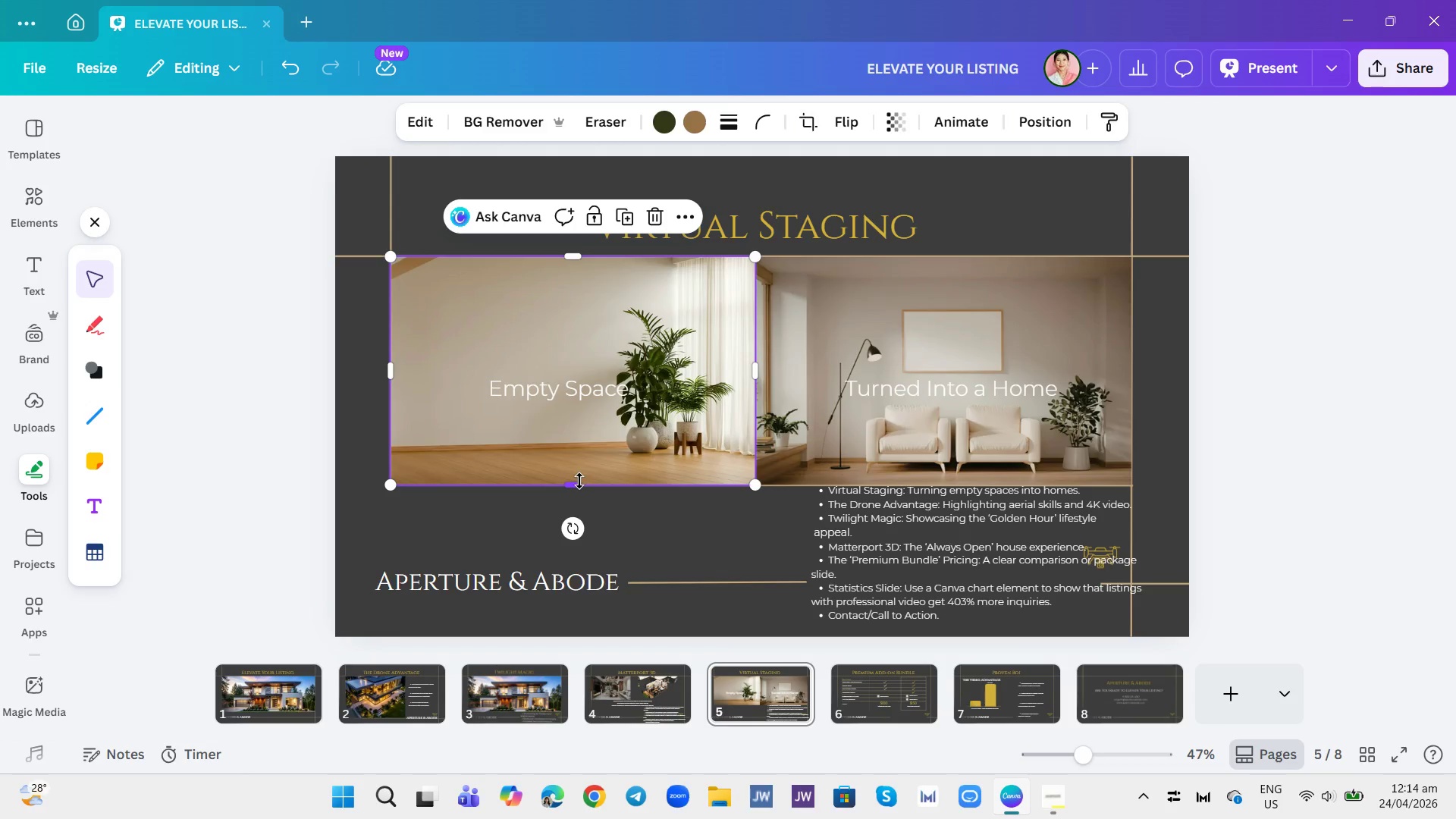 
triple_click([579, 481])
 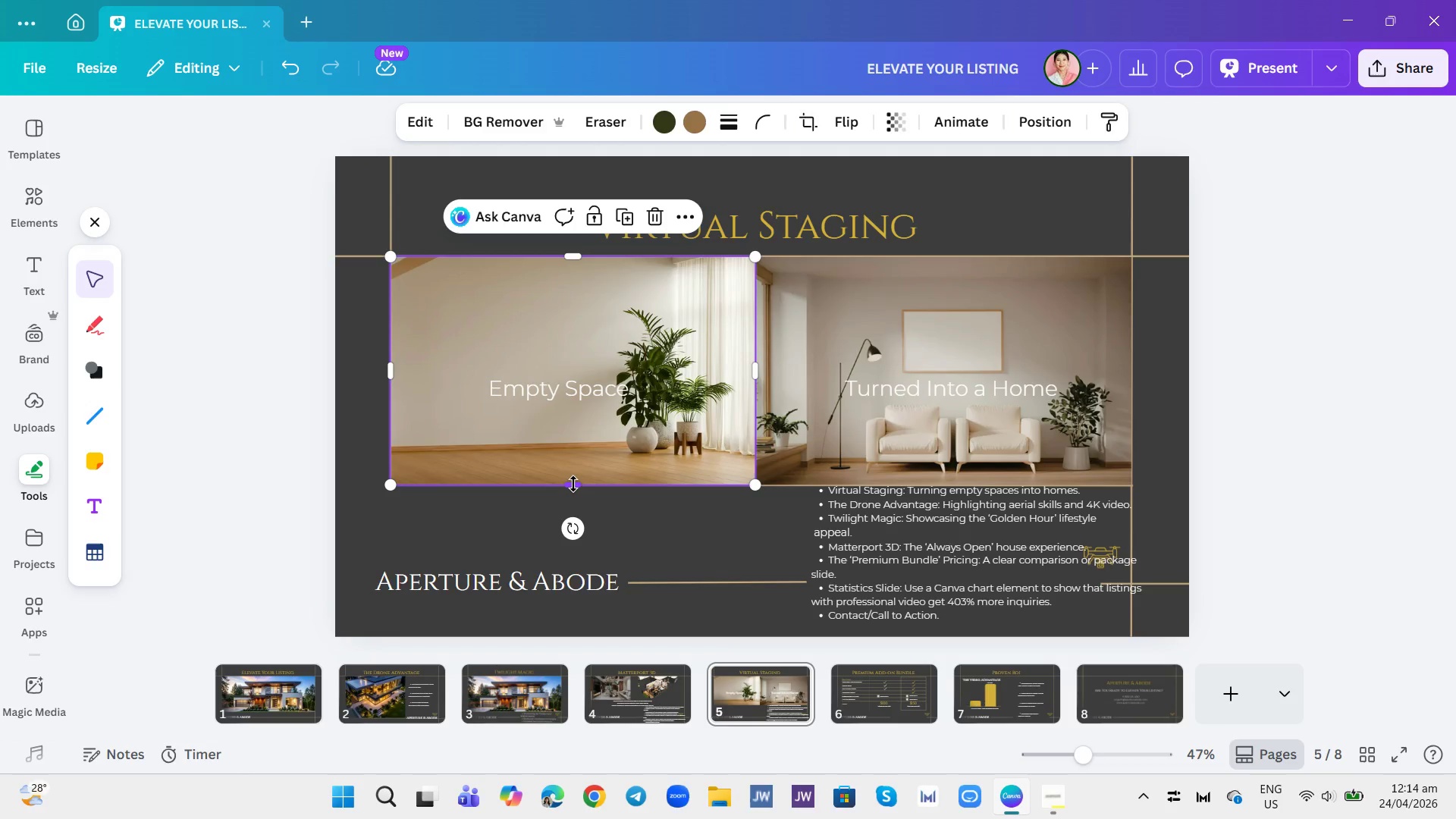 
left_click([575, 472])
 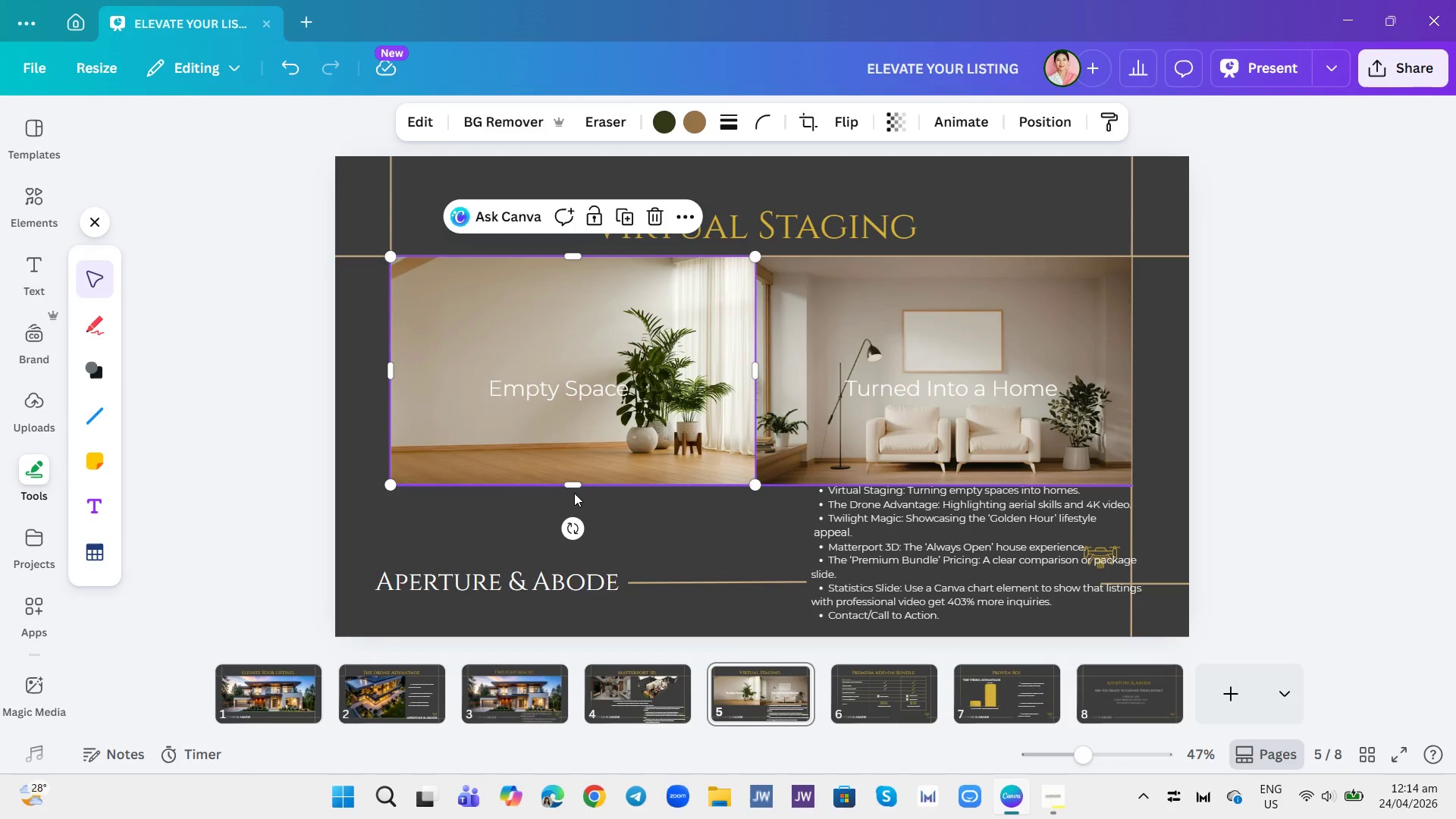 
left_click_drag(start_coordinate=[574, 489], to_coordinate=[579, 482])
 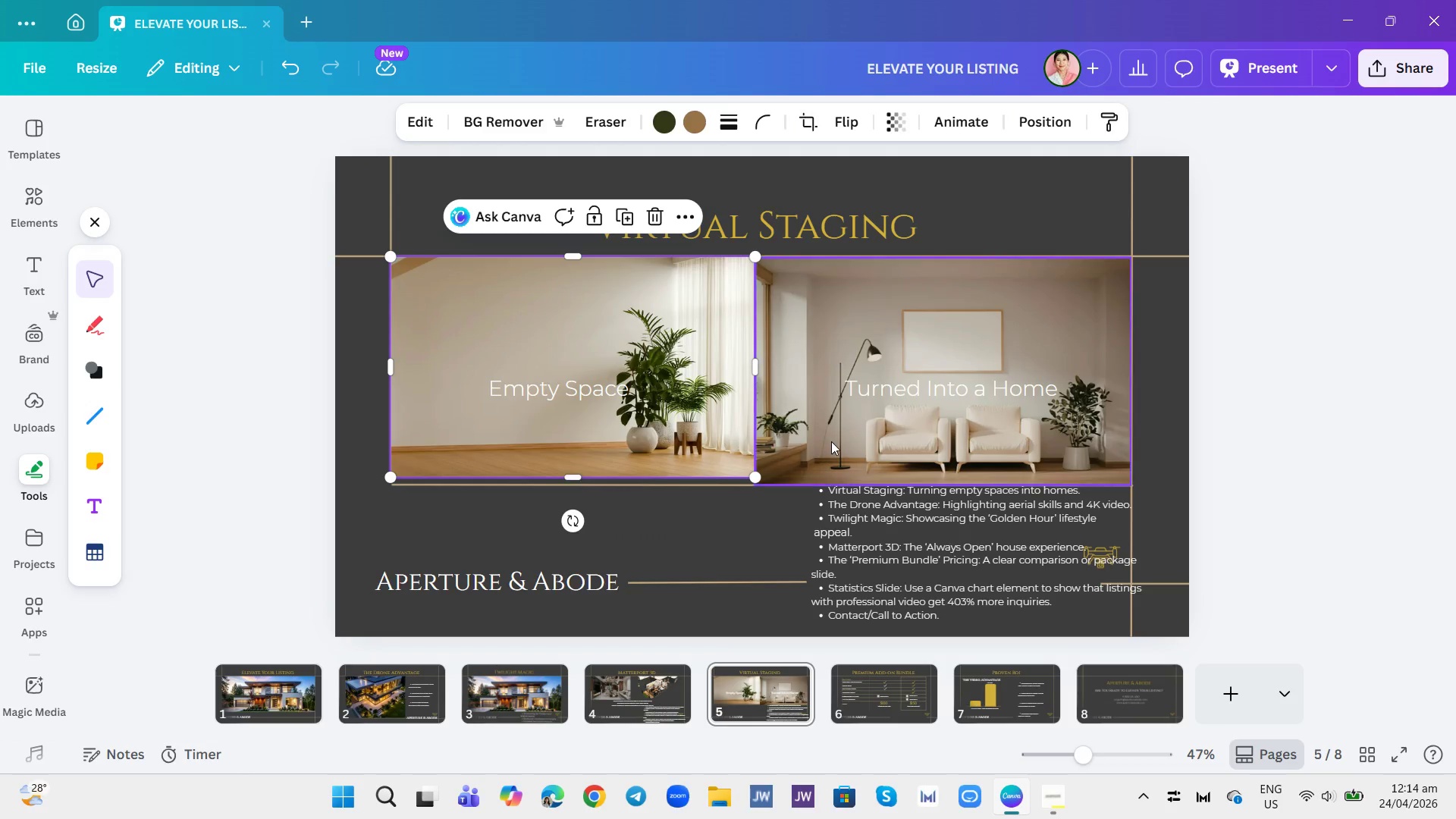 
left_click([831, 441])
 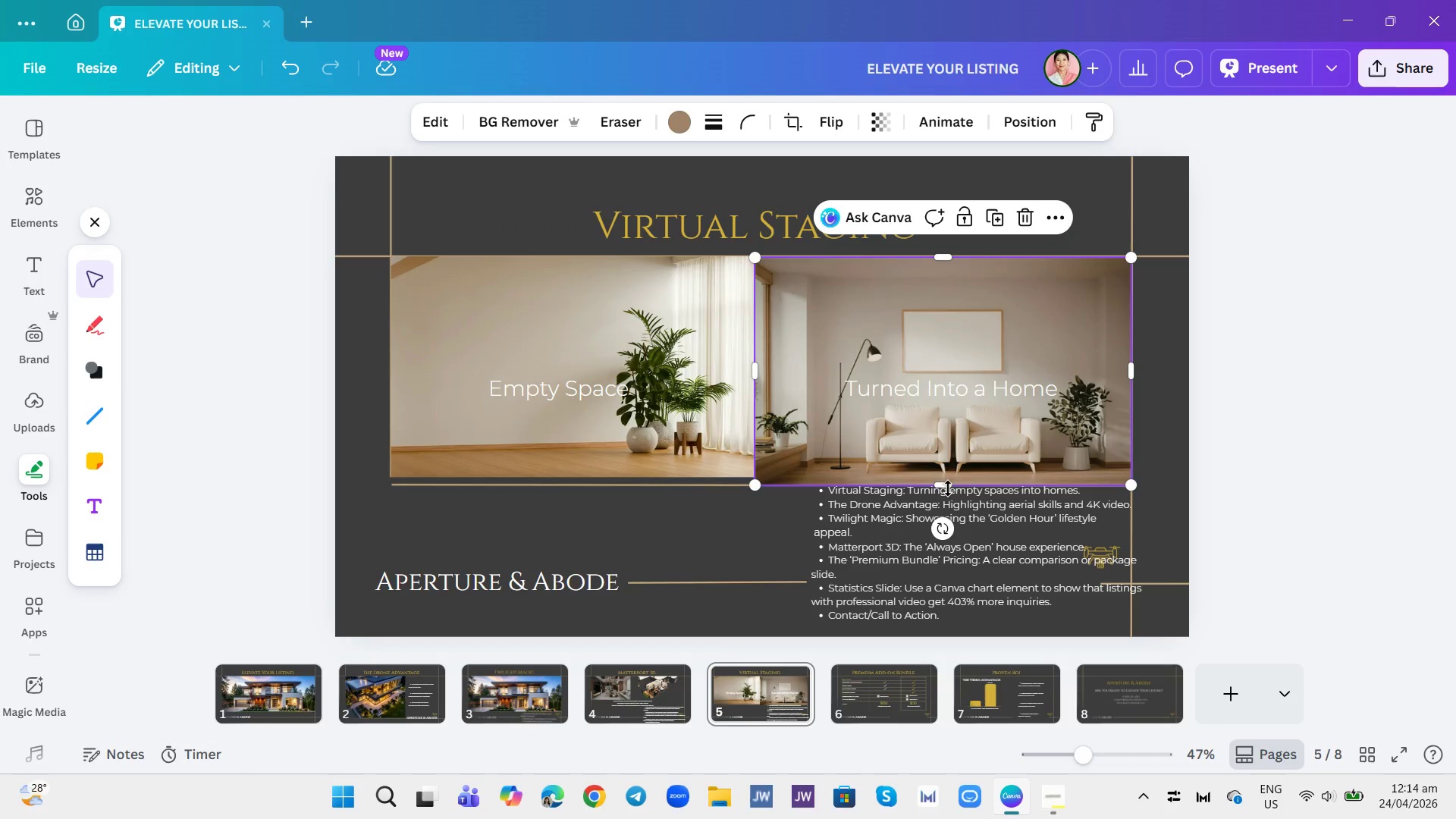 
left_click_drag(start_coordinate=[947, 488], to_coordinate=[946, 478])
 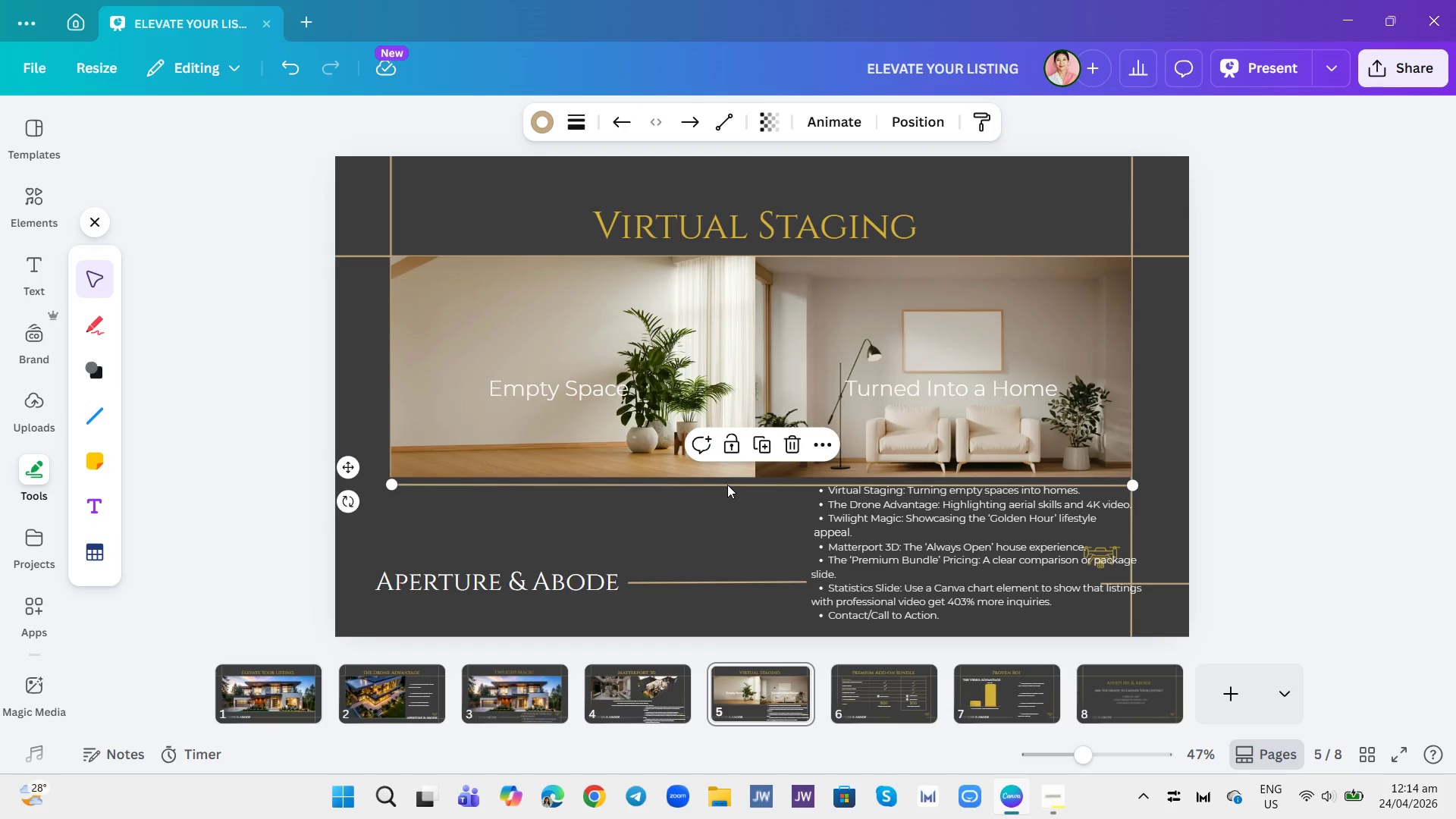 
double_click([729, 478])
 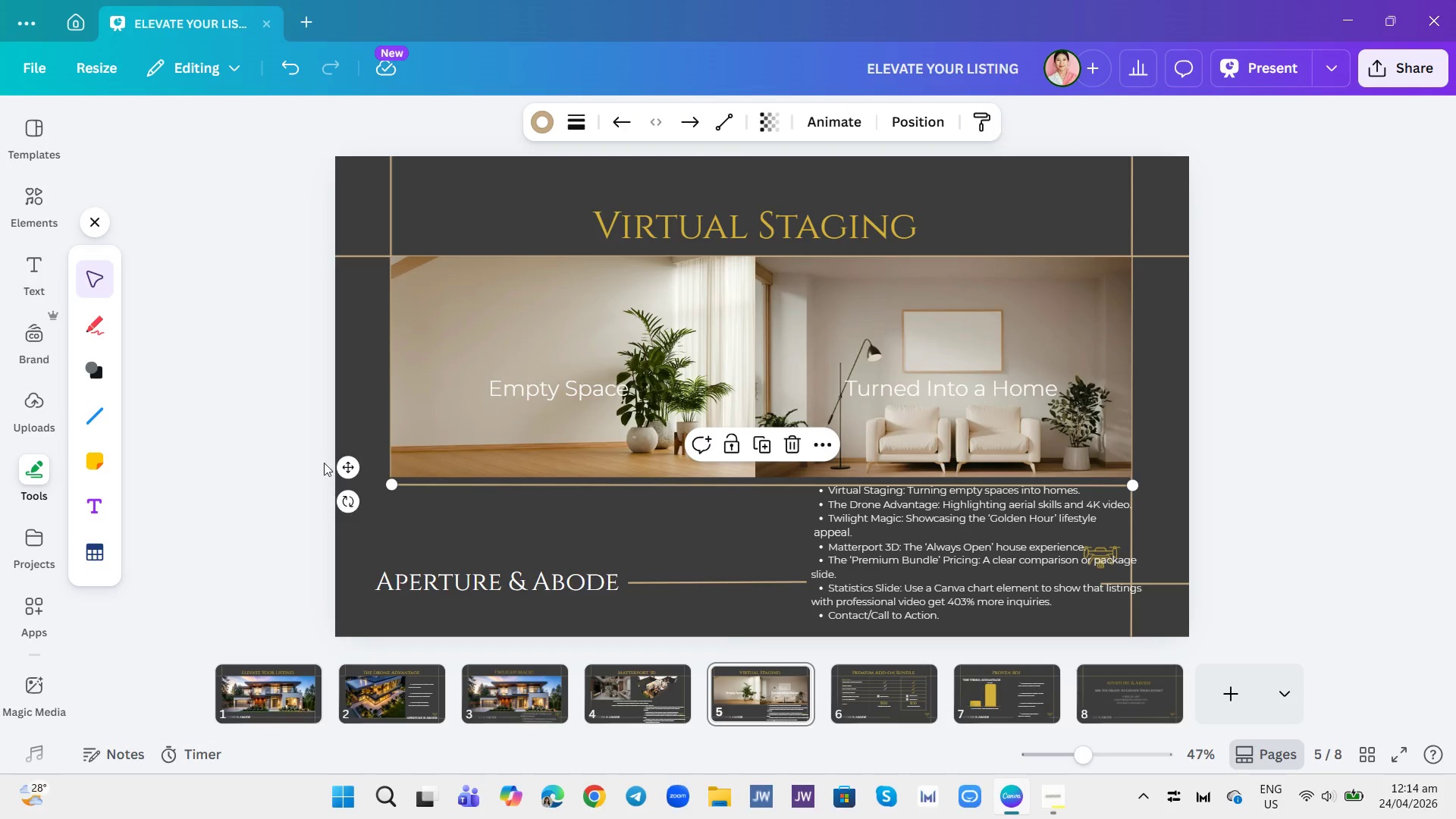 
left_click_drag(start_coordinate=[346, 458], to_coordinate=[347, 452])
 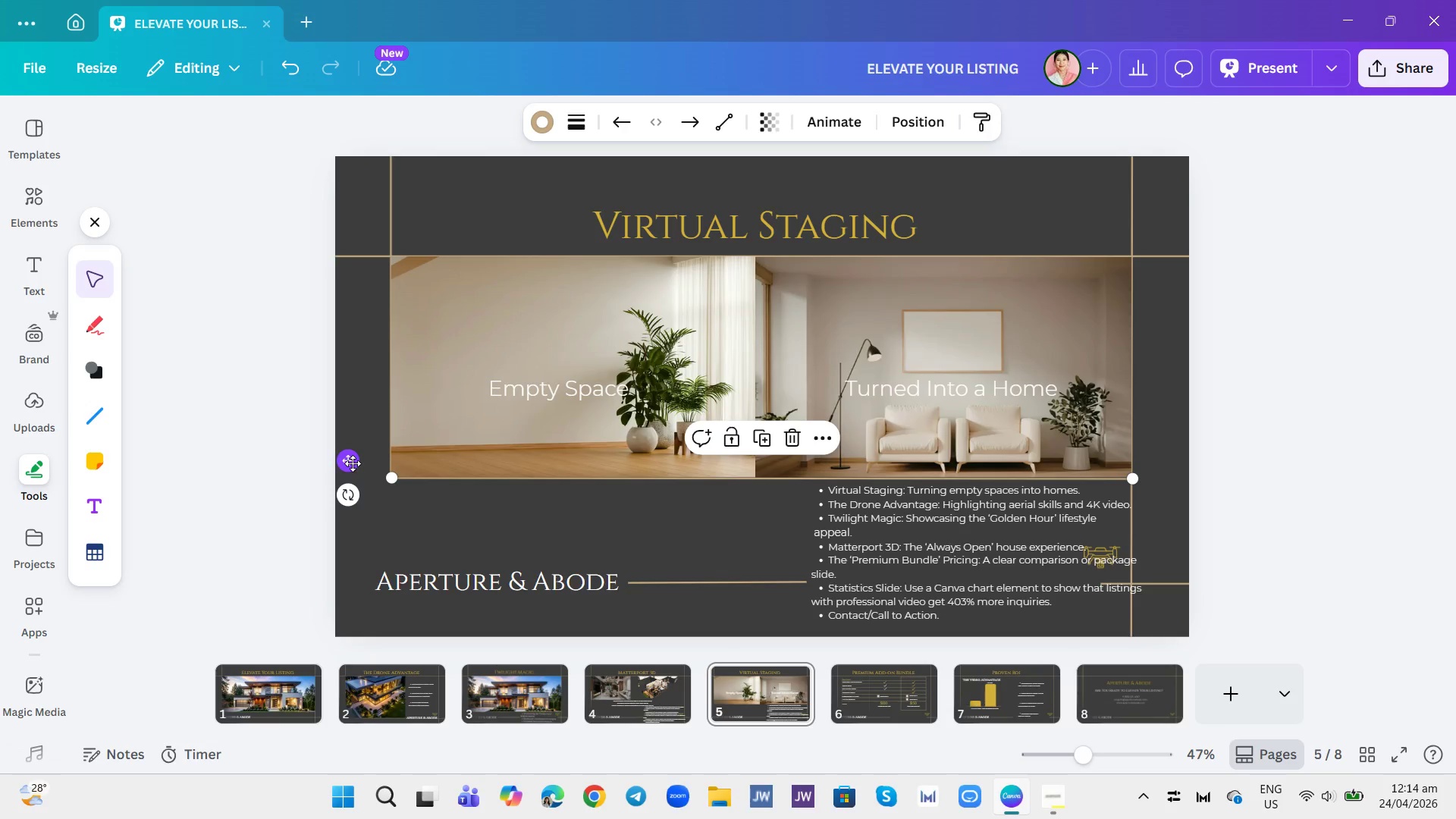 
left_click([353, 463])
 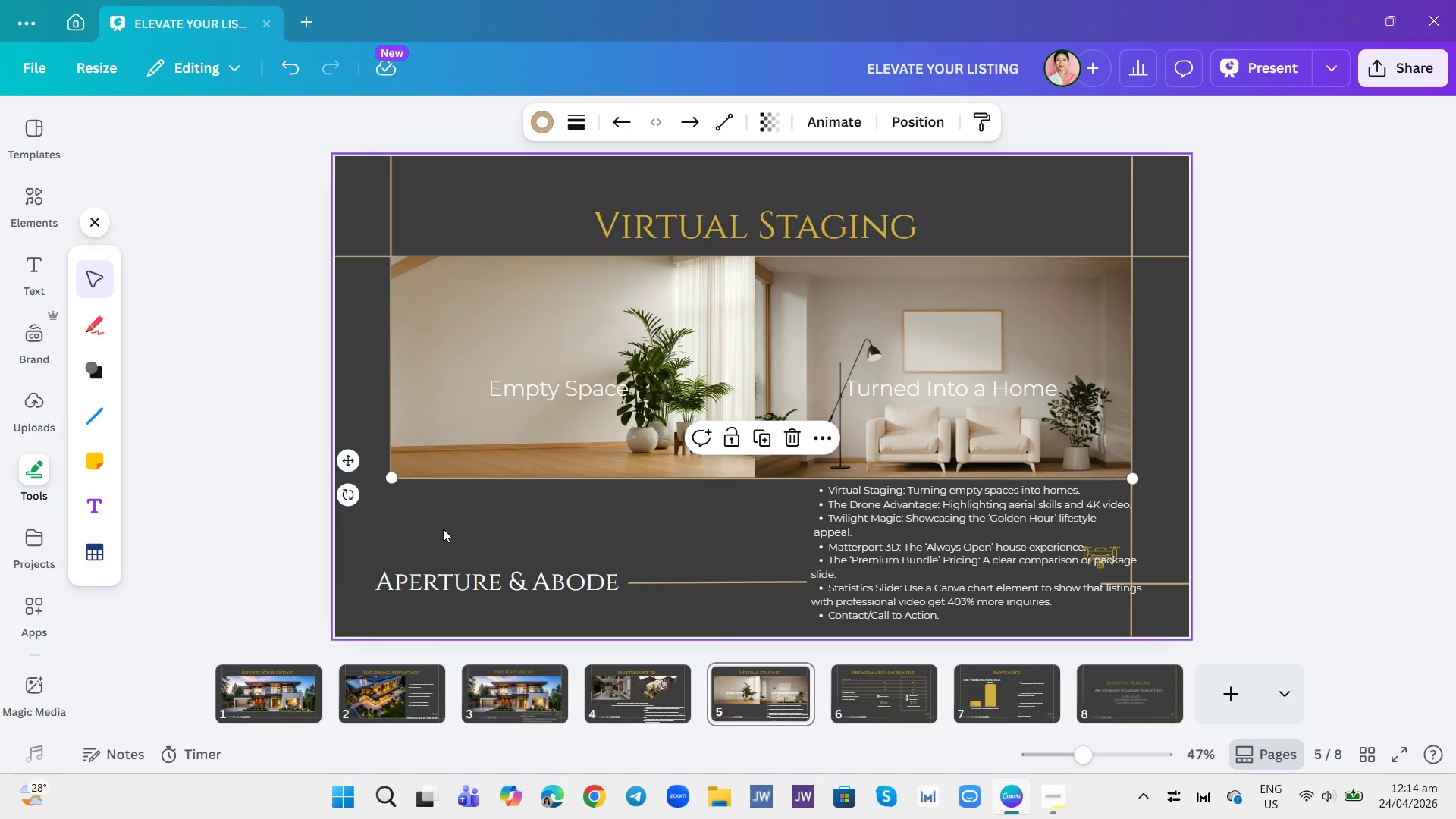 
left_click([443, 529])
 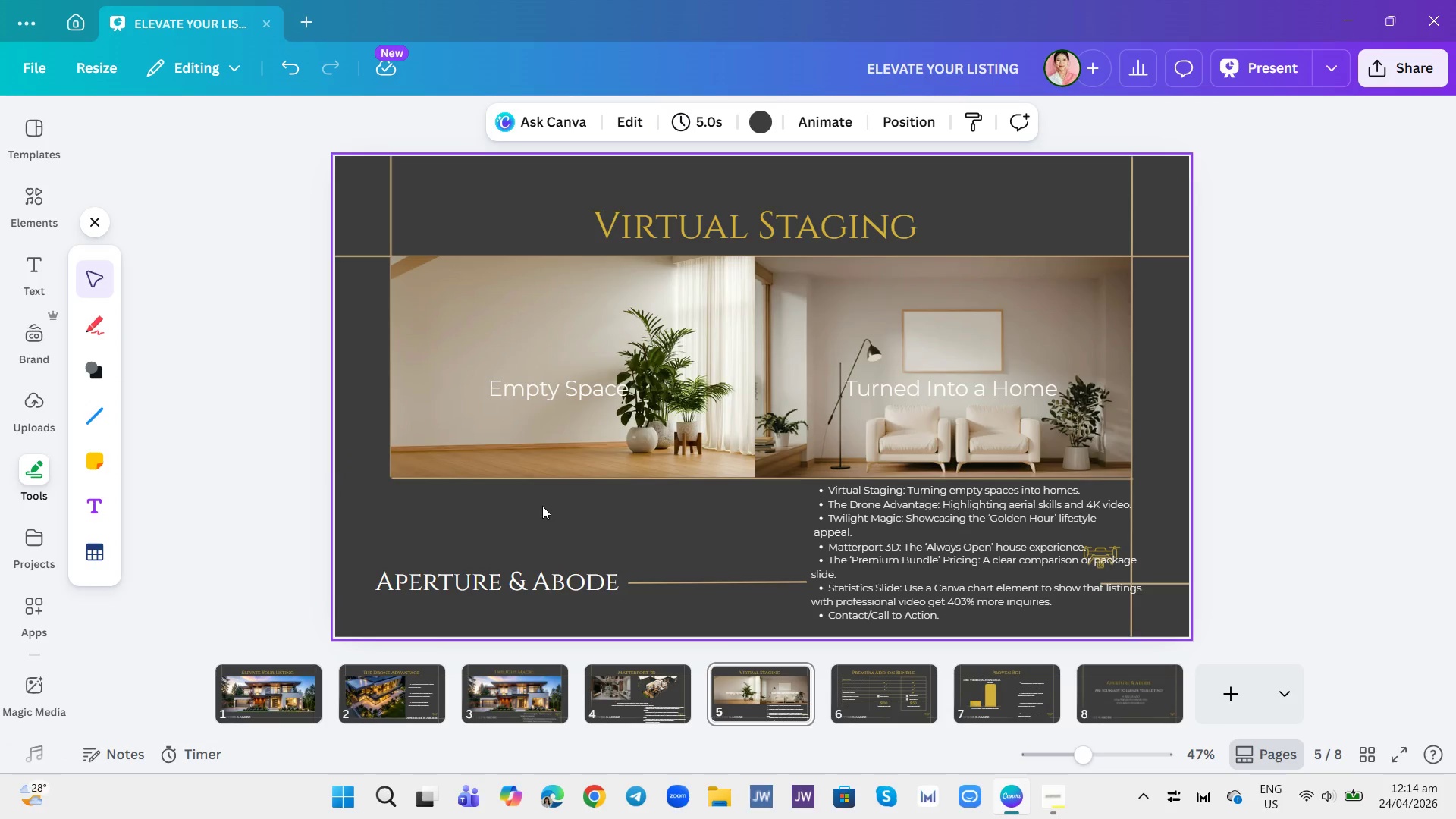 
left_click([538, 485])
 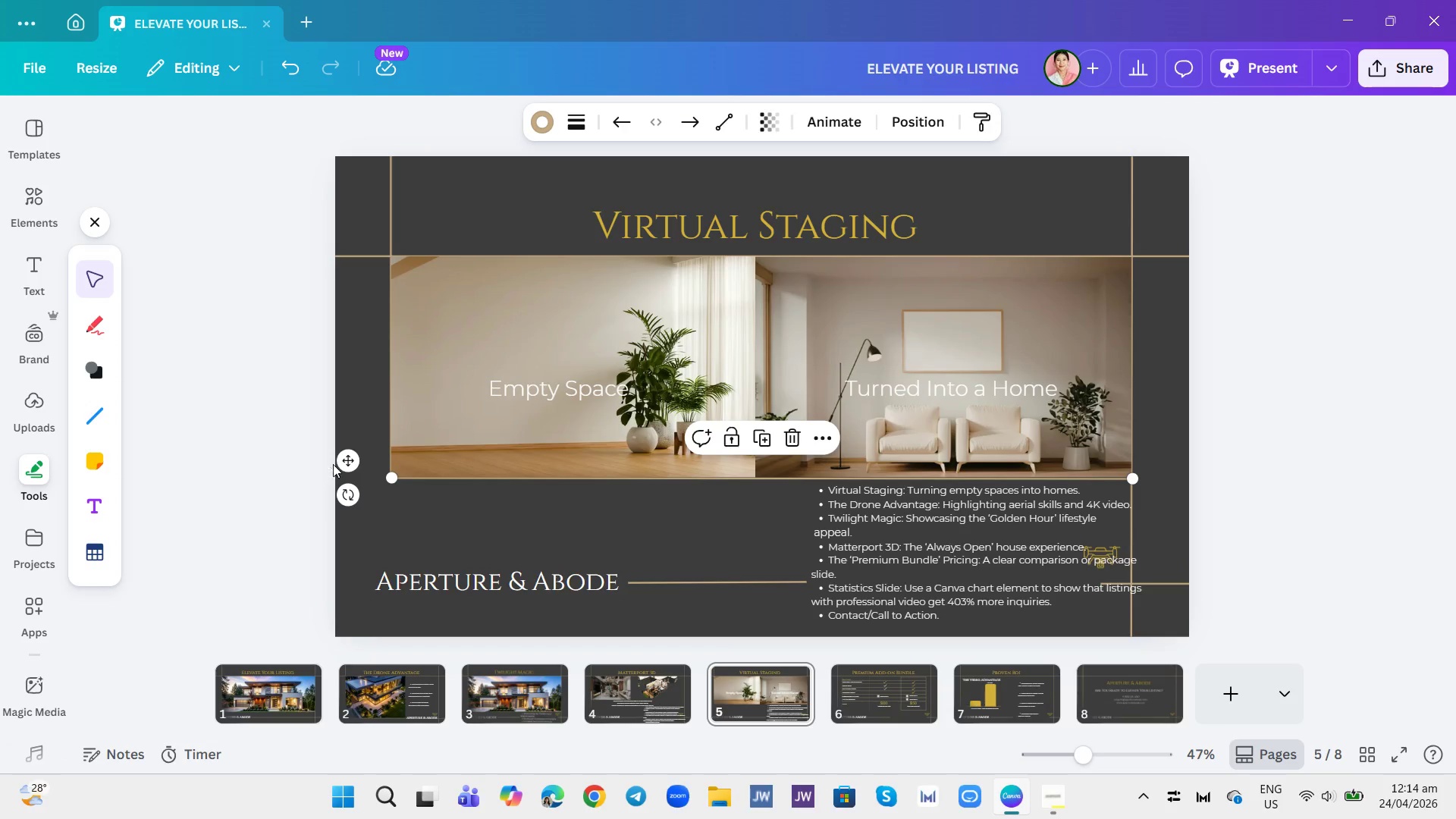 
left_click([342, 464])
 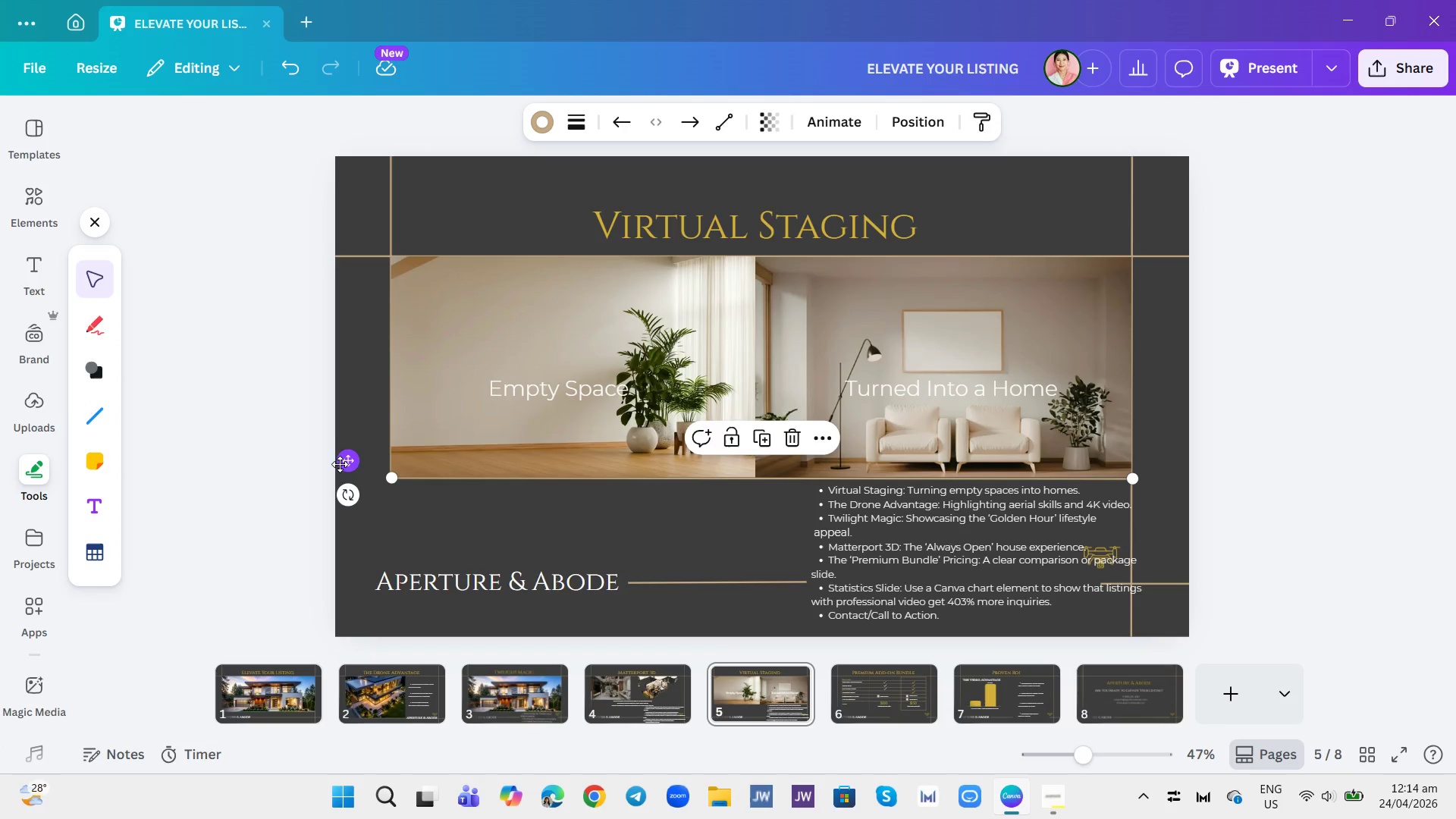 
left_click_drag(start_coordinate=[341, 464], to_coordinate=[336, 466])
 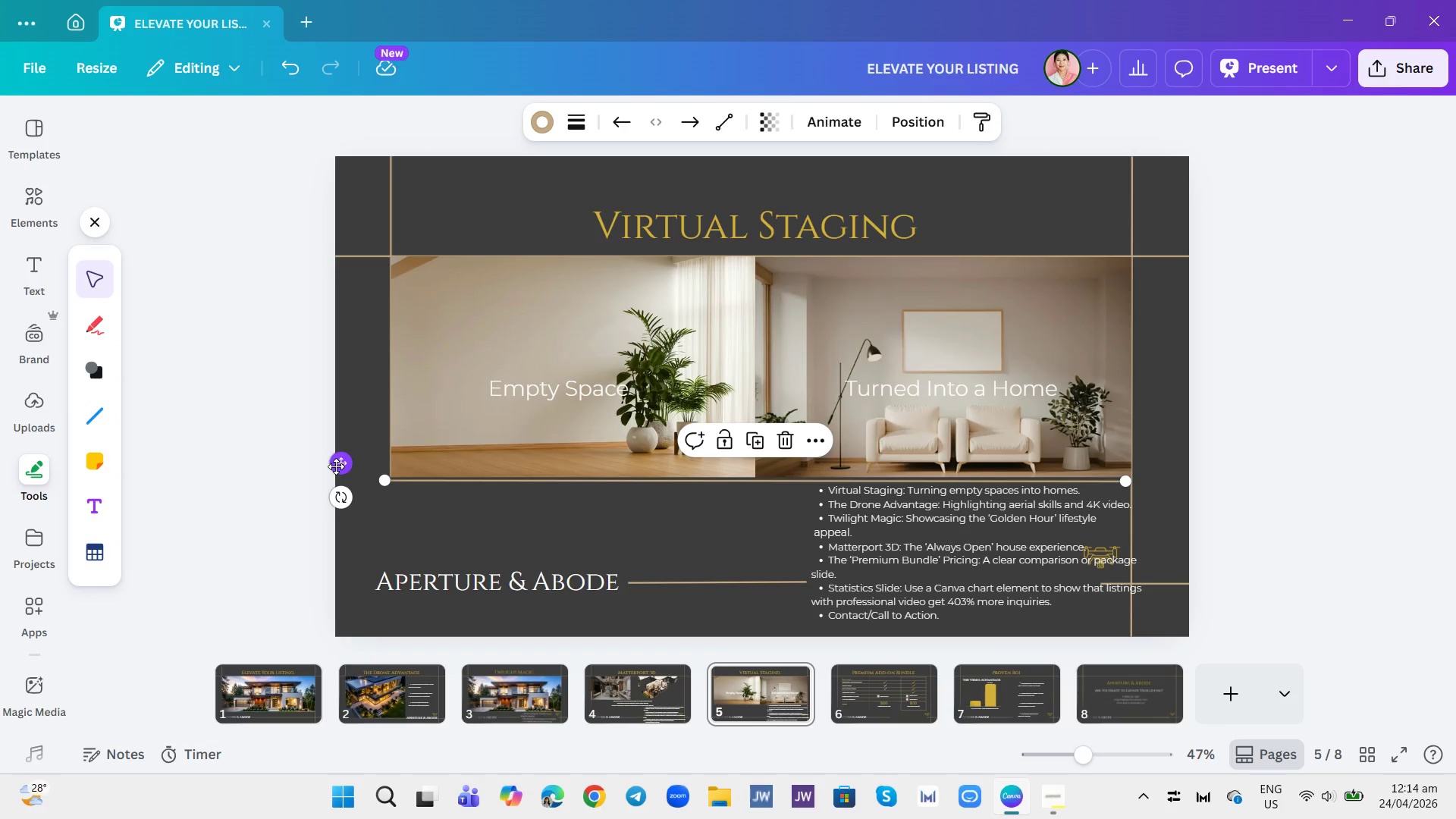 
left_click_drag(start_coordinate=[336, 466], to_coordinate=[345, 466])
 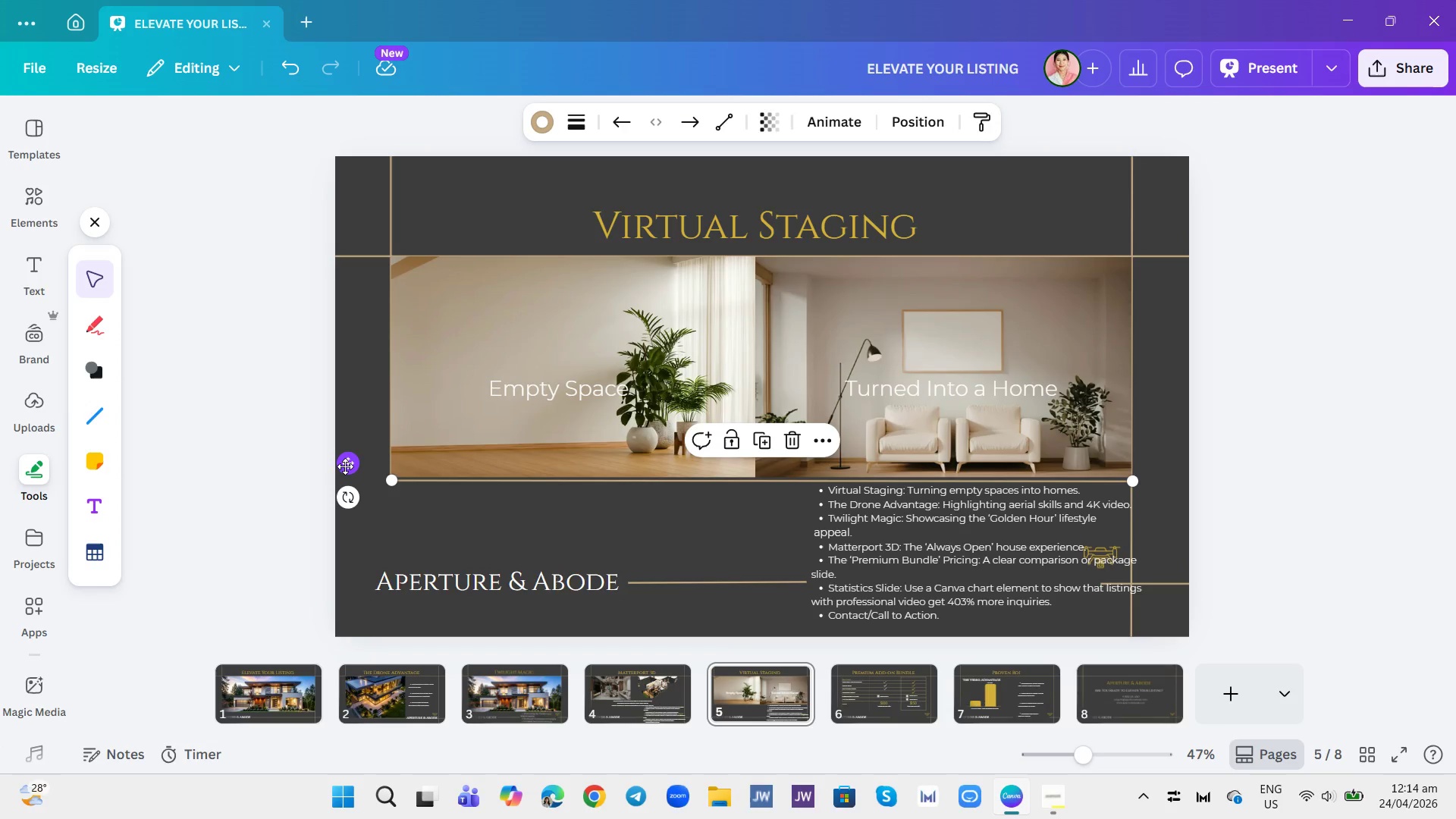 
left_click_drag(start_coordinate=[345, 466], to_coordinate=[344, 461])
 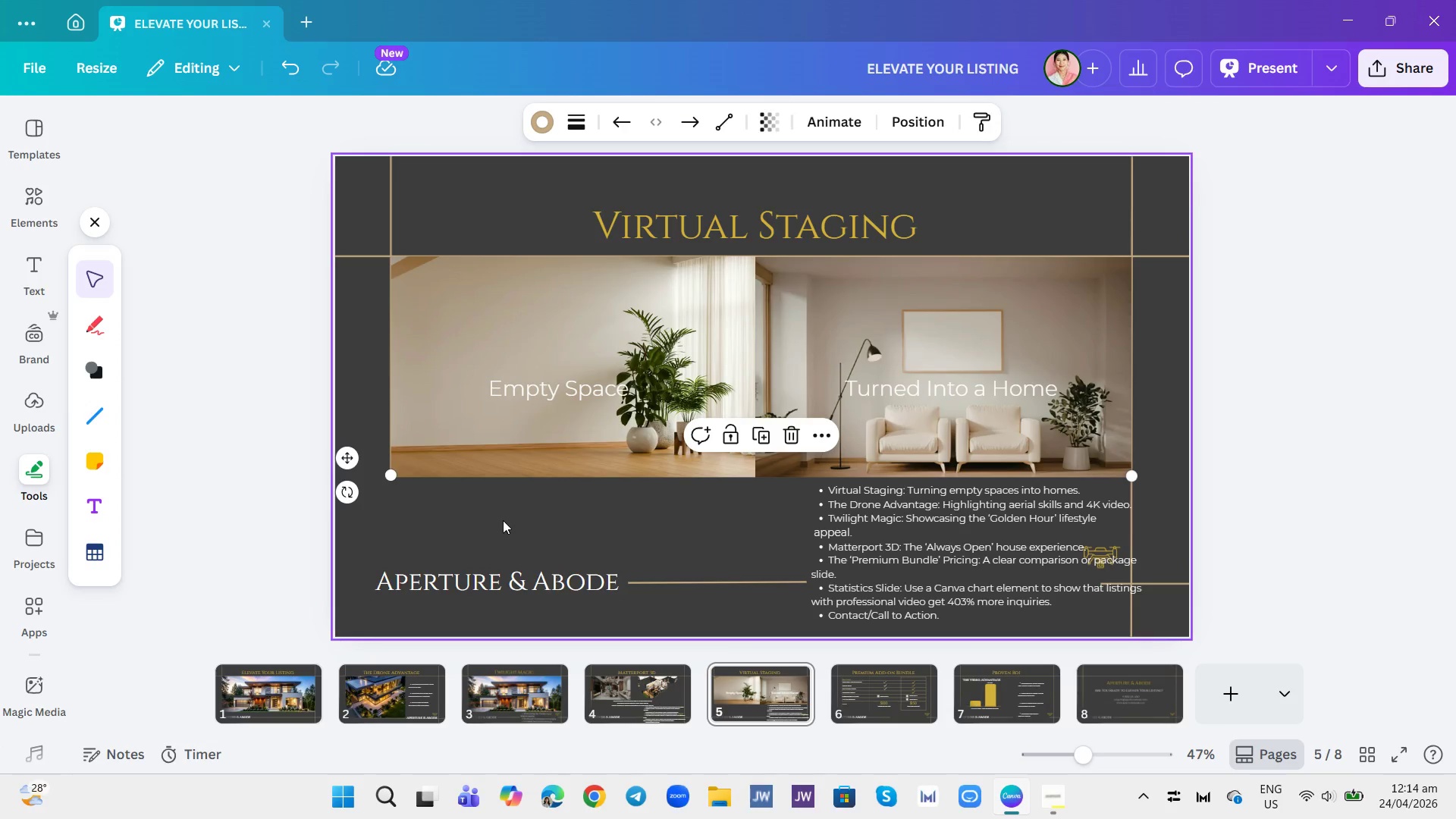 
left_click([503, 520])
 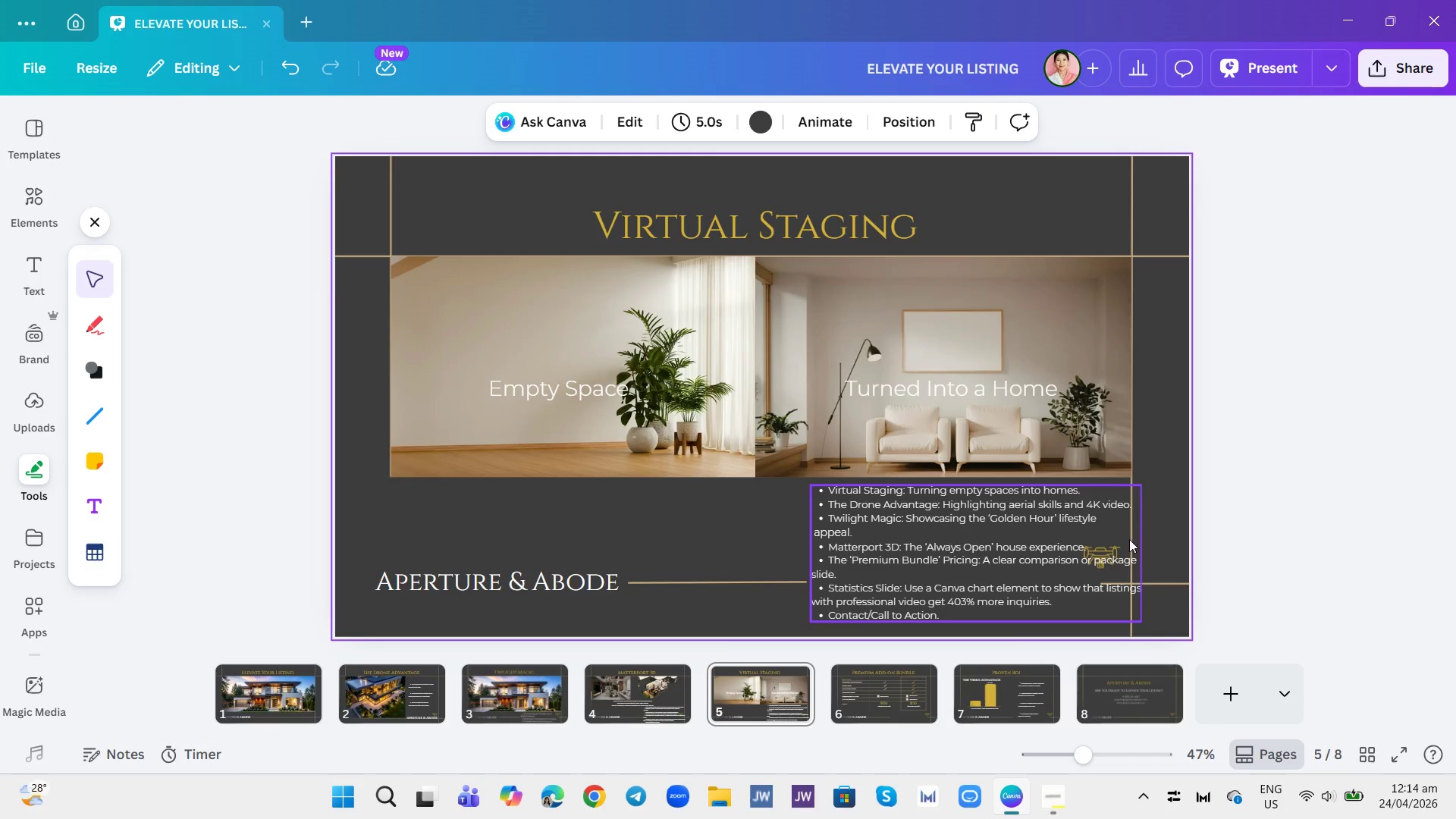 
left_click([1080, 619])
 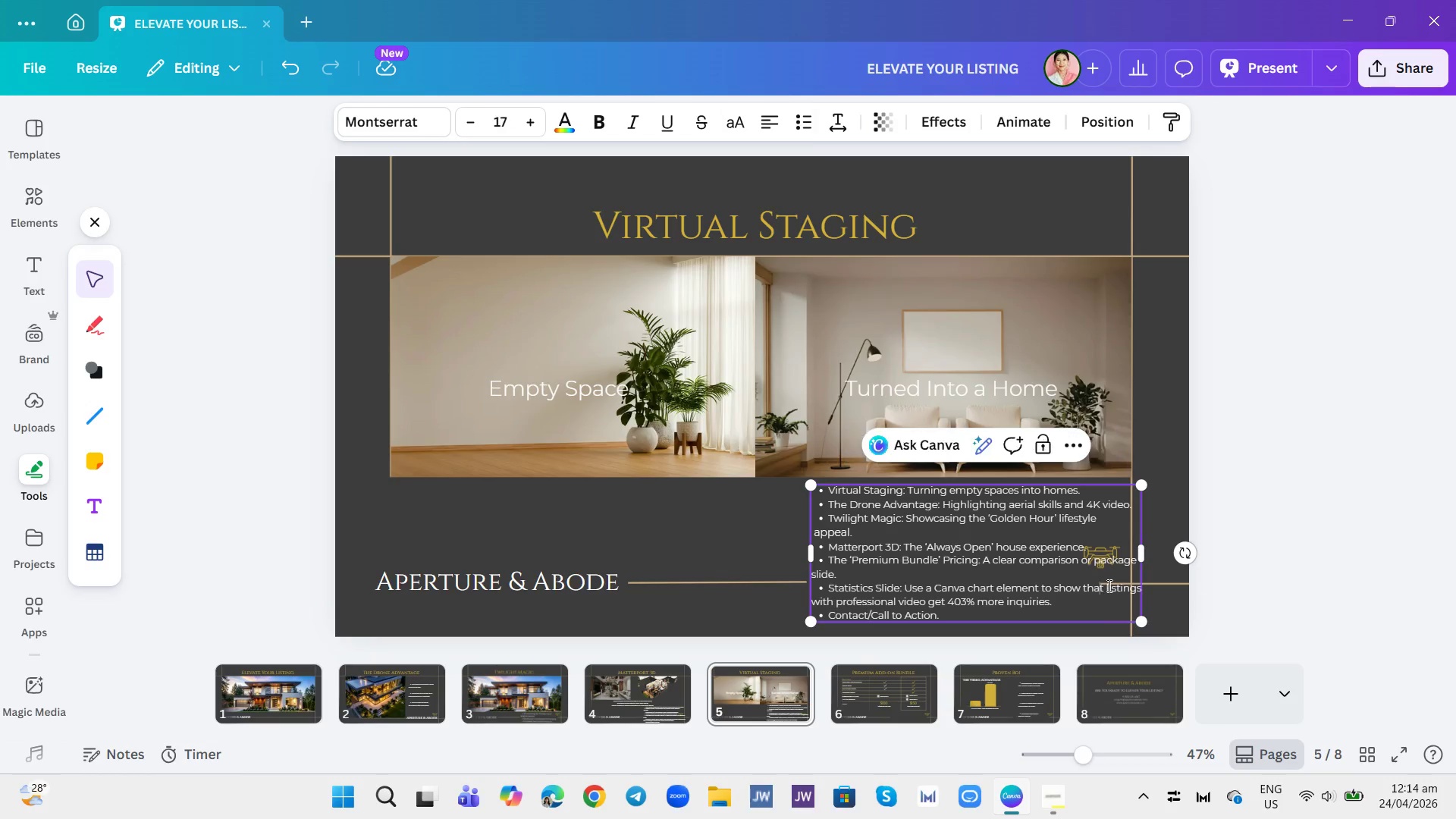 
double_click([1108, 585])
 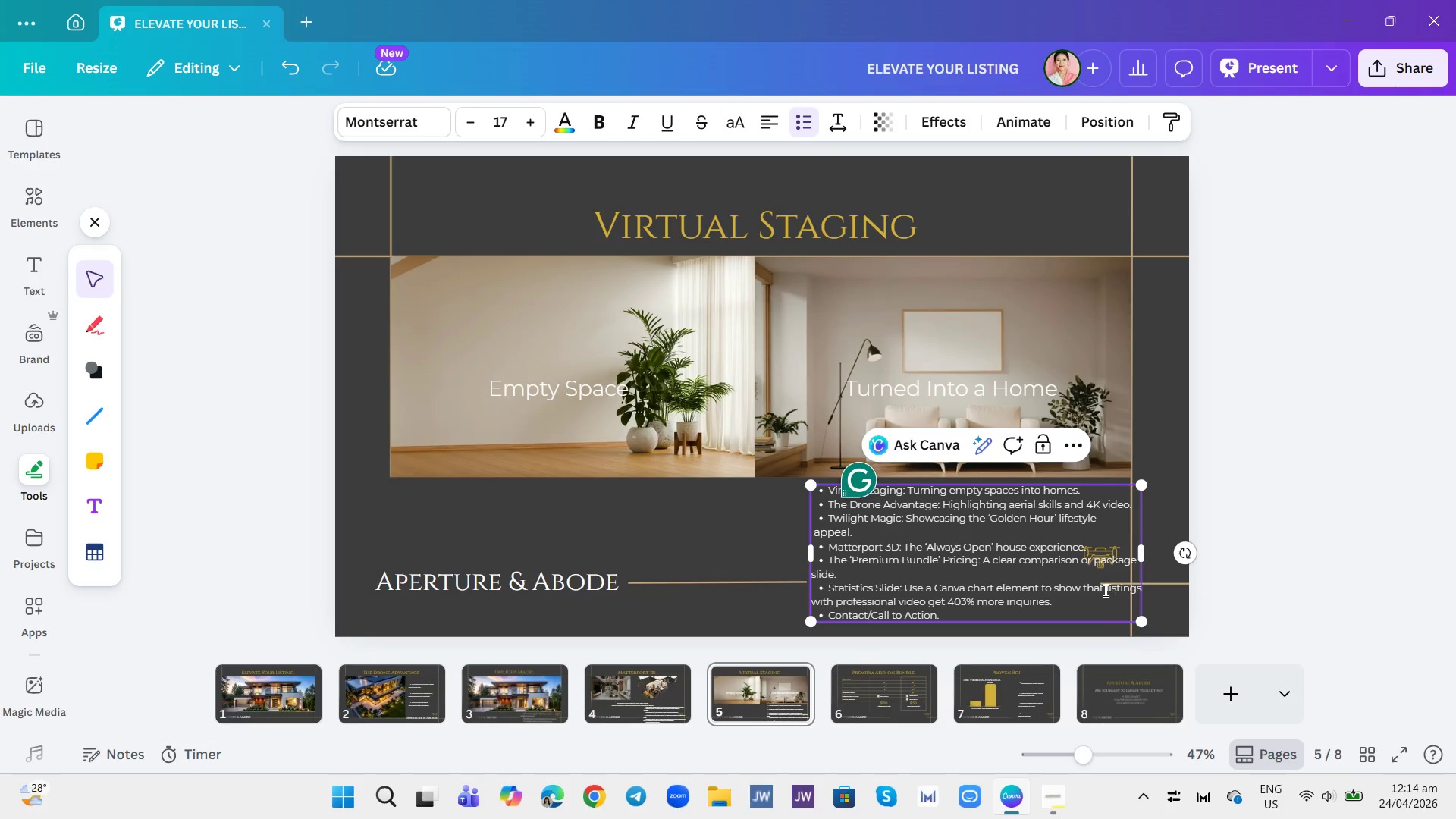 
left_click([1104, 590])
 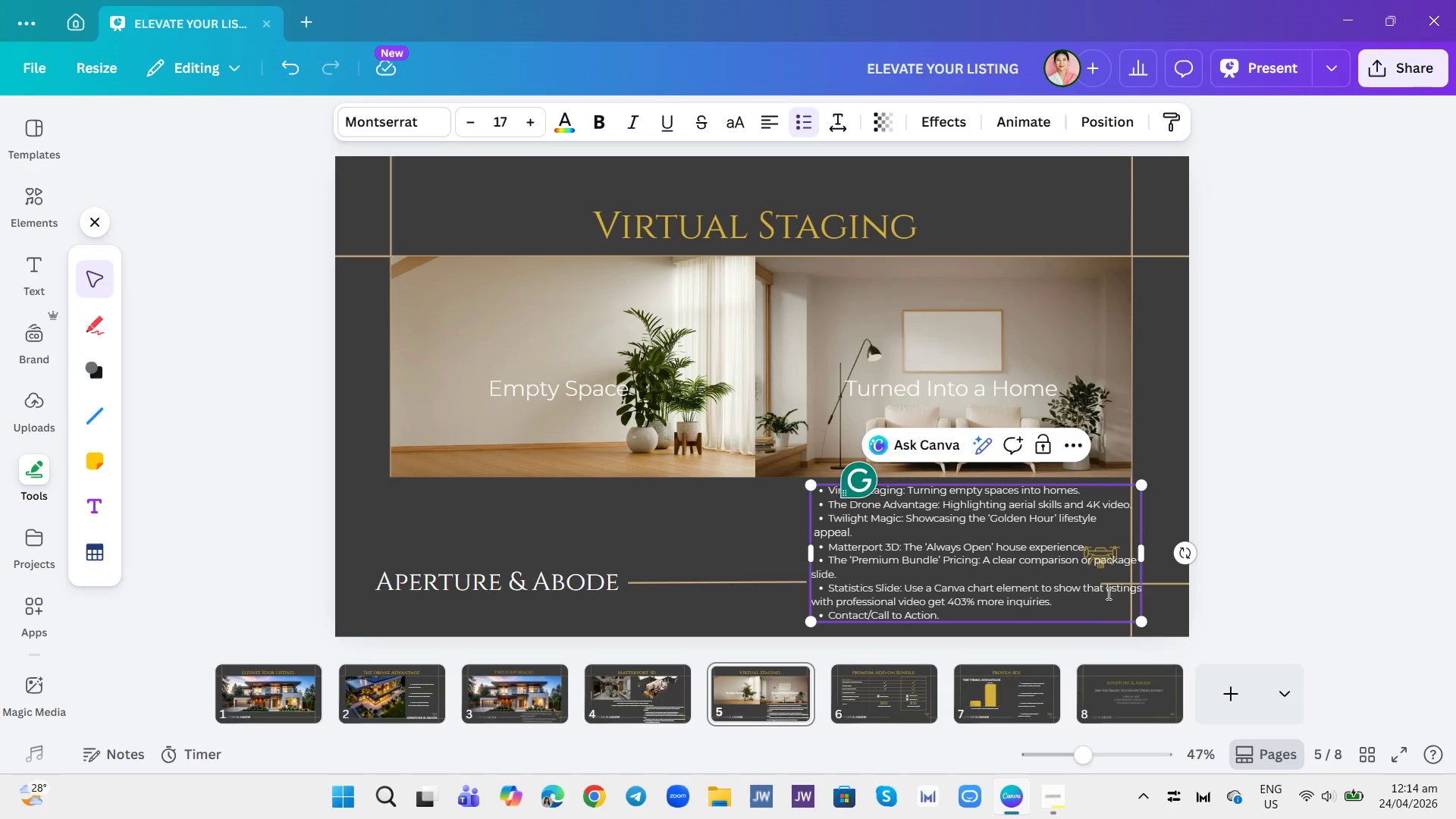 
left_click([1107, 592])
 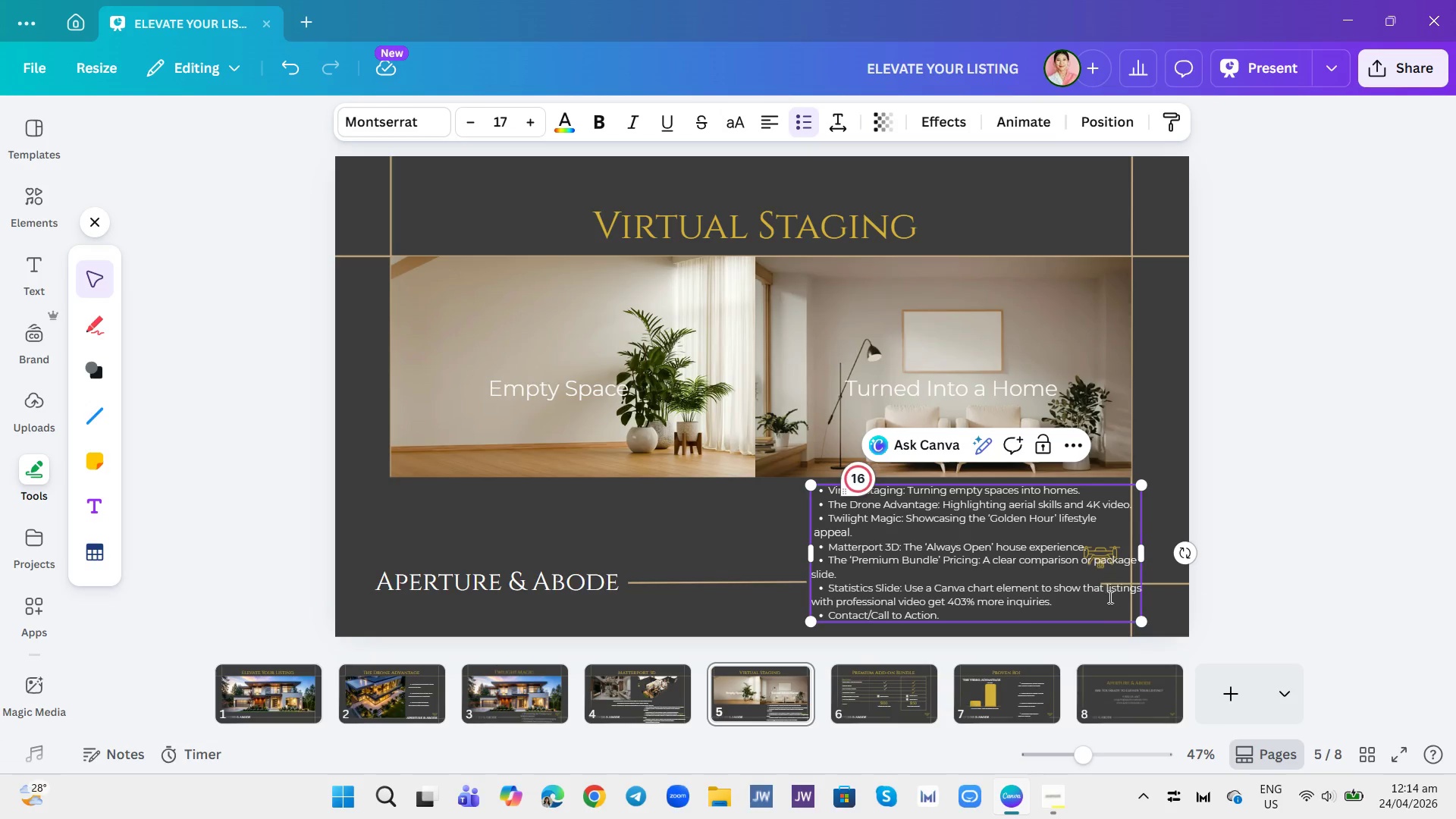 
key(Enter)
 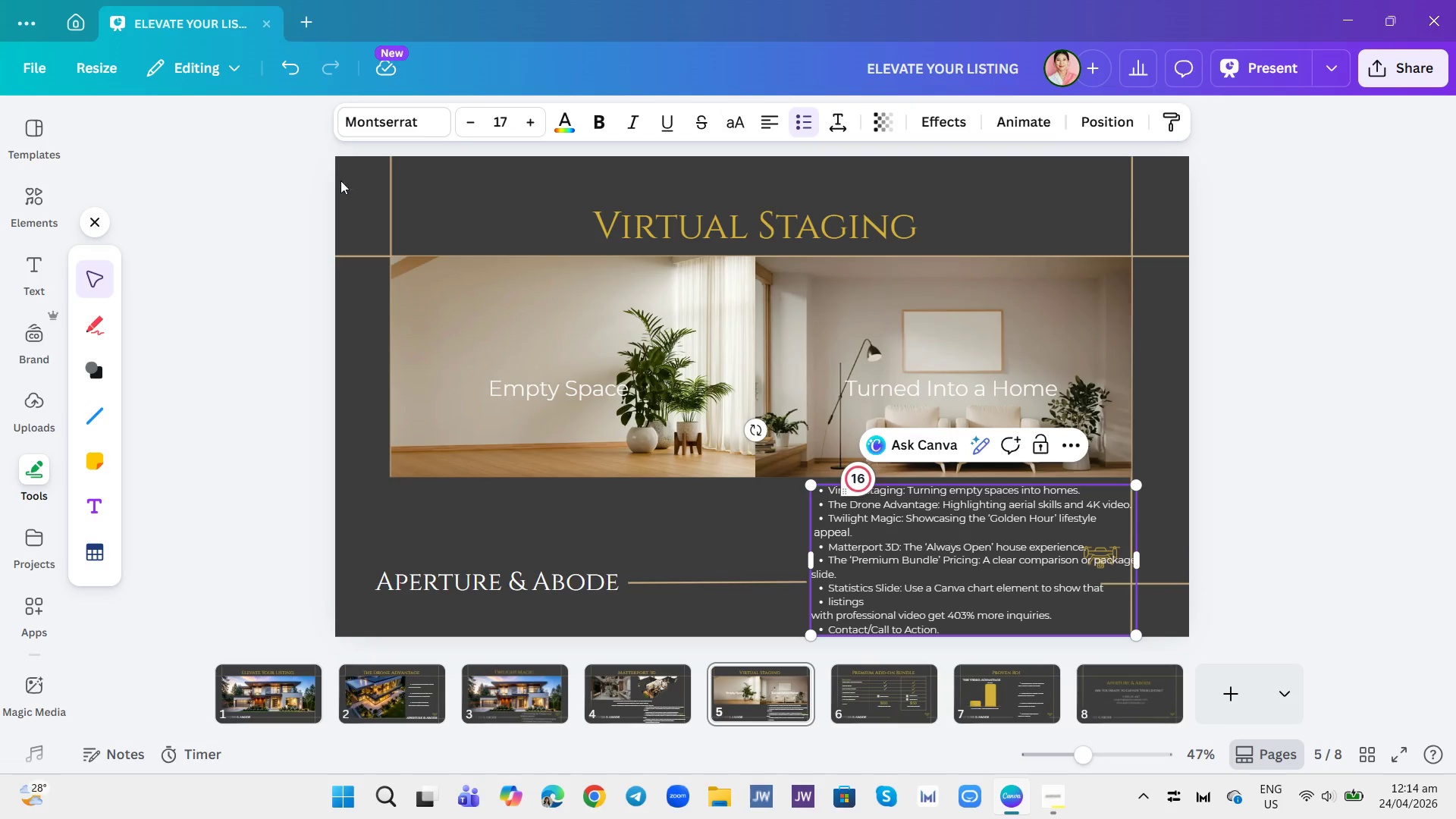 
key(Backspace)
 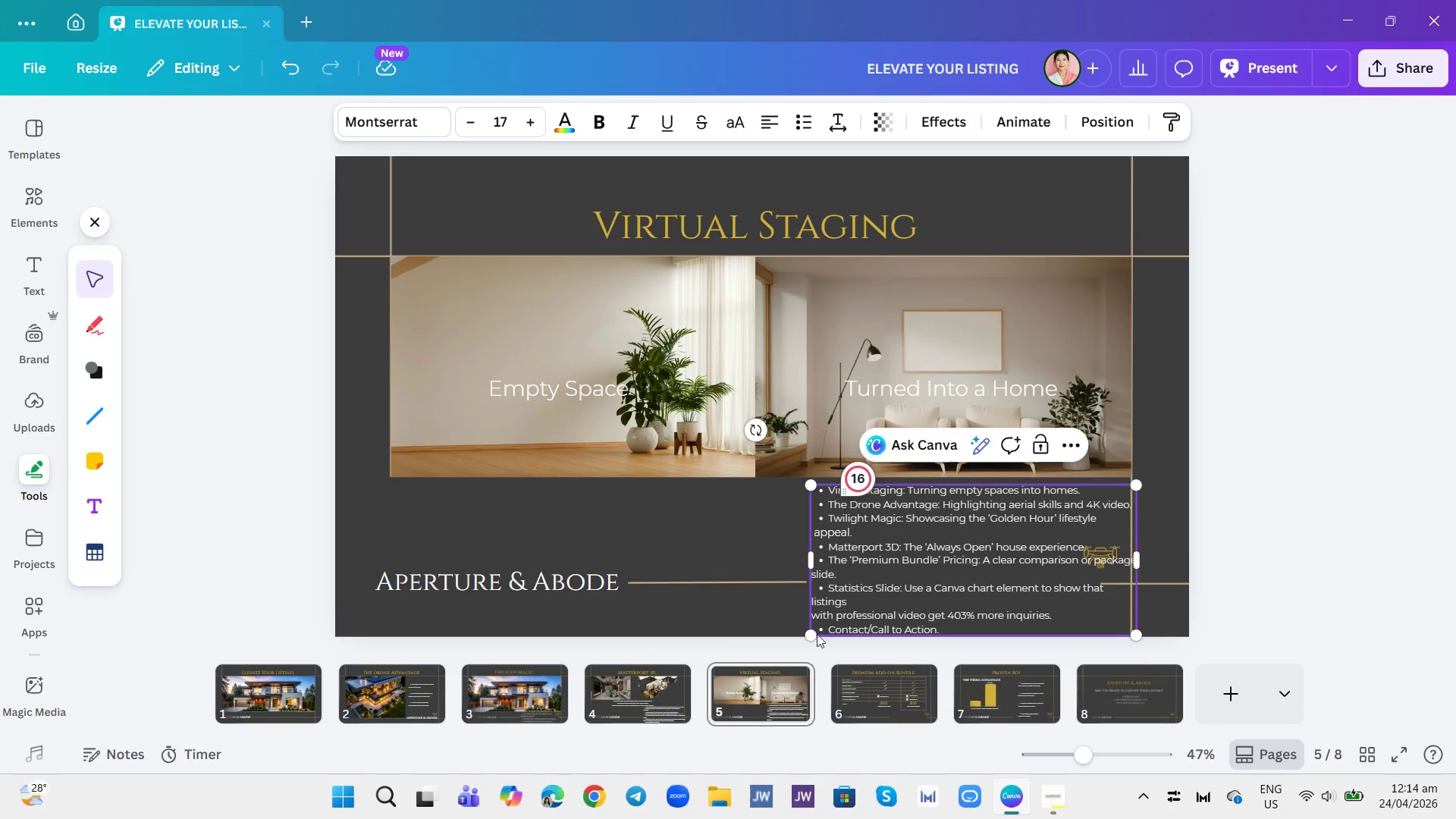 
left_click([814, 612])
 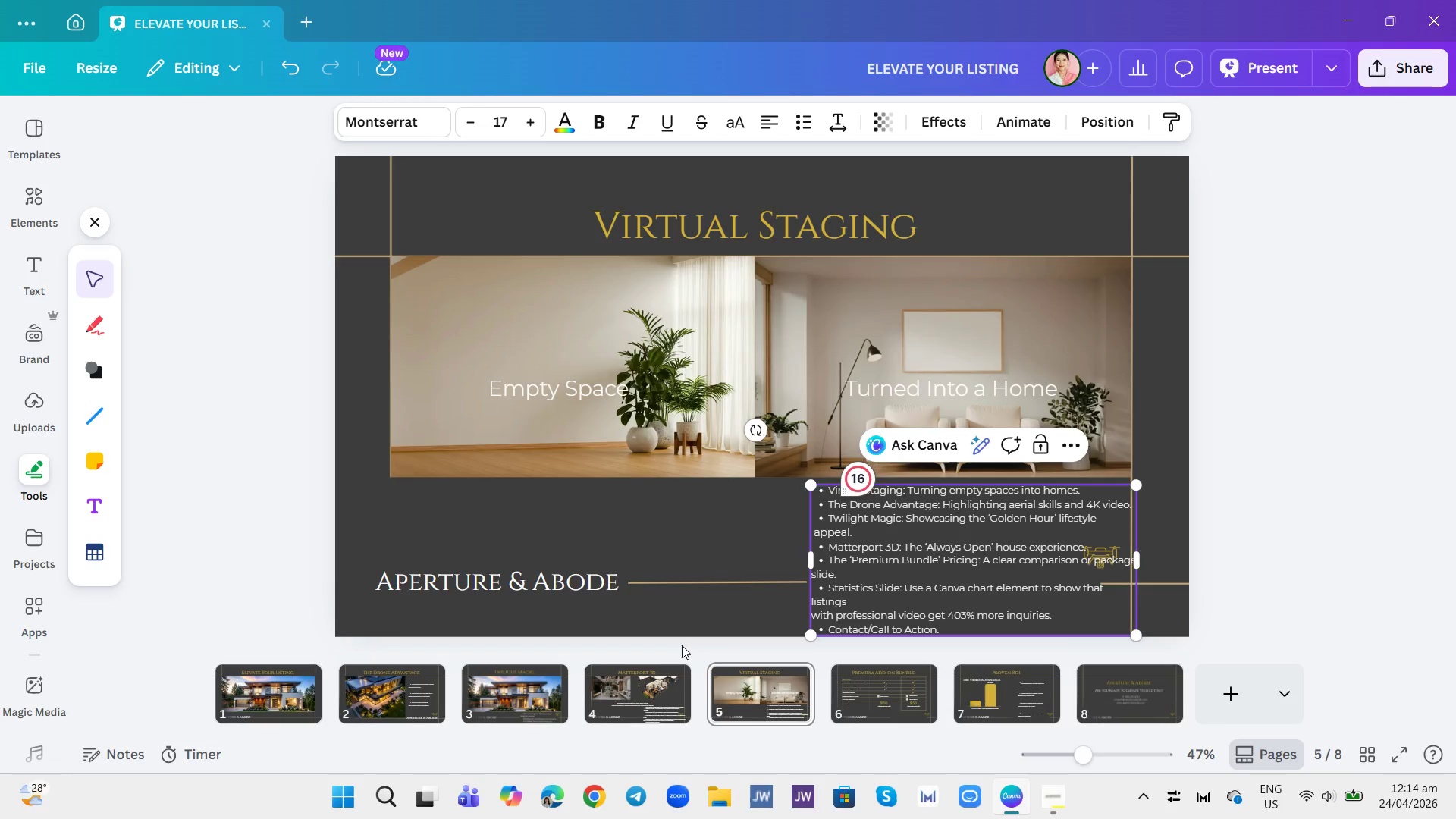 
key(Backspace)
 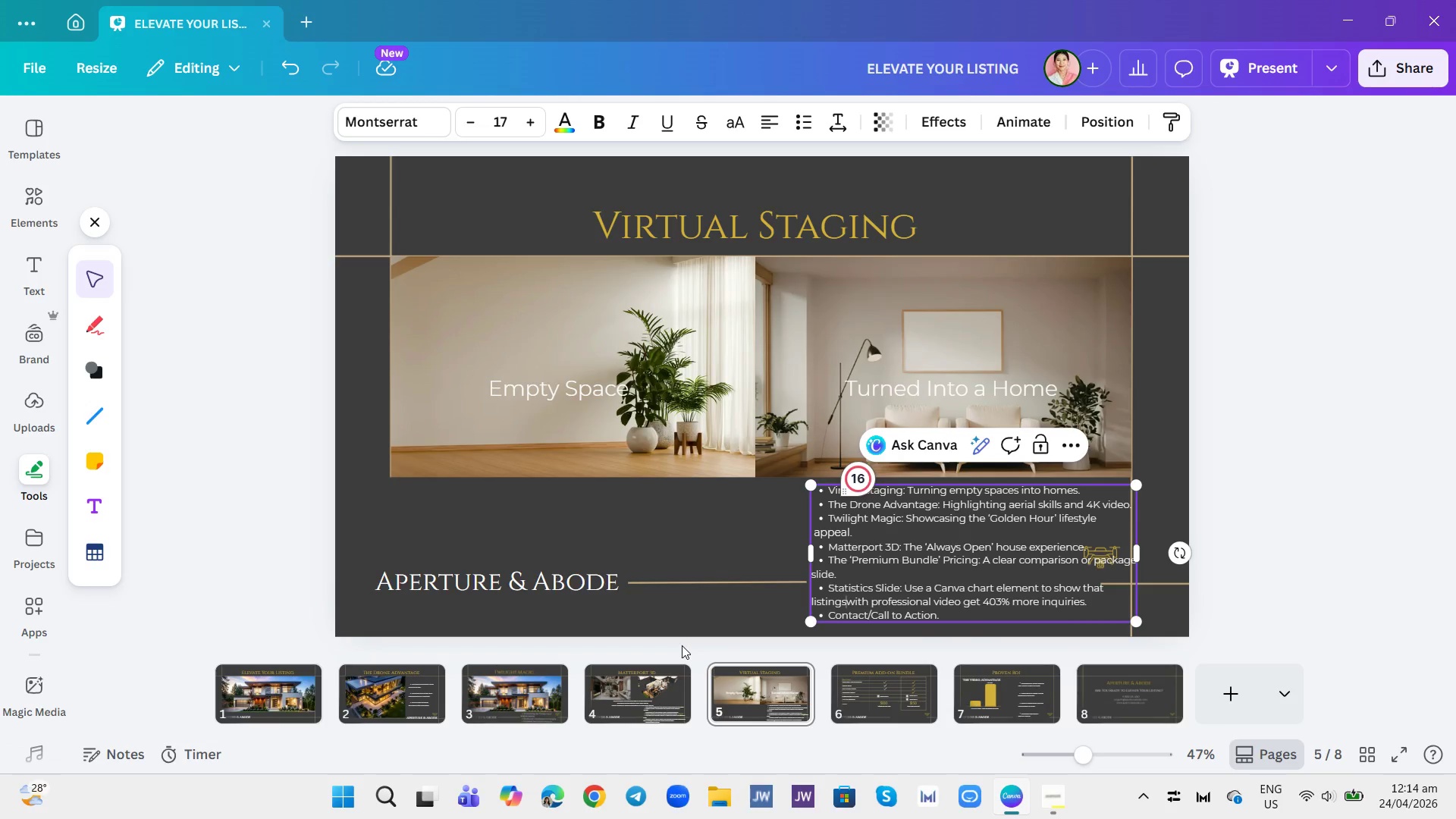 
key(Space)
 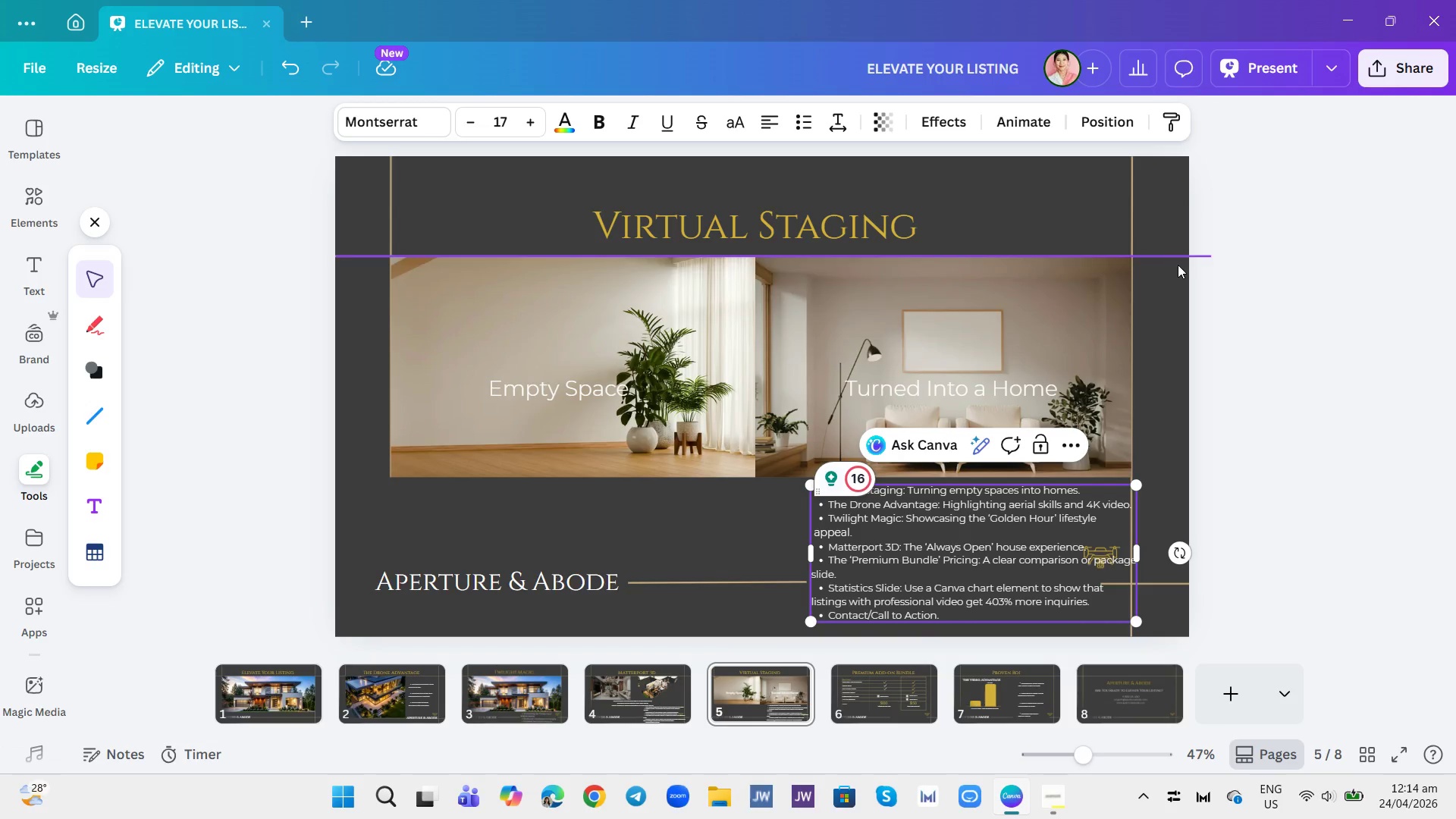 
left_click([1352, 384])
 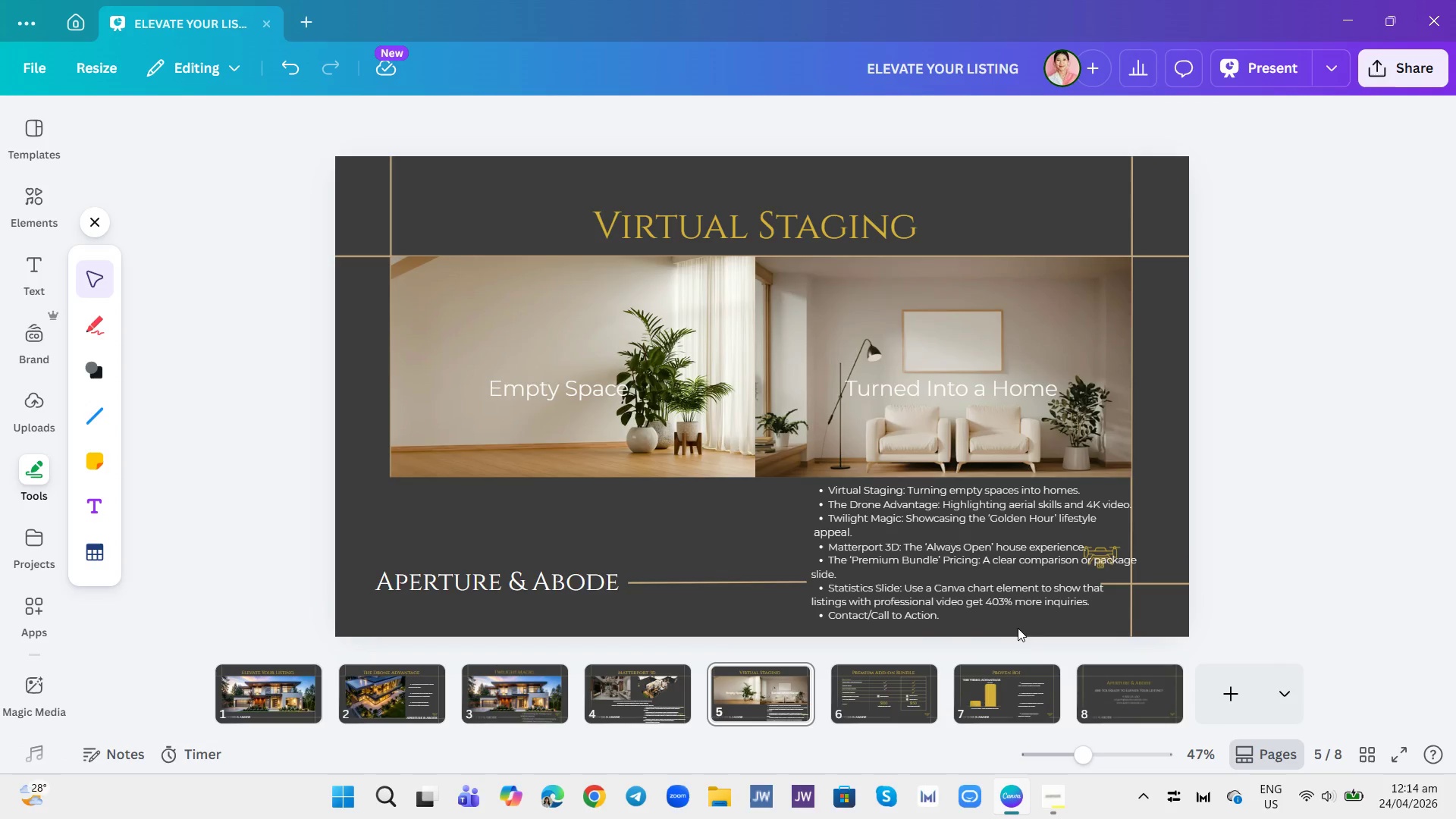 
left_click([1008, 603])
 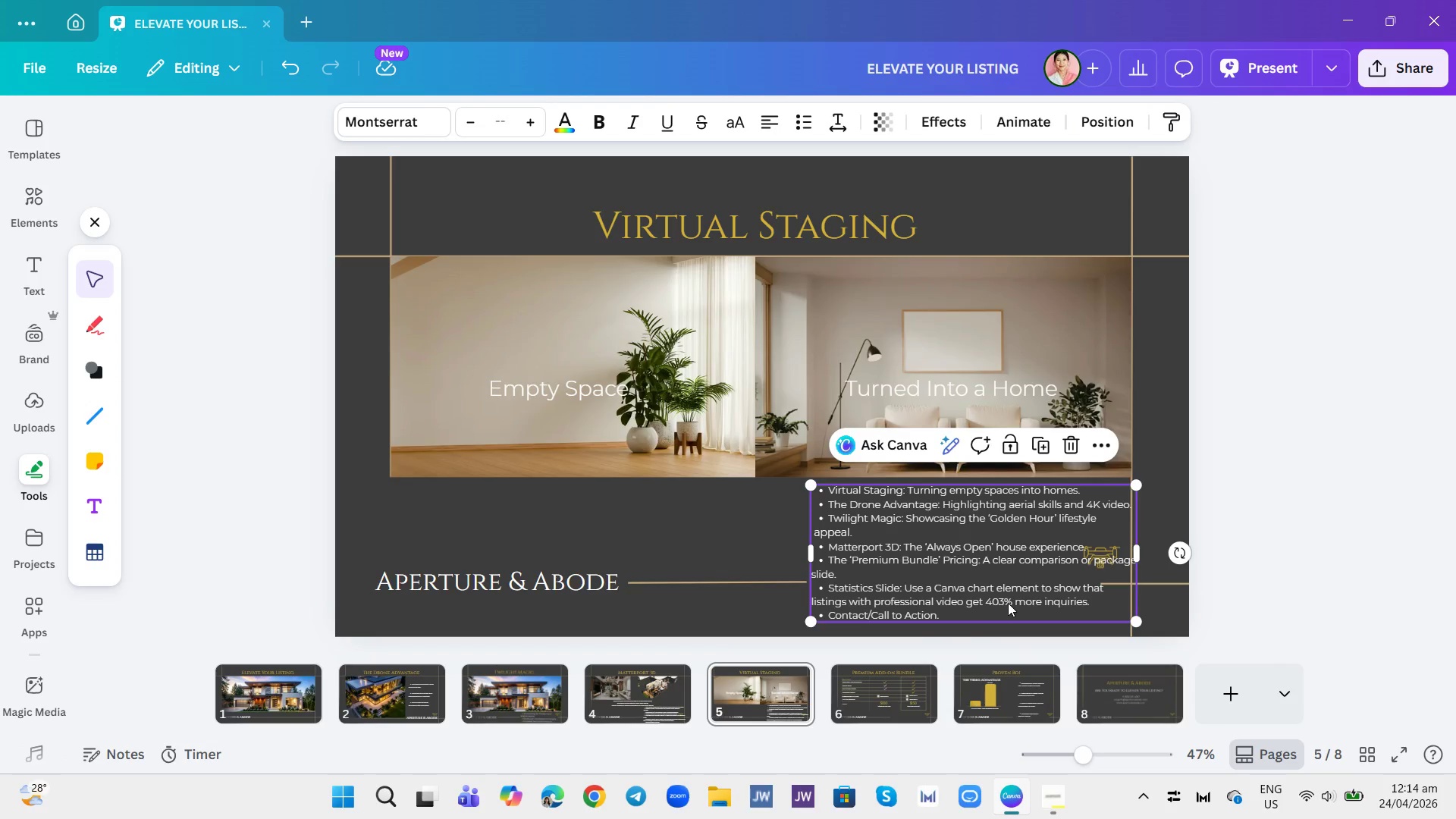 
left_click_drag(start_coordinate=[1008, 603], to_coordinate=[1003, 601])
 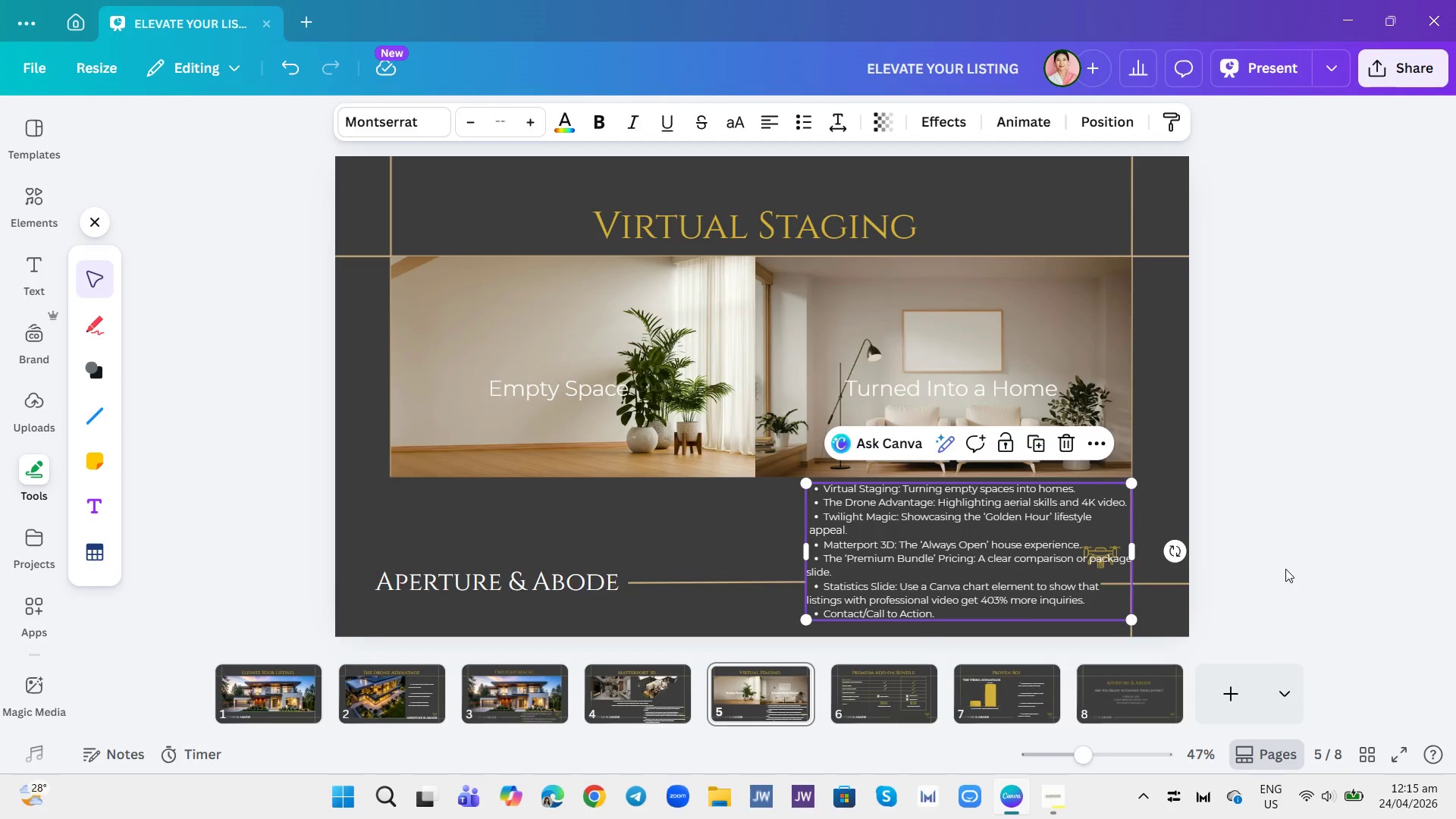 
left_click([1285, 569])
 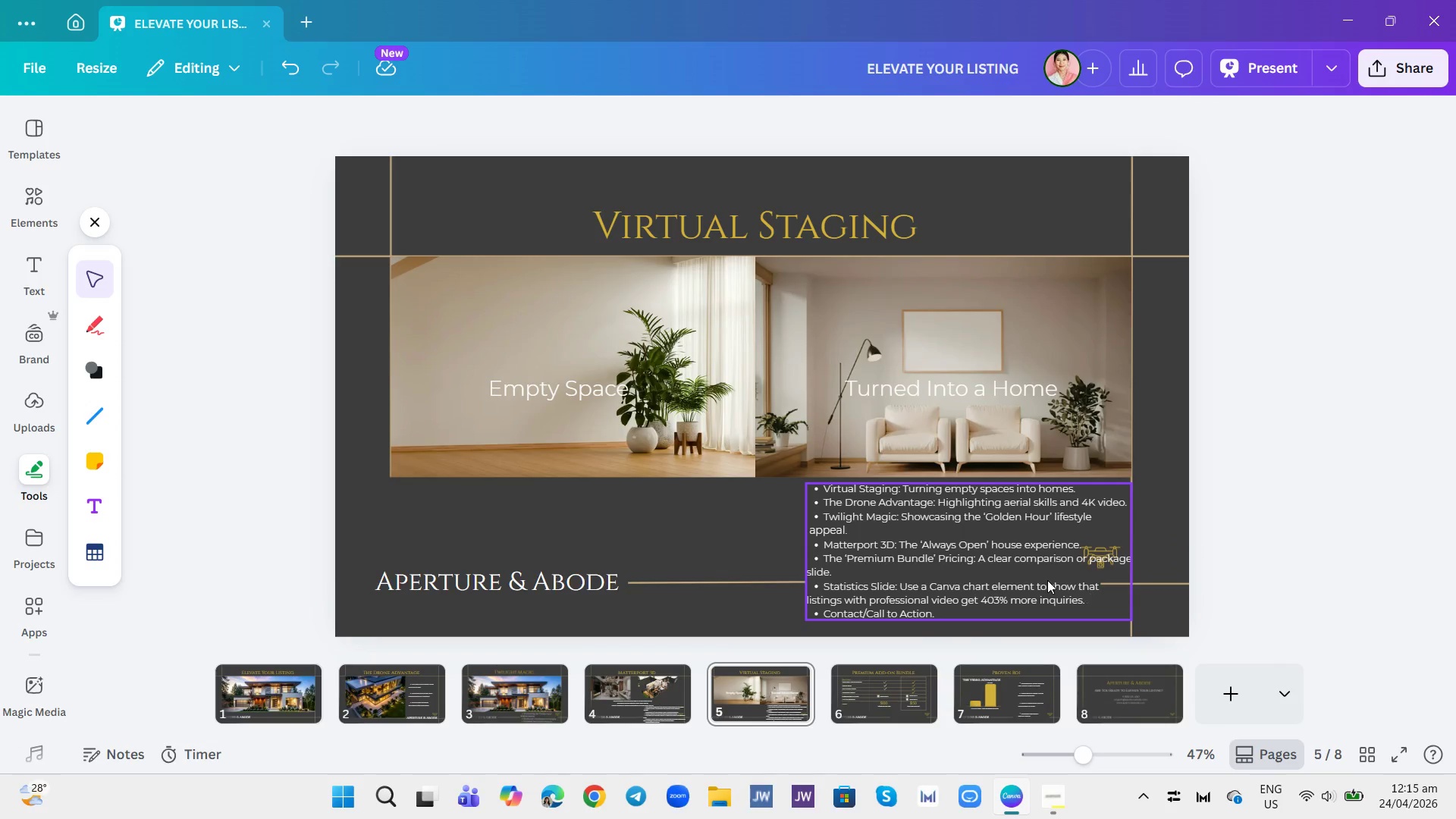 
left_click([1047, 580])
 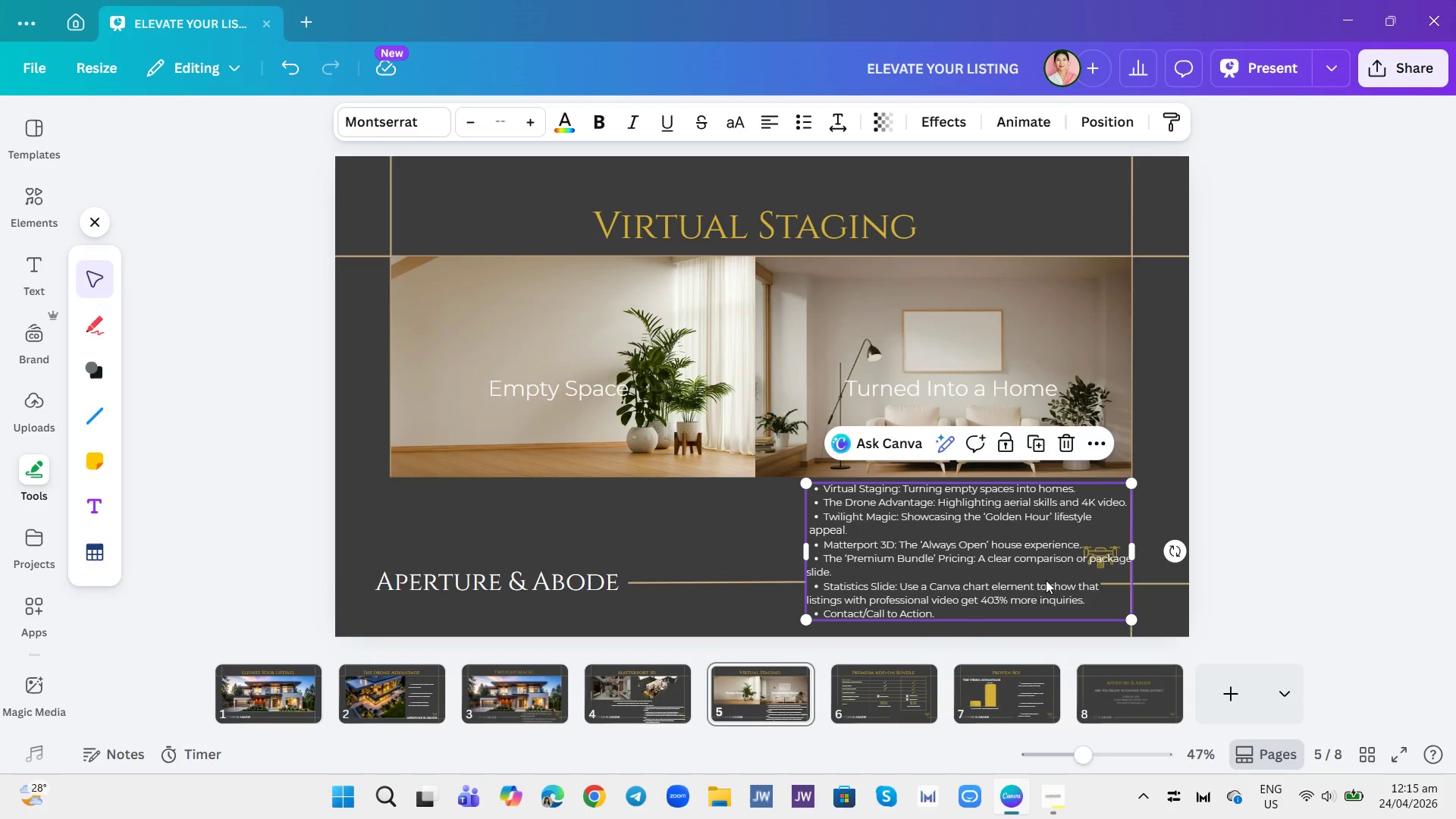 
left_click_drag(start_coordinate=[1047, 580], to_coordinate=[1041, 580])
 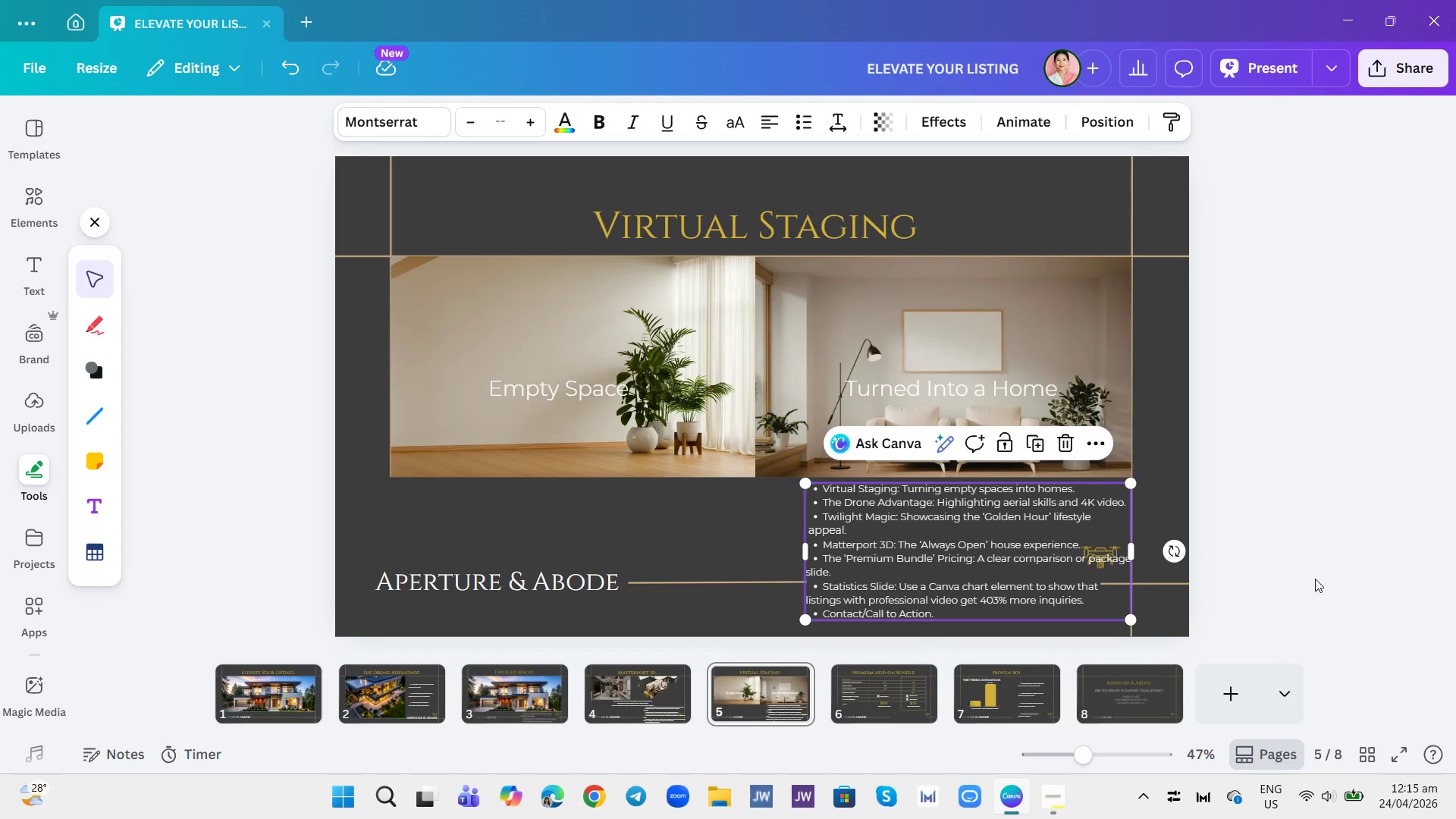 
left_click([1315, 579])
 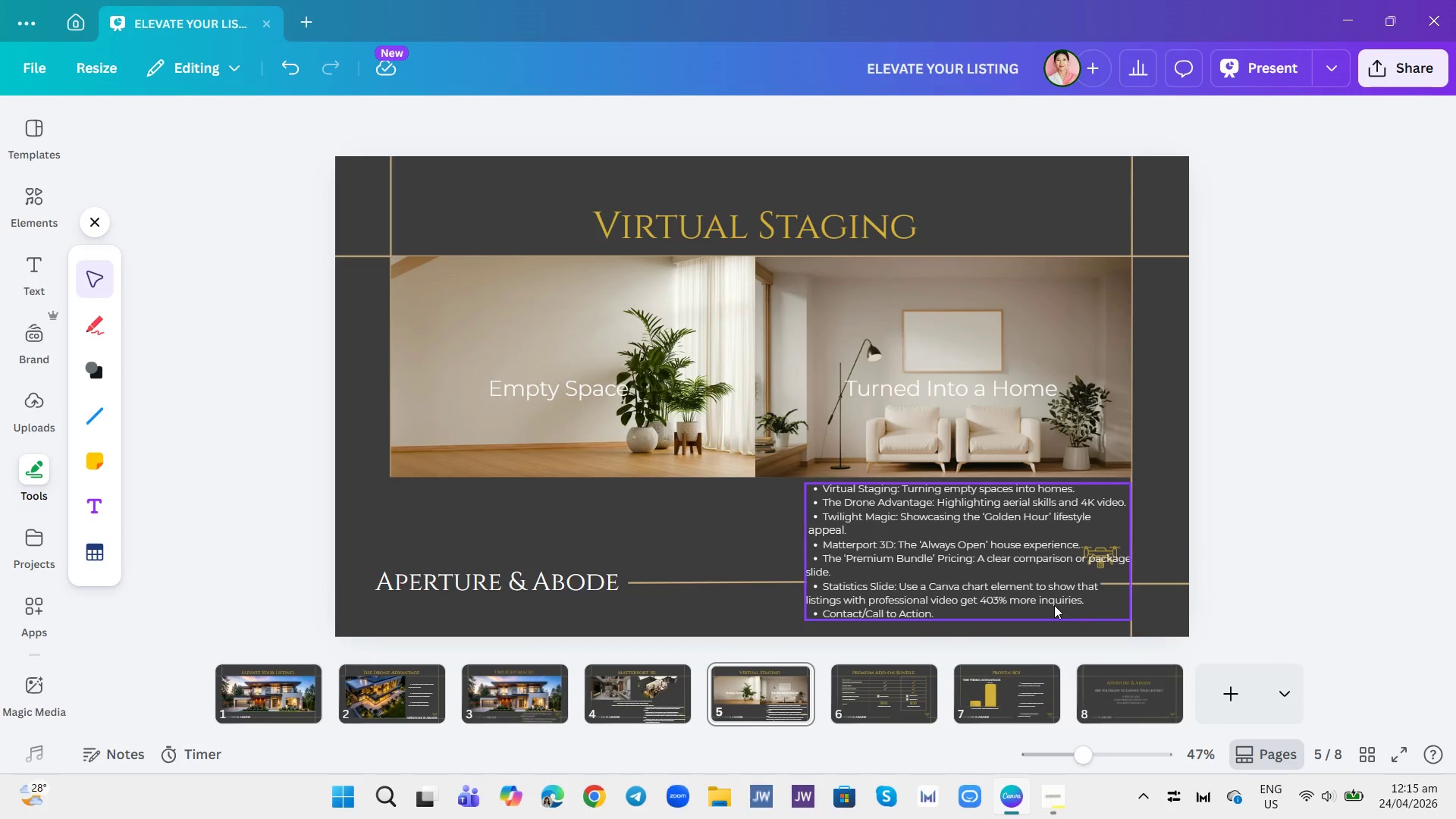 
left_click_drag(start_coordinate=[1054, 605], to_coordinate=[1046, 605])
 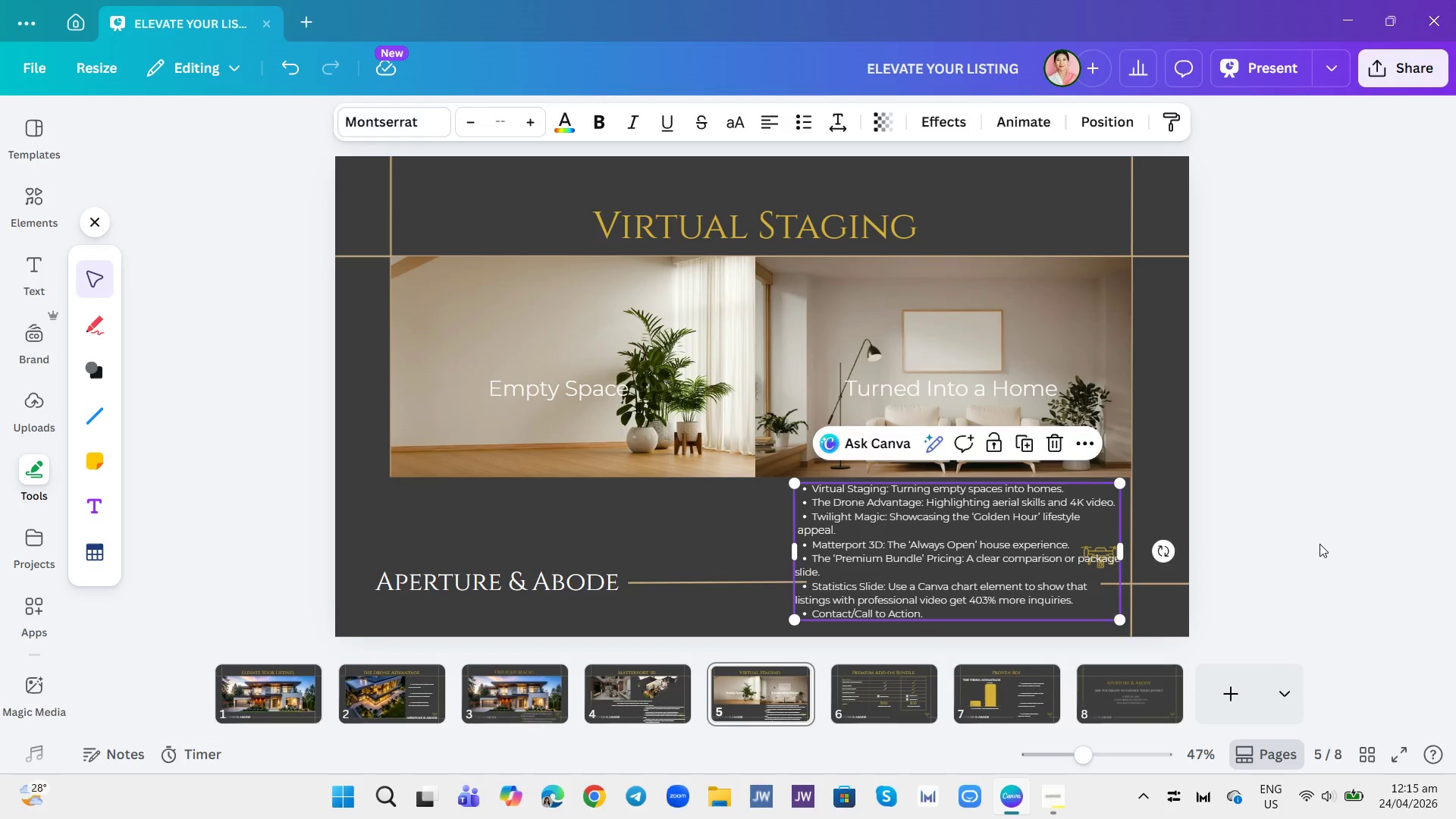 
left_click([1320, 544])
 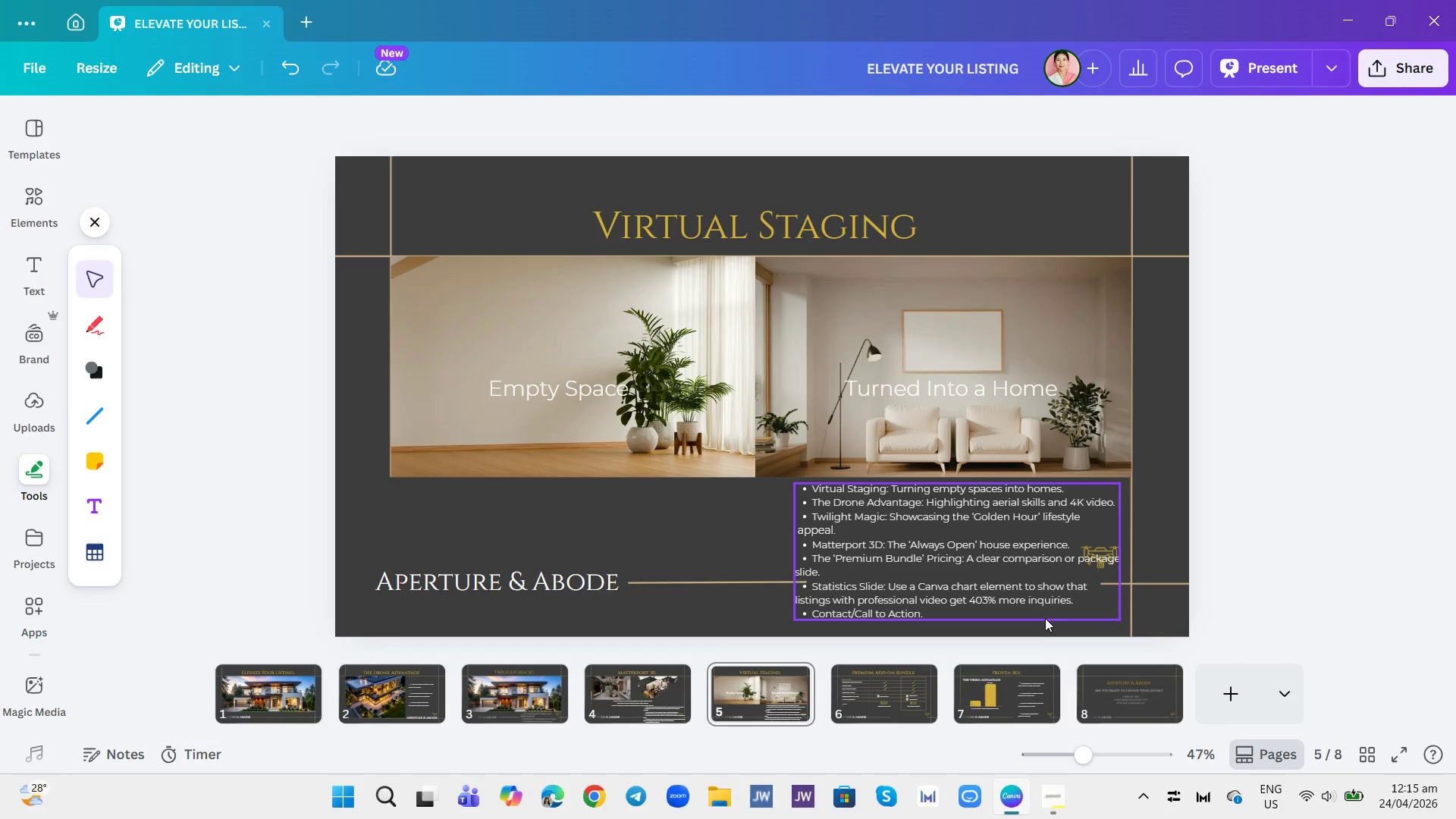 
left_click([1045, 615])
 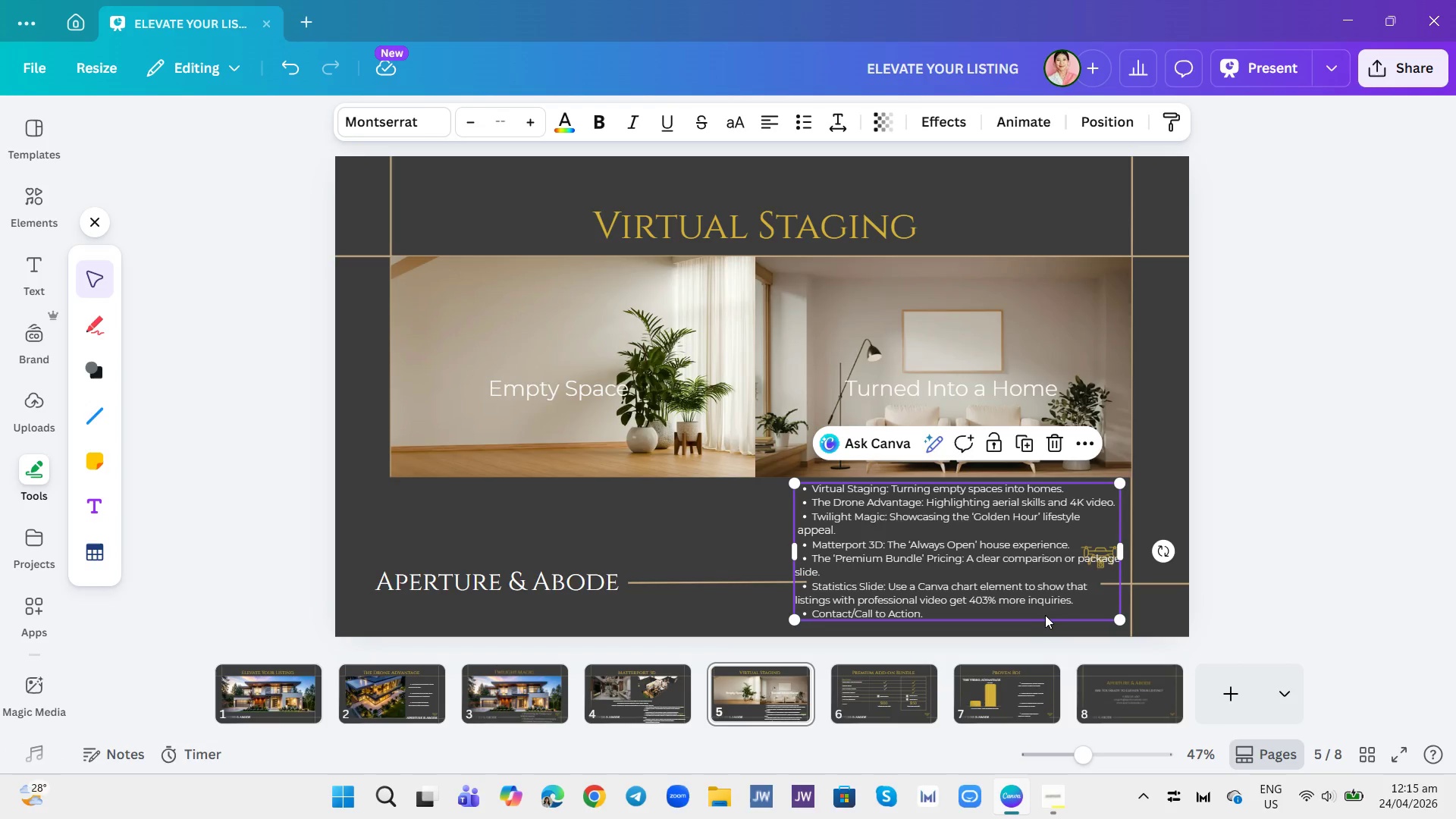 
left_click_drag(start_coordinate=[1045, 615], to_coordinate=[1051, 613])
 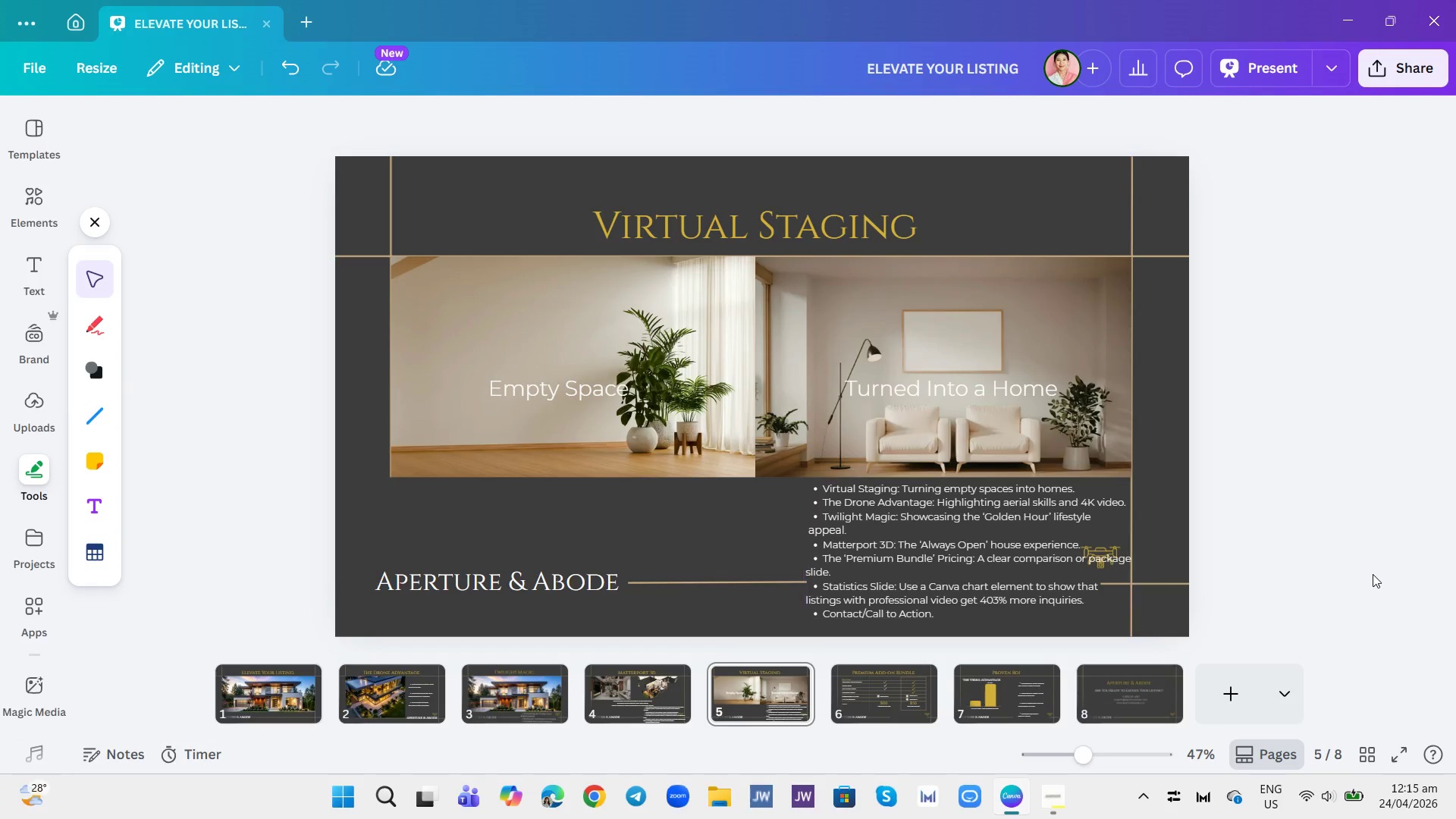 
left_click([1373, 574])
 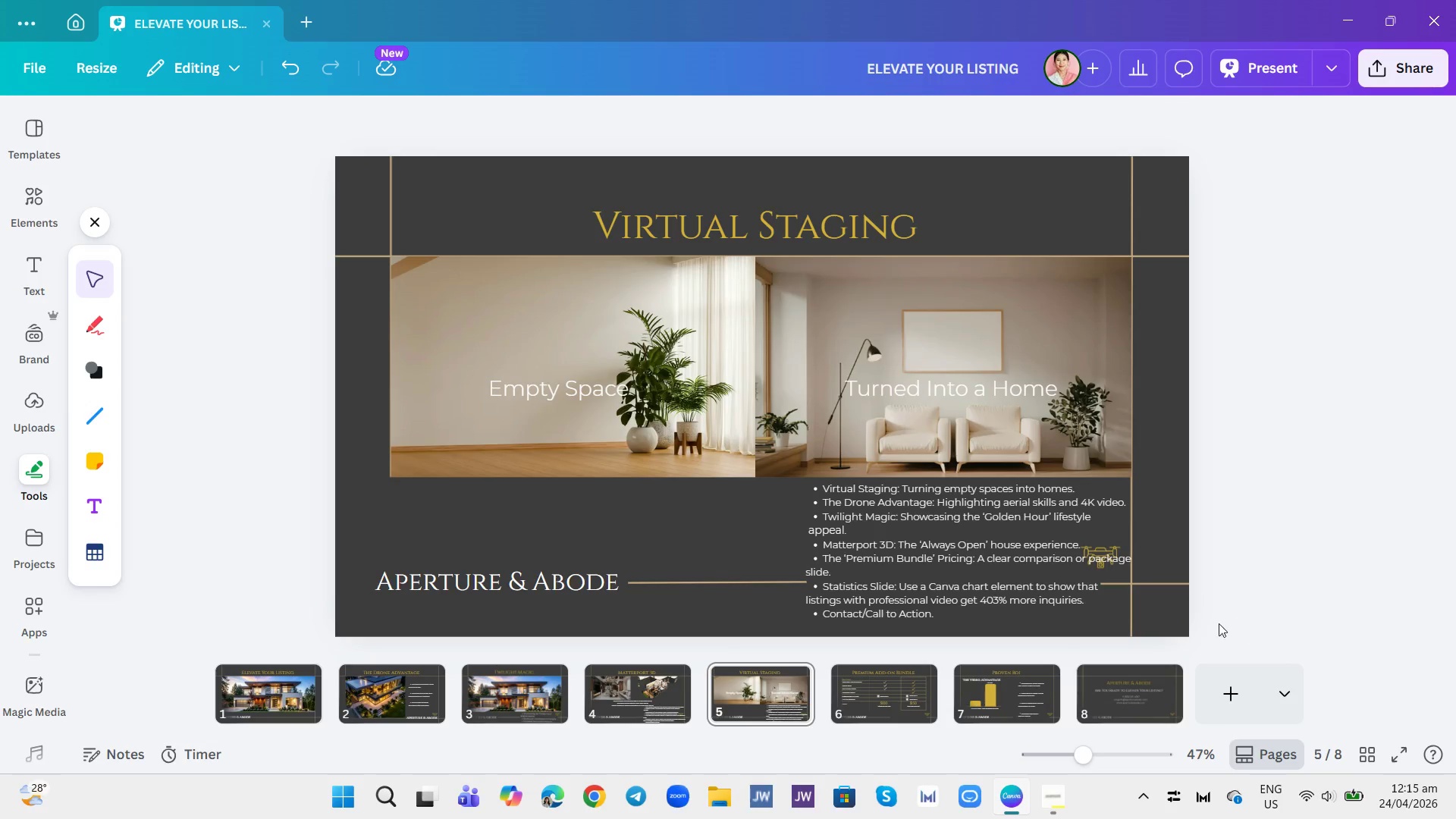 
left_click([1106, 616])
 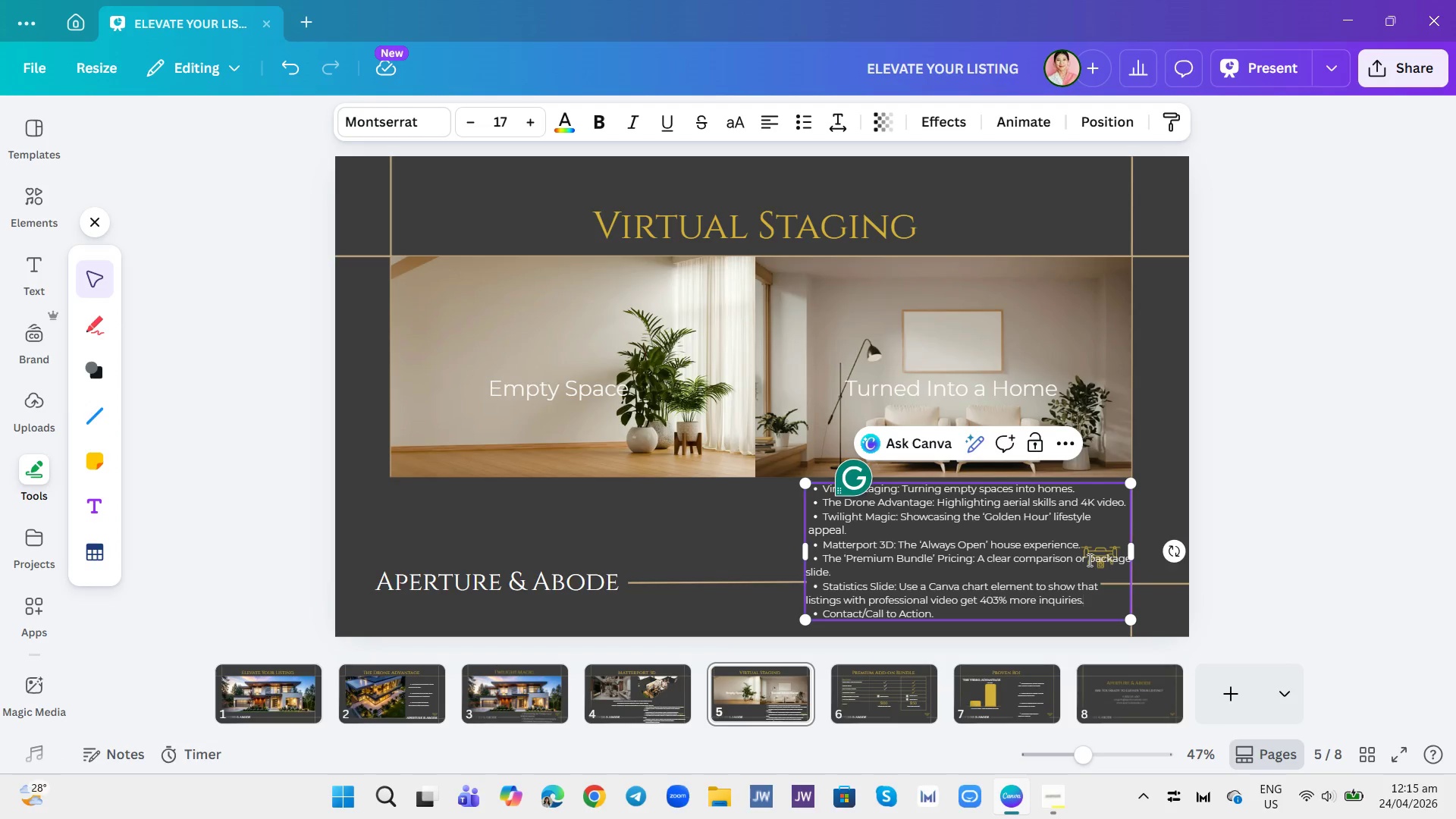 
left_click([1077, 559])
 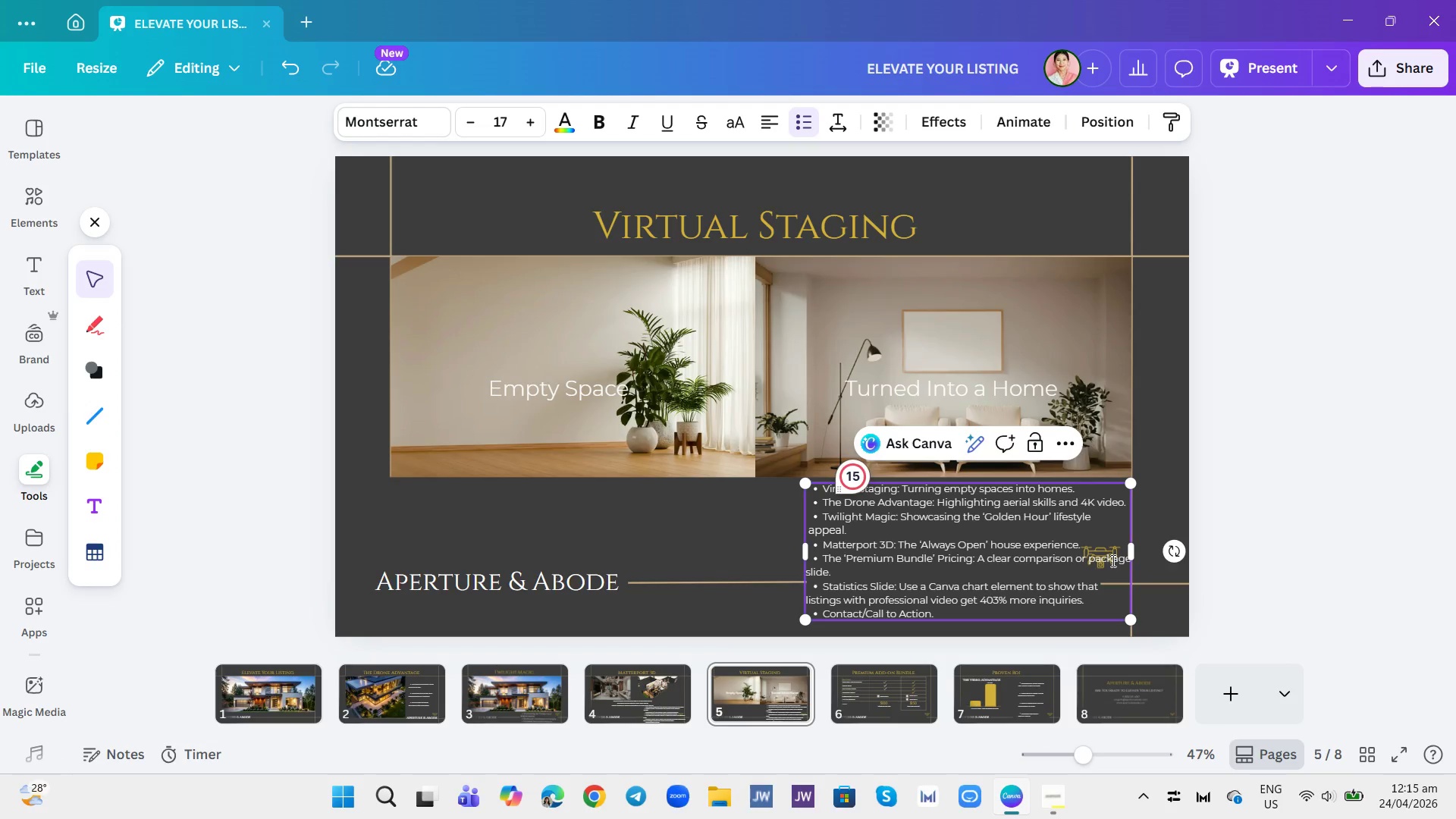 
key(Enter)
 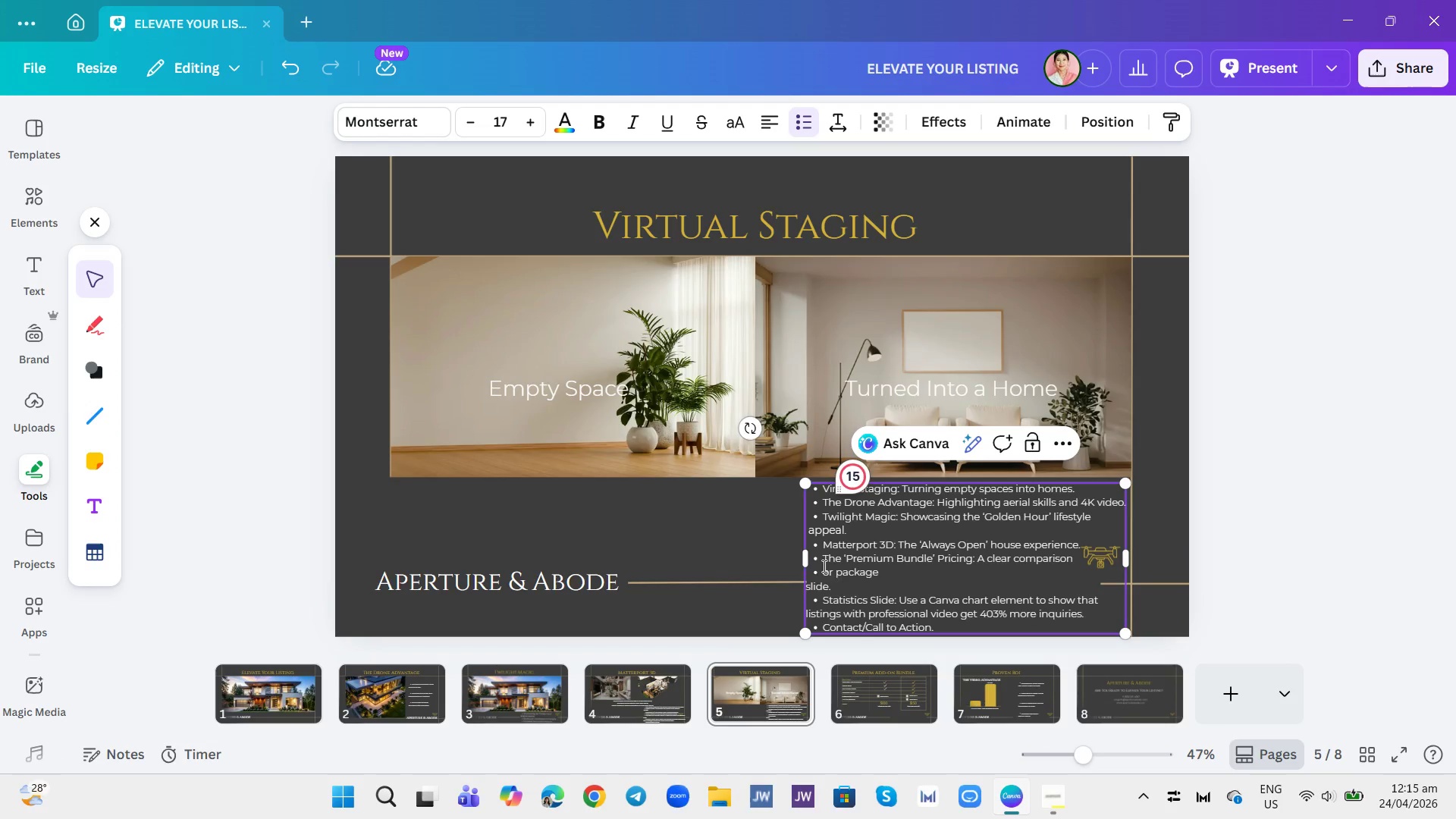 
key(Backspace)
 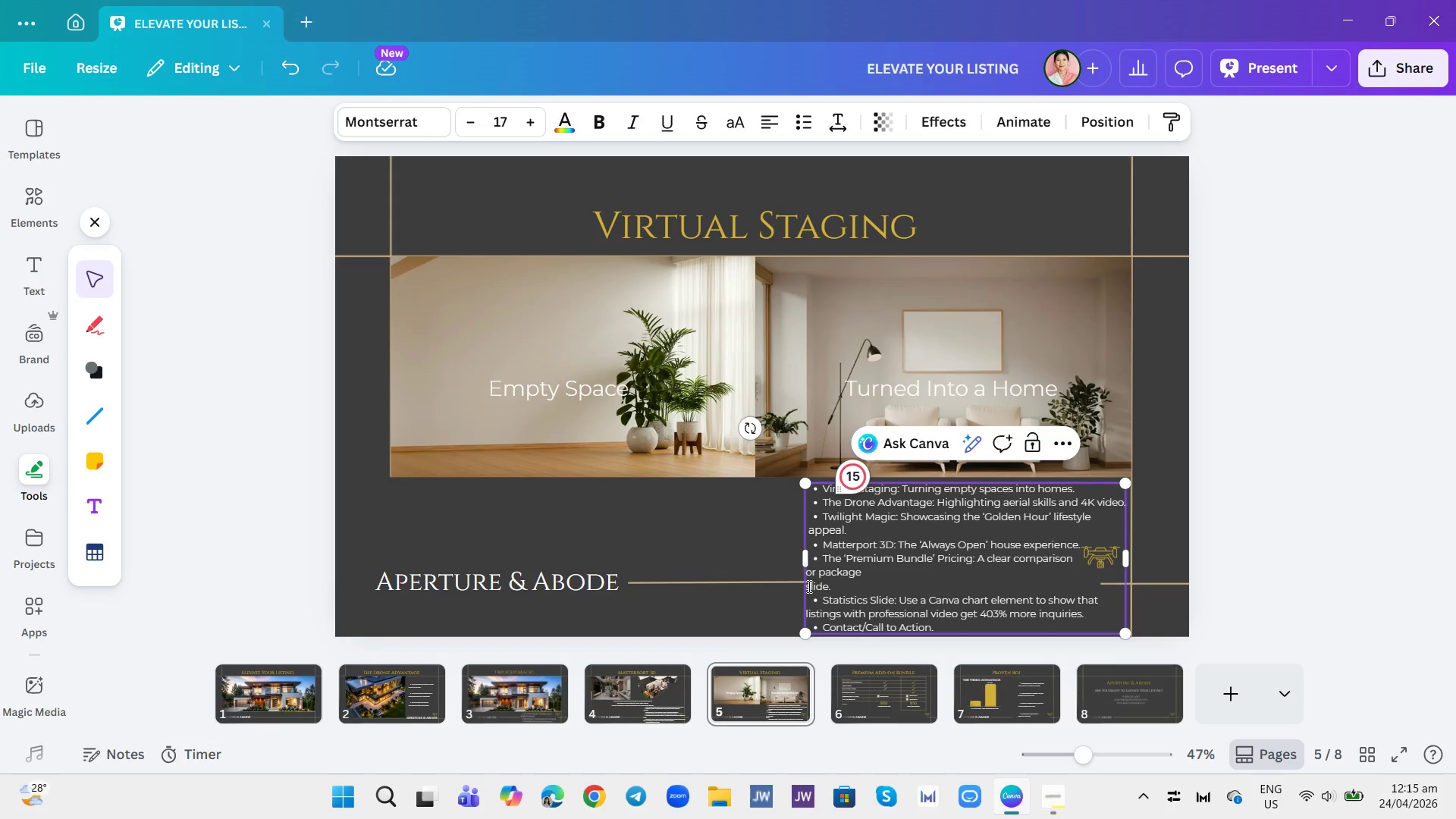 
left_click([808, 588])
 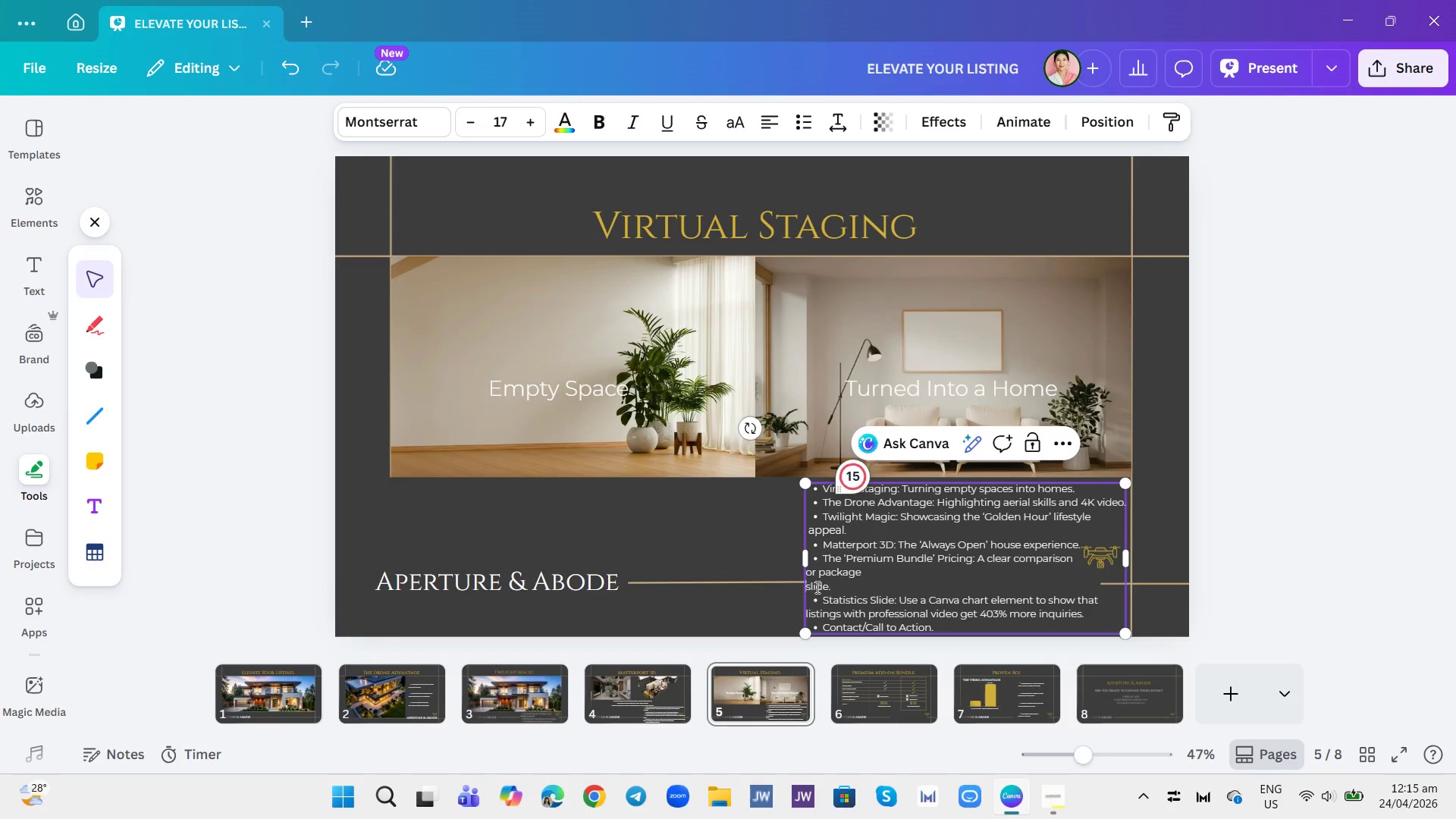 
key(Backspace)
 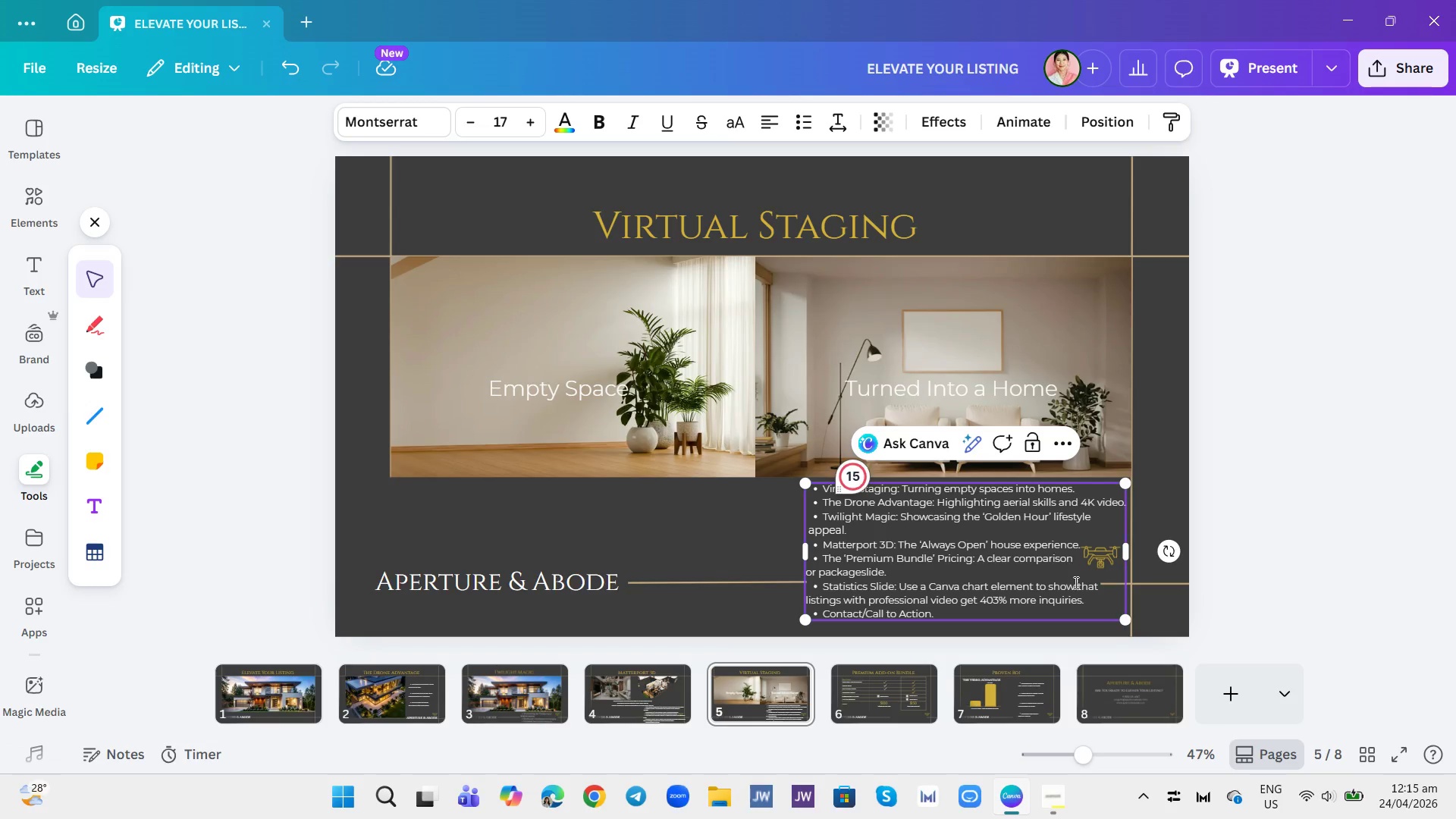 
key(Space)
 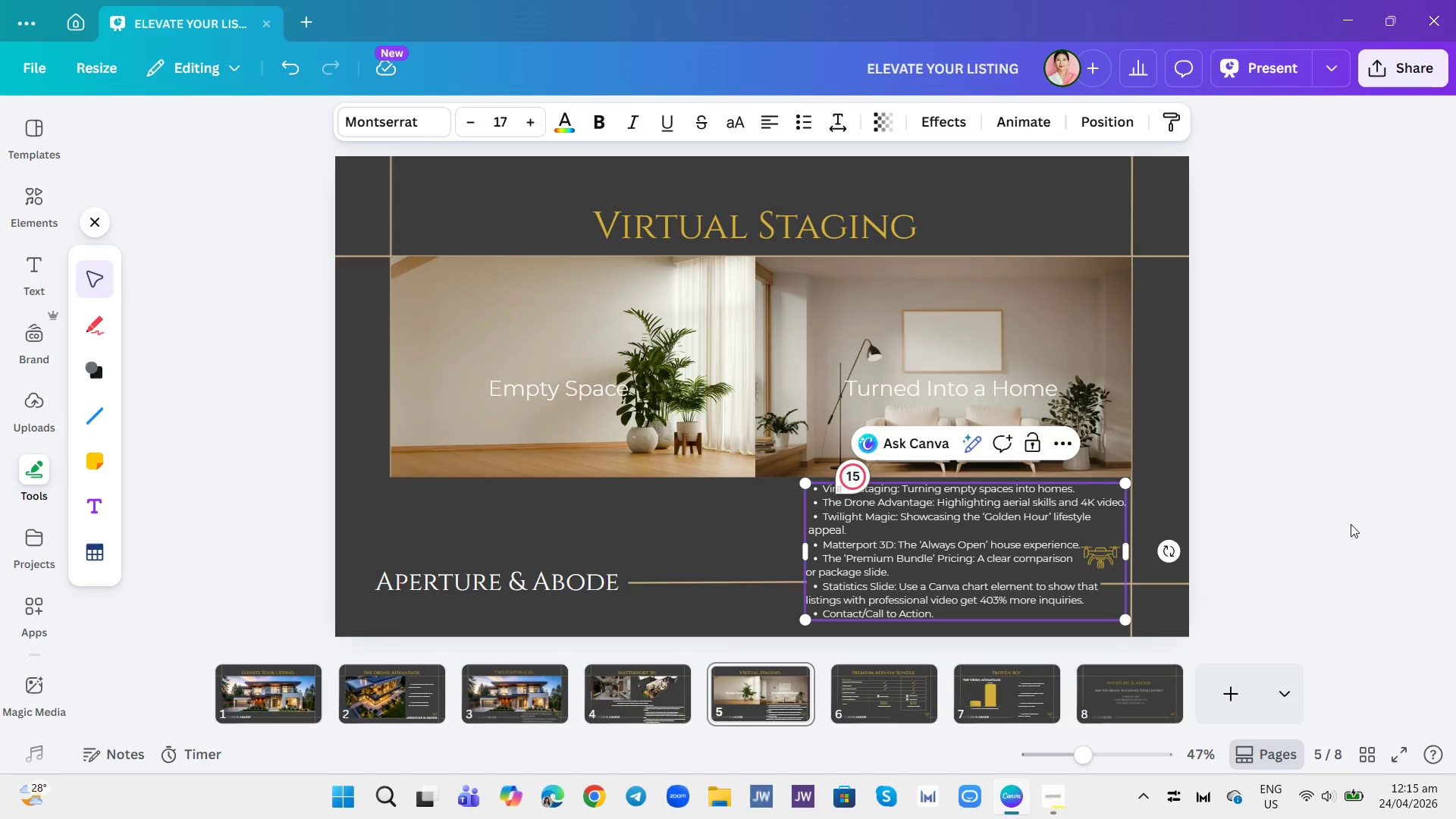 
left_click([1351, 524])
 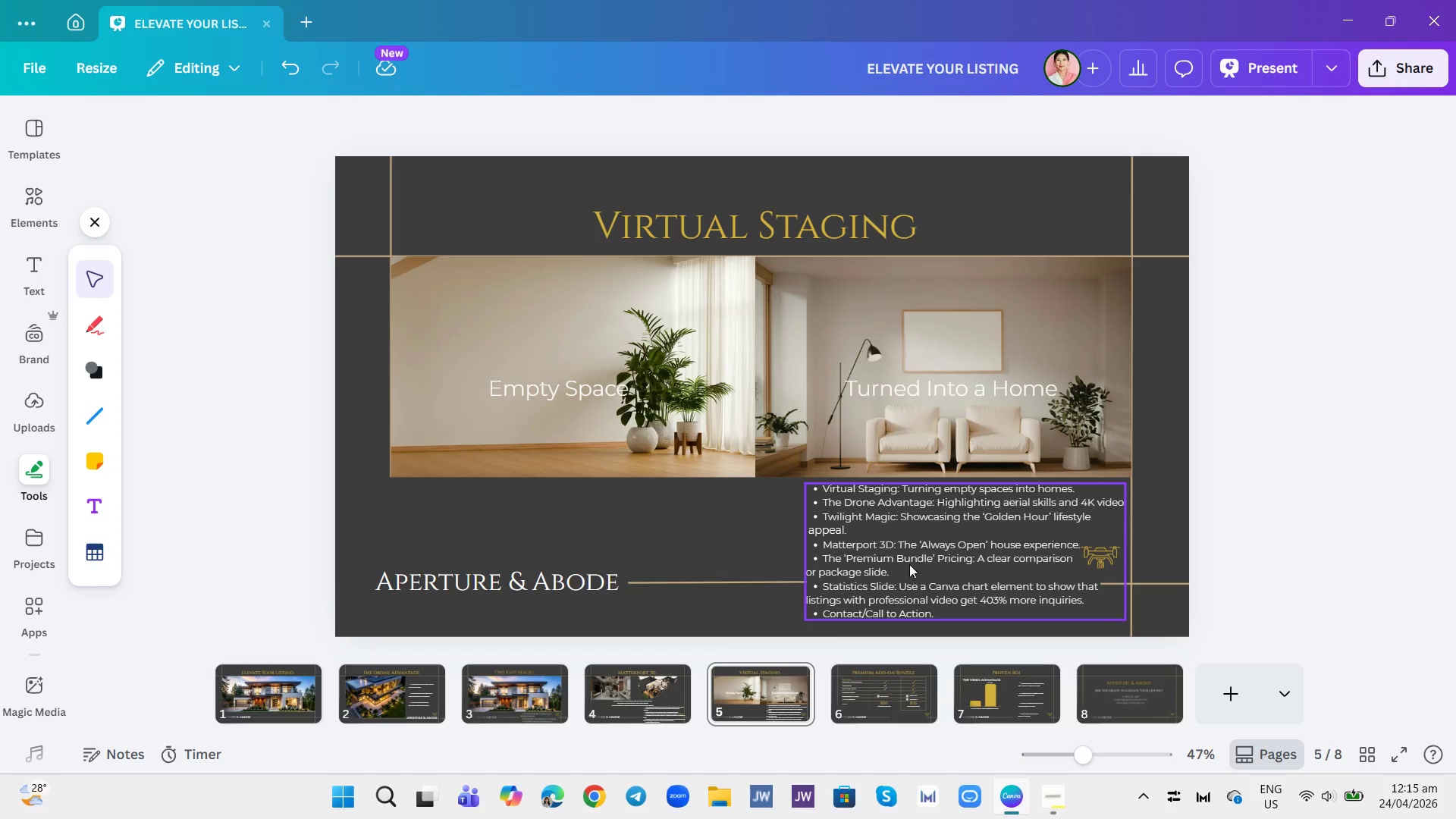 
left_click([881, 574])
 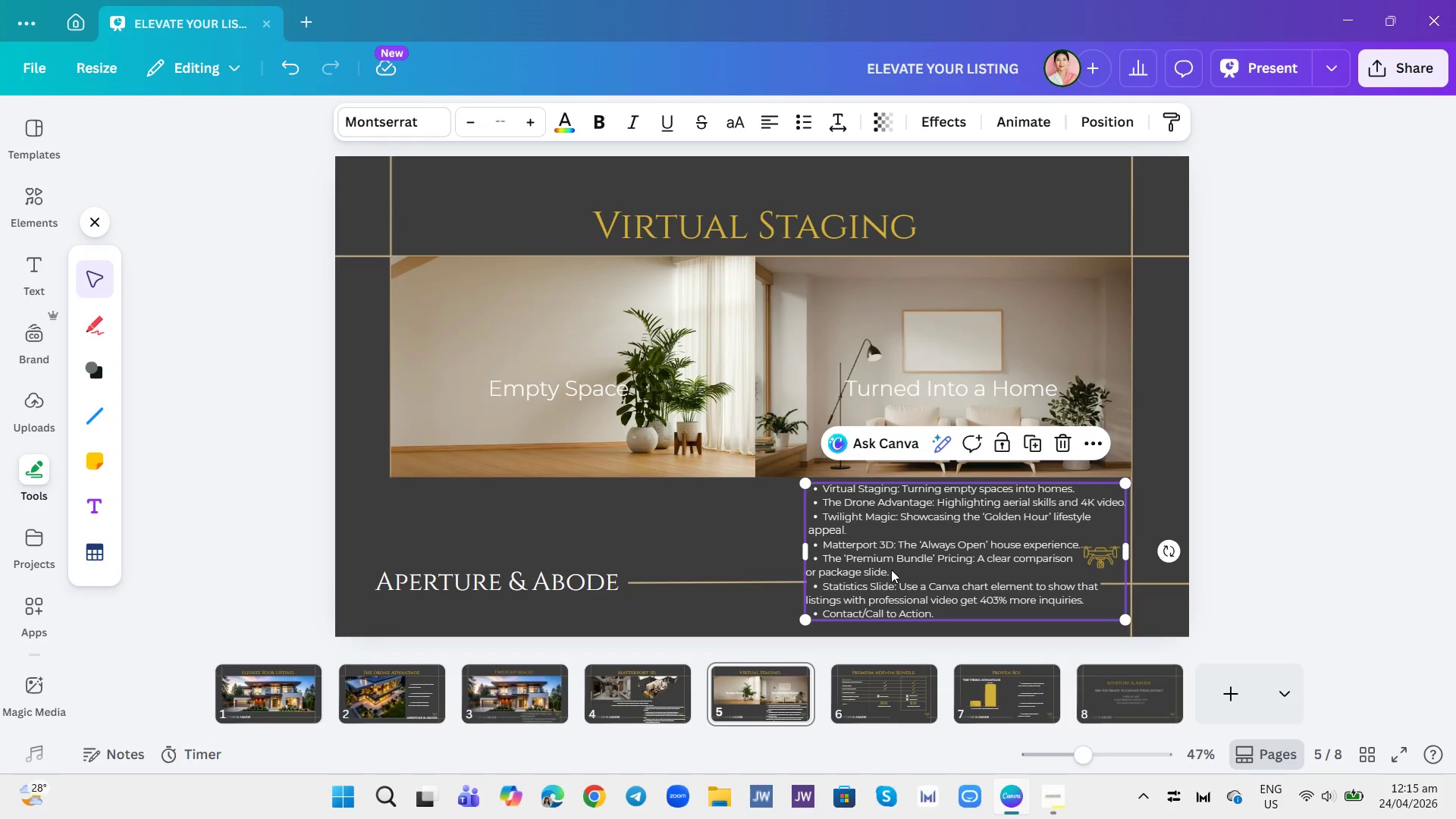 
left_click_drag(start_coordinate=[892, 570], to_coordinate=[884, 570])
 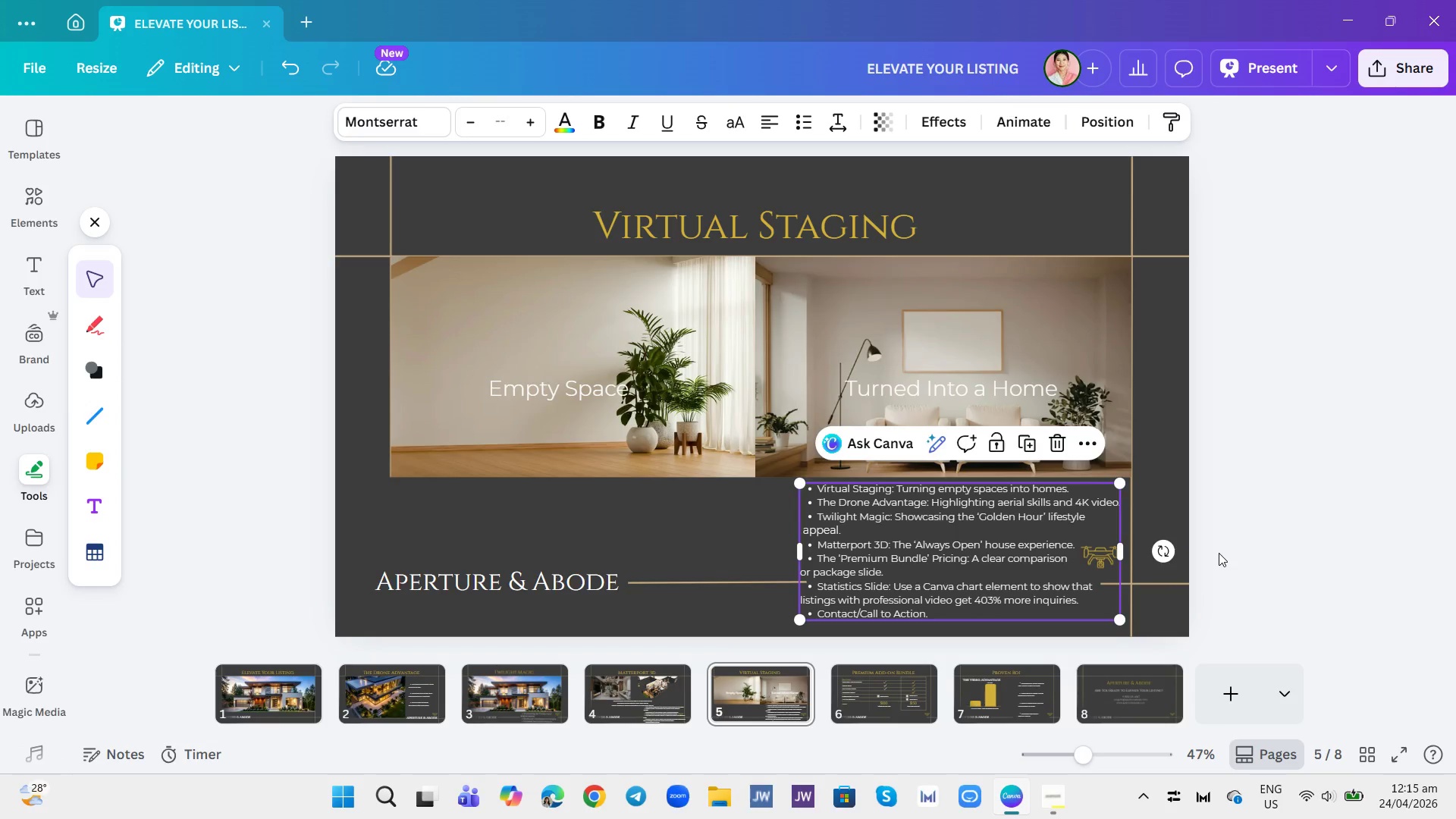 
left_click([1219, 553])
 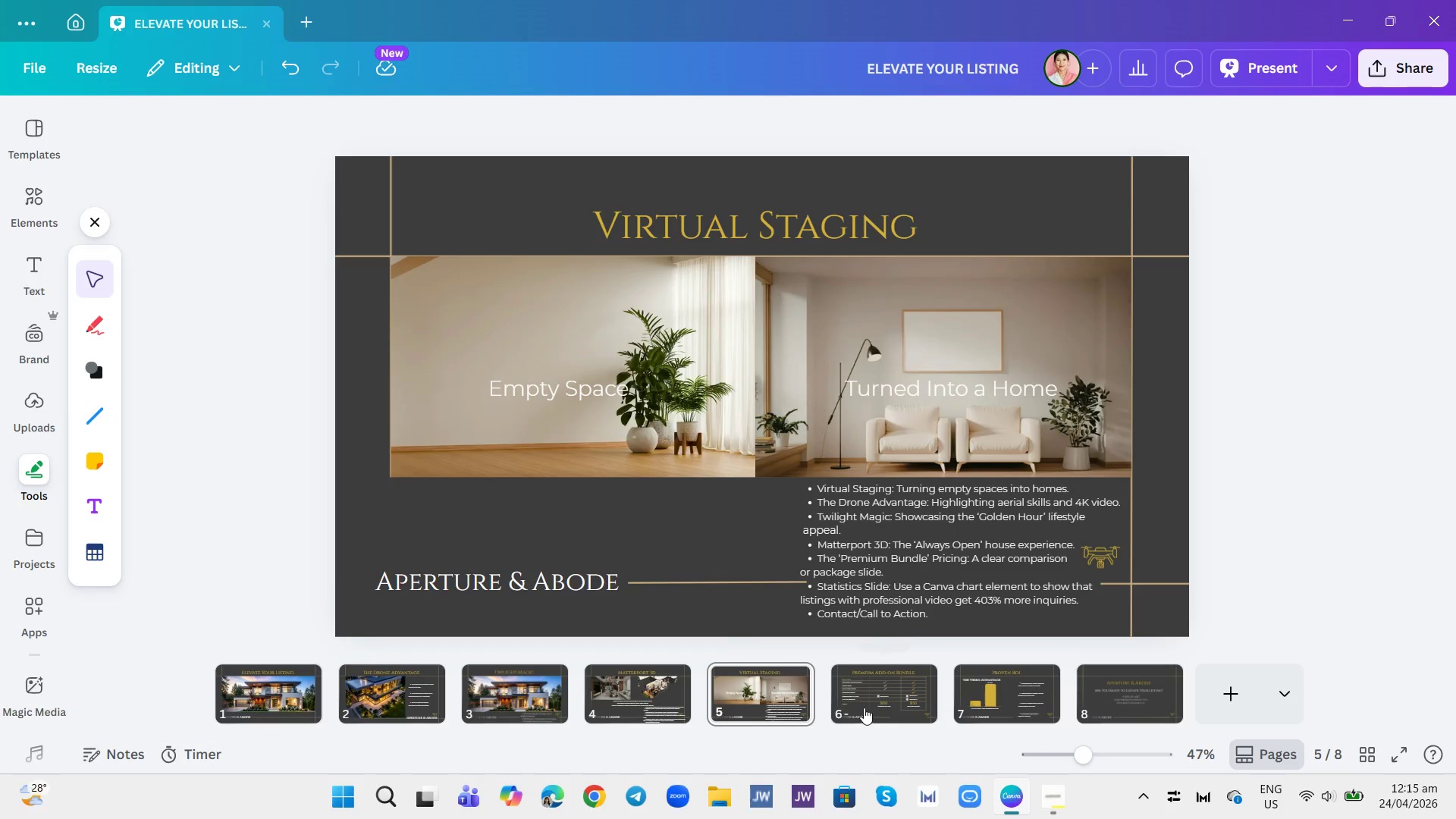 
wait(5.53)
 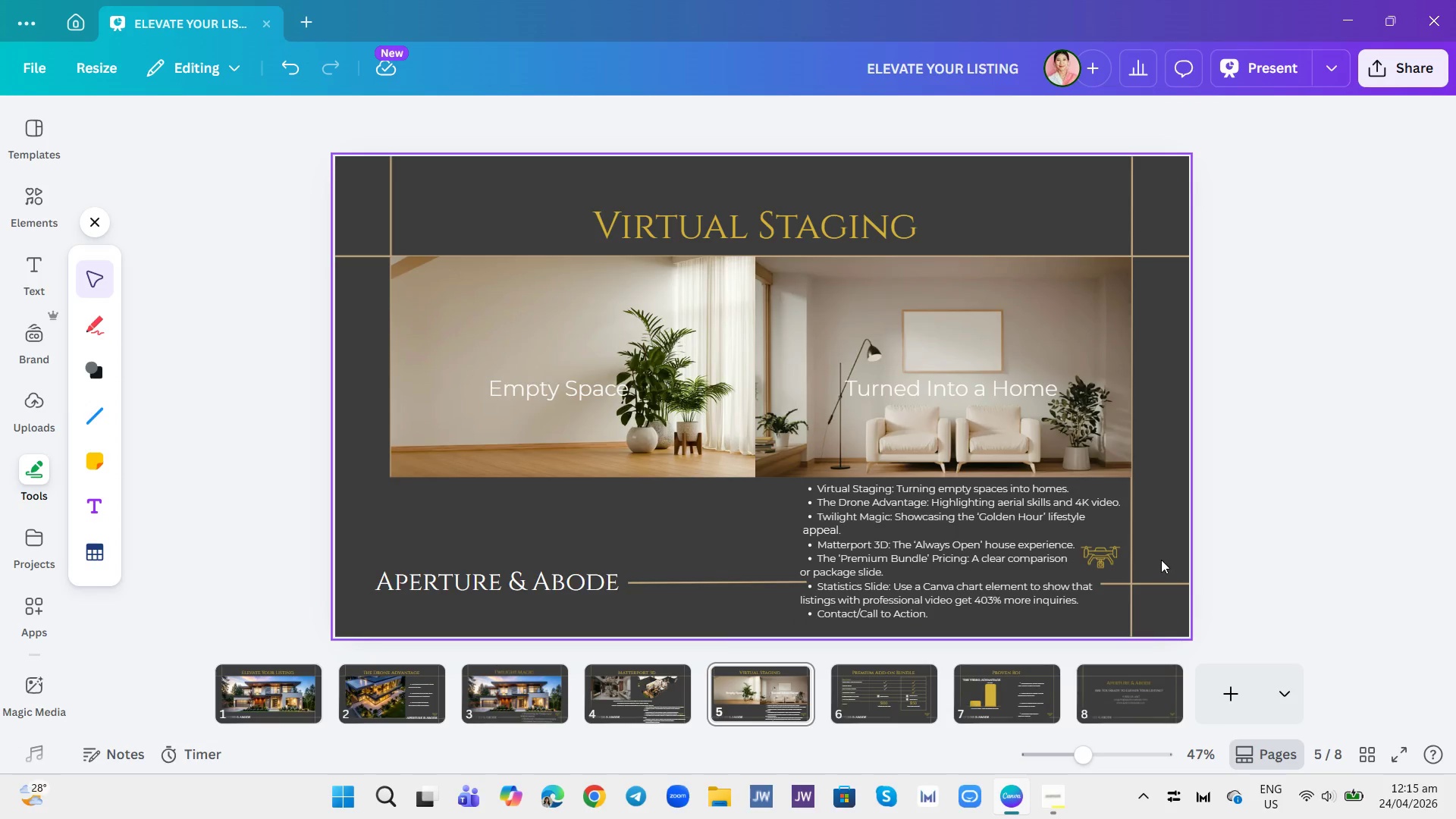 
left_click([759, 585])
 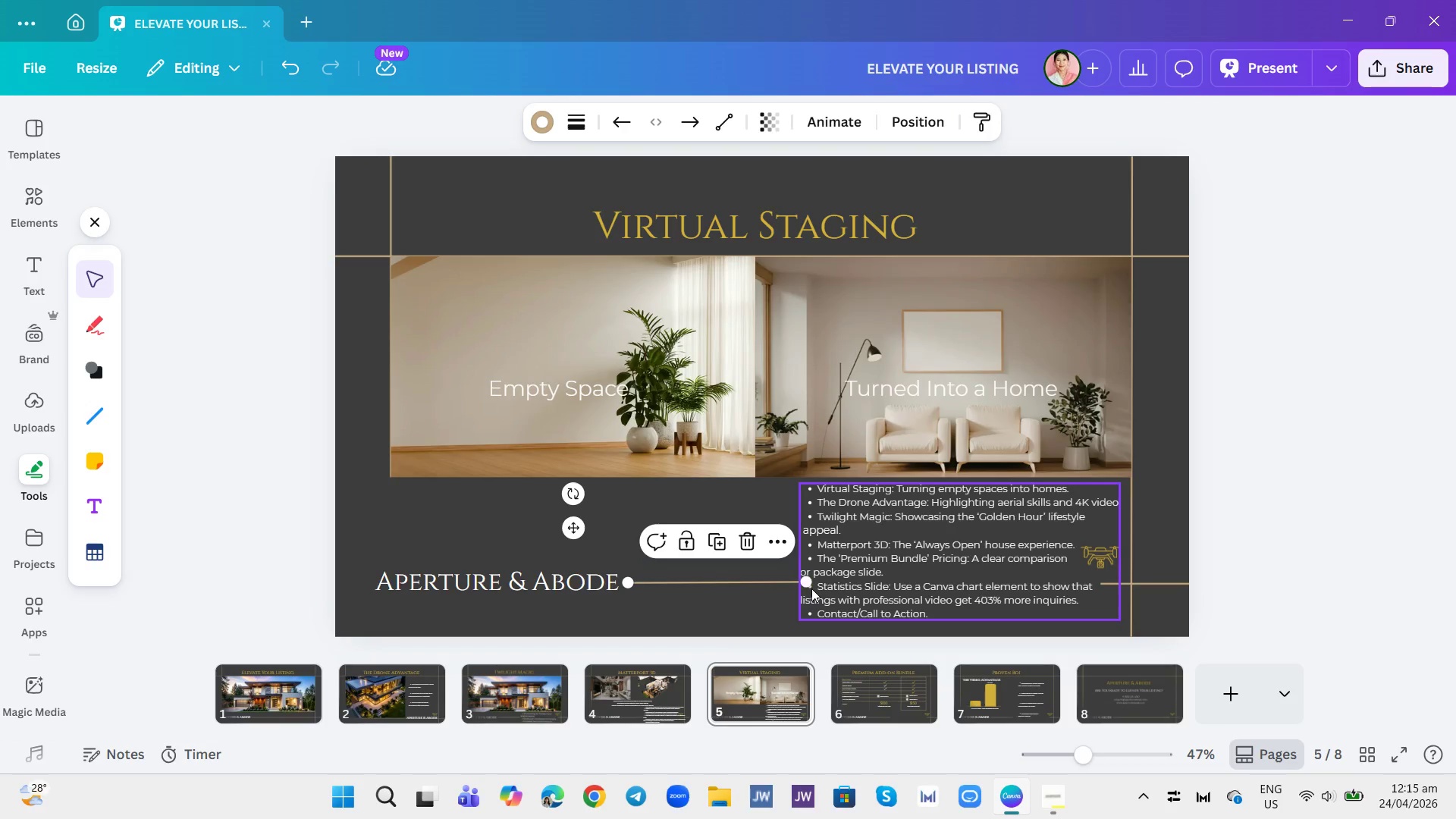 
left_click_drag(start_coordinate=[810, 584], to_coordinate=[804, 584])
 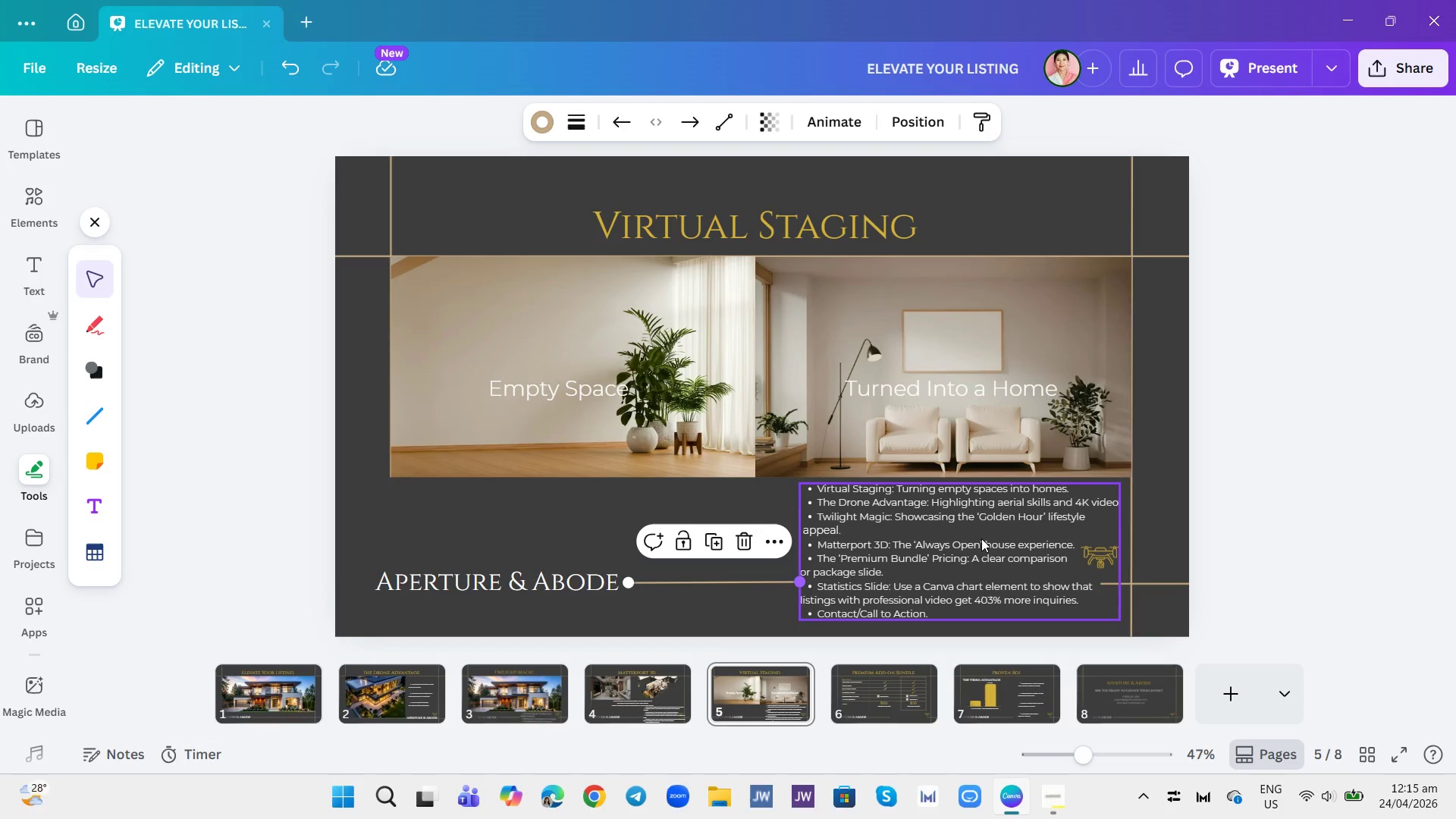 
left_click([1121, 509])
 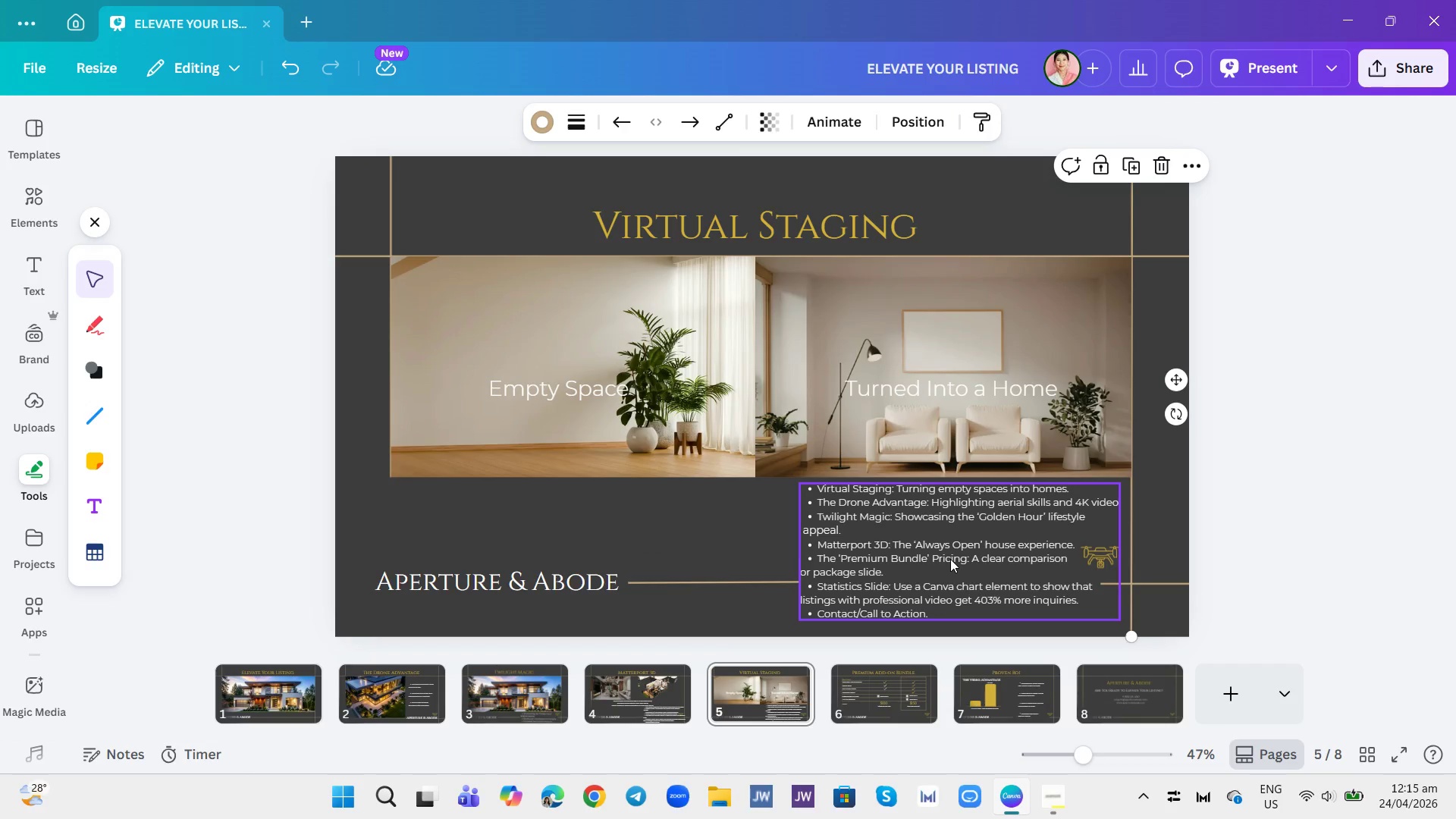 
left_click([761, 576])
 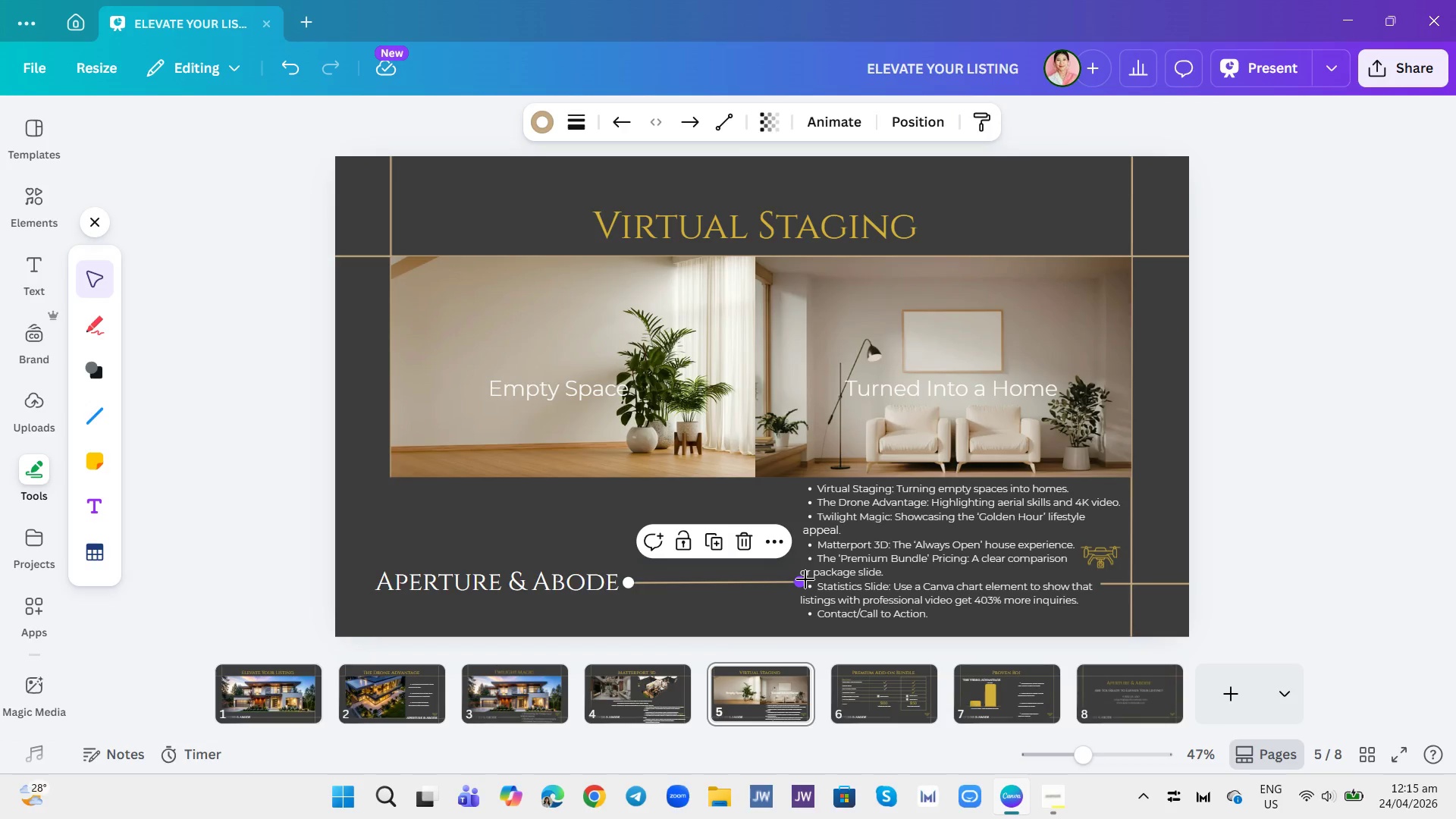 
left_click_drag(start_coordinate=[805, 578], to_coordinate=[795, 578])
 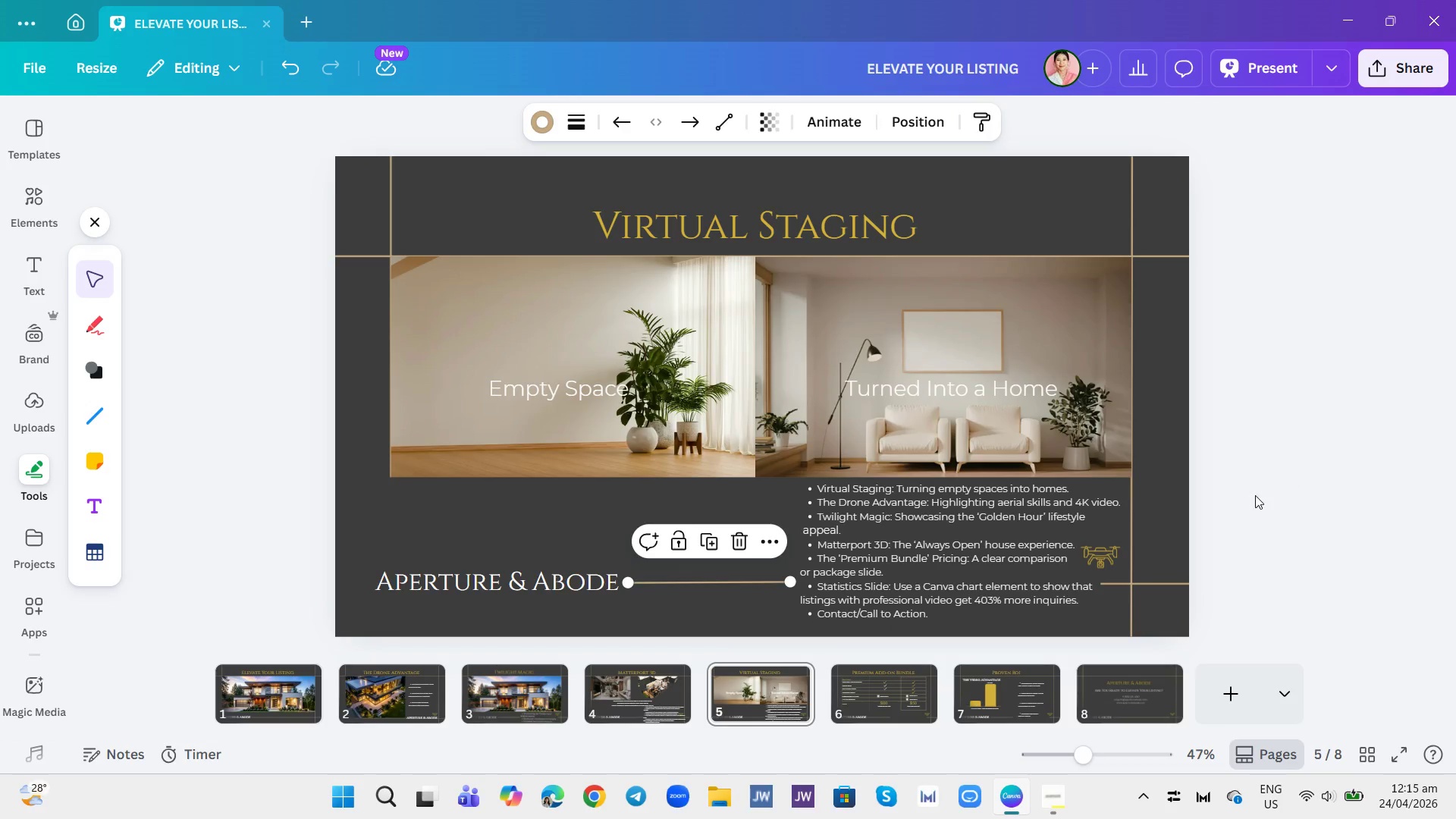 
left_click([1255, 495])
 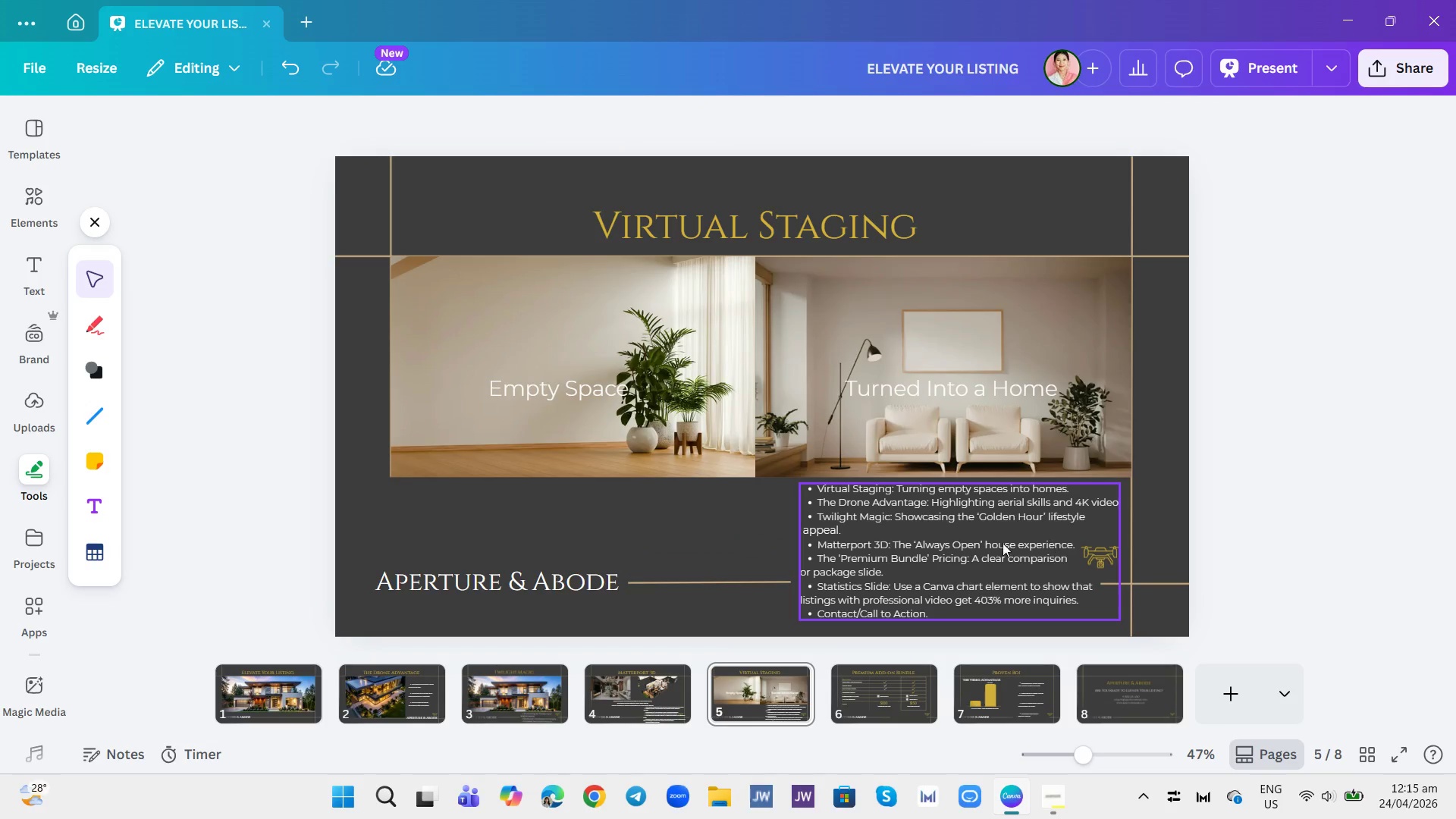 
left_click([990, 543])
 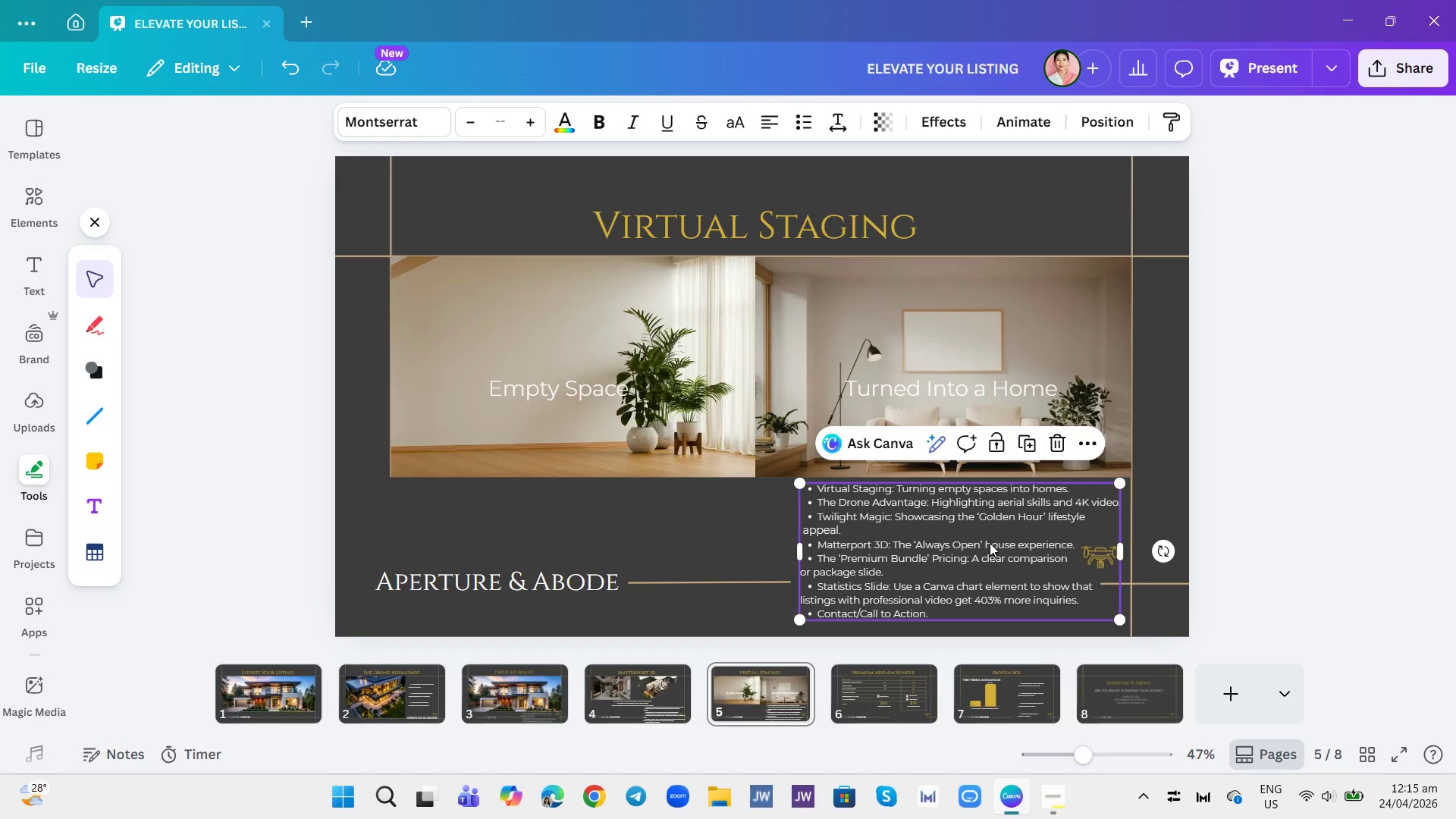 
left_click_drag(start_coordinate=[990, 543], to_coordinate=[985, 542])
 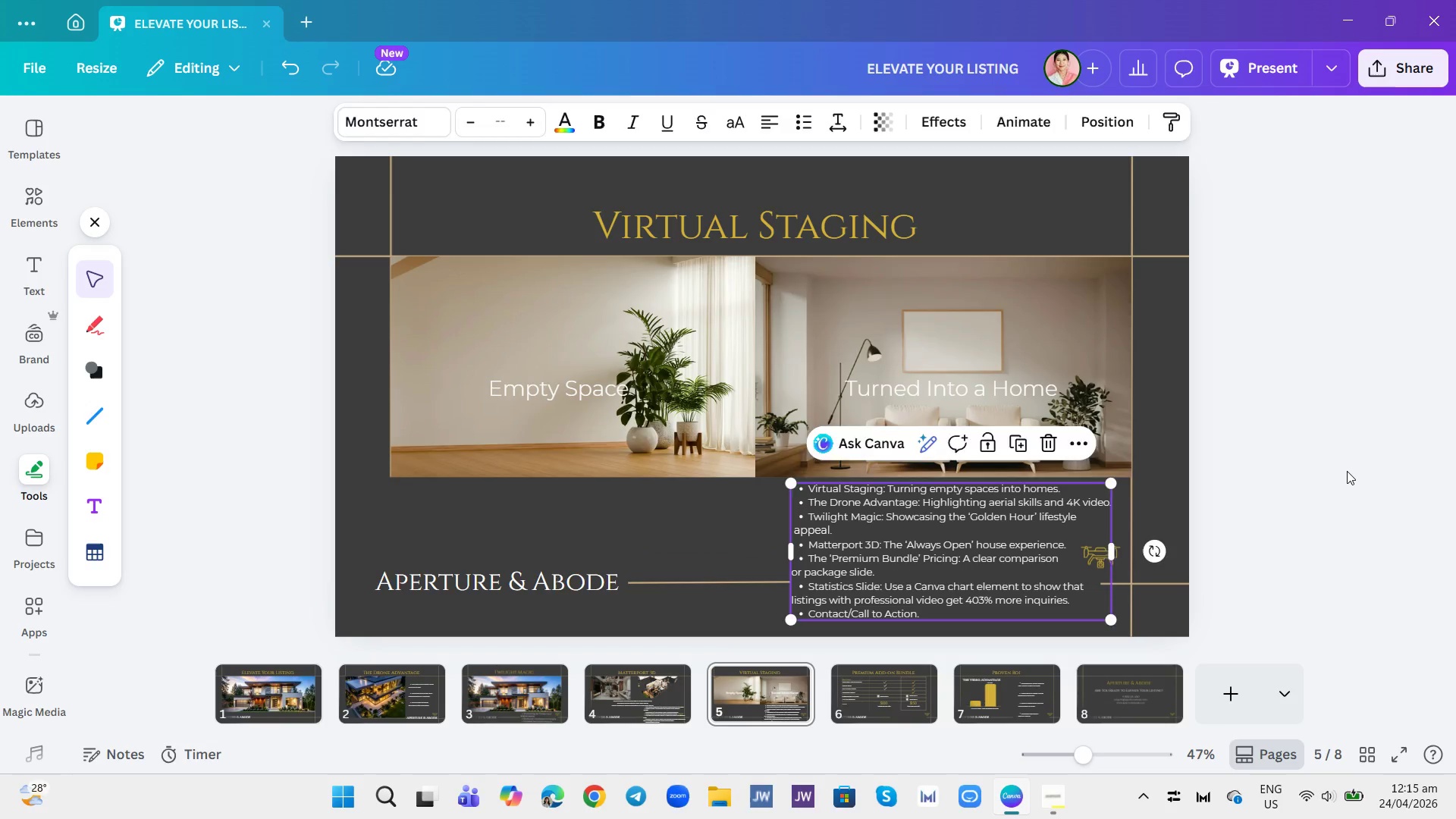 
left_click([1347, 471])
 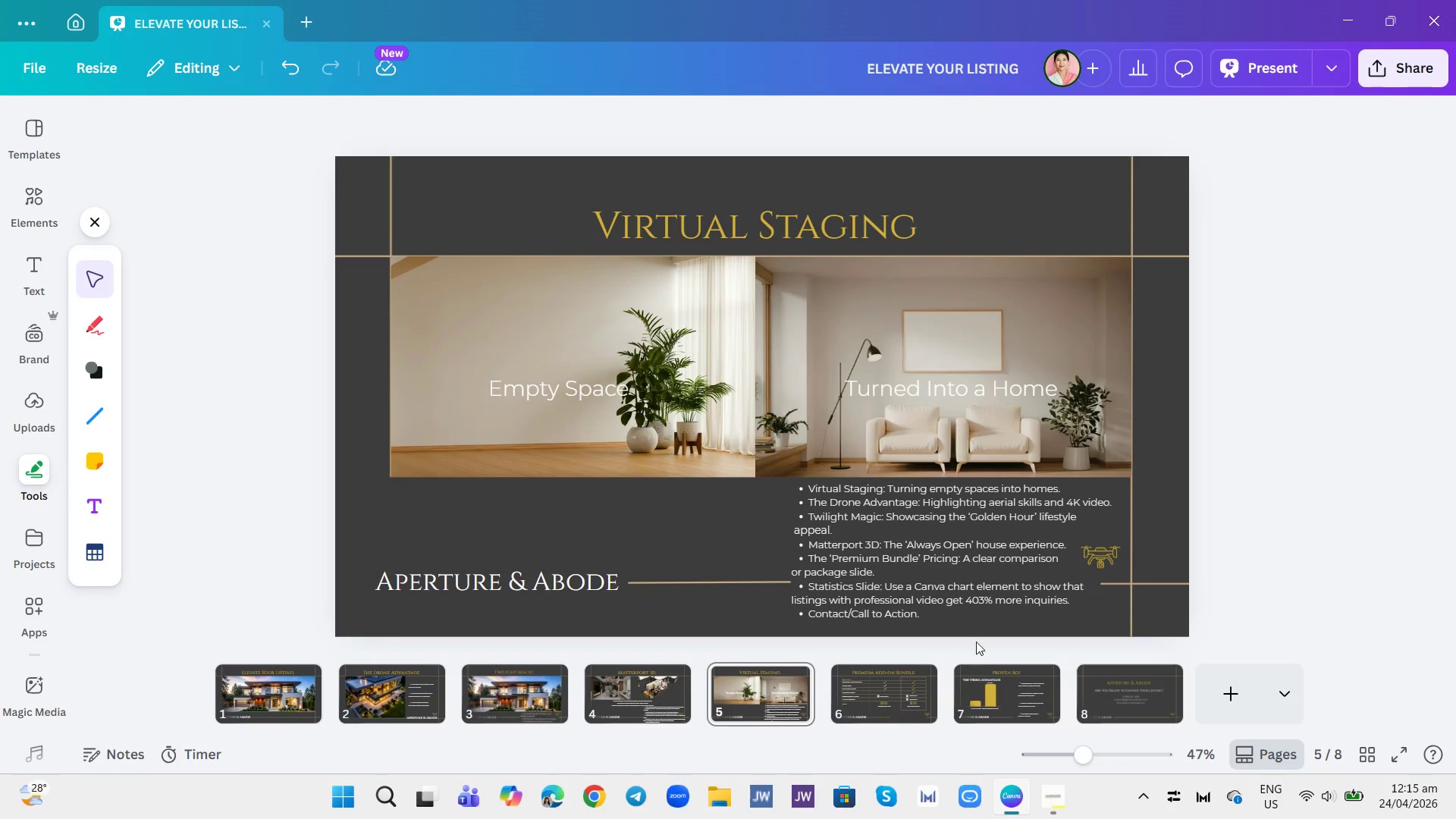 
wait(5.52)
 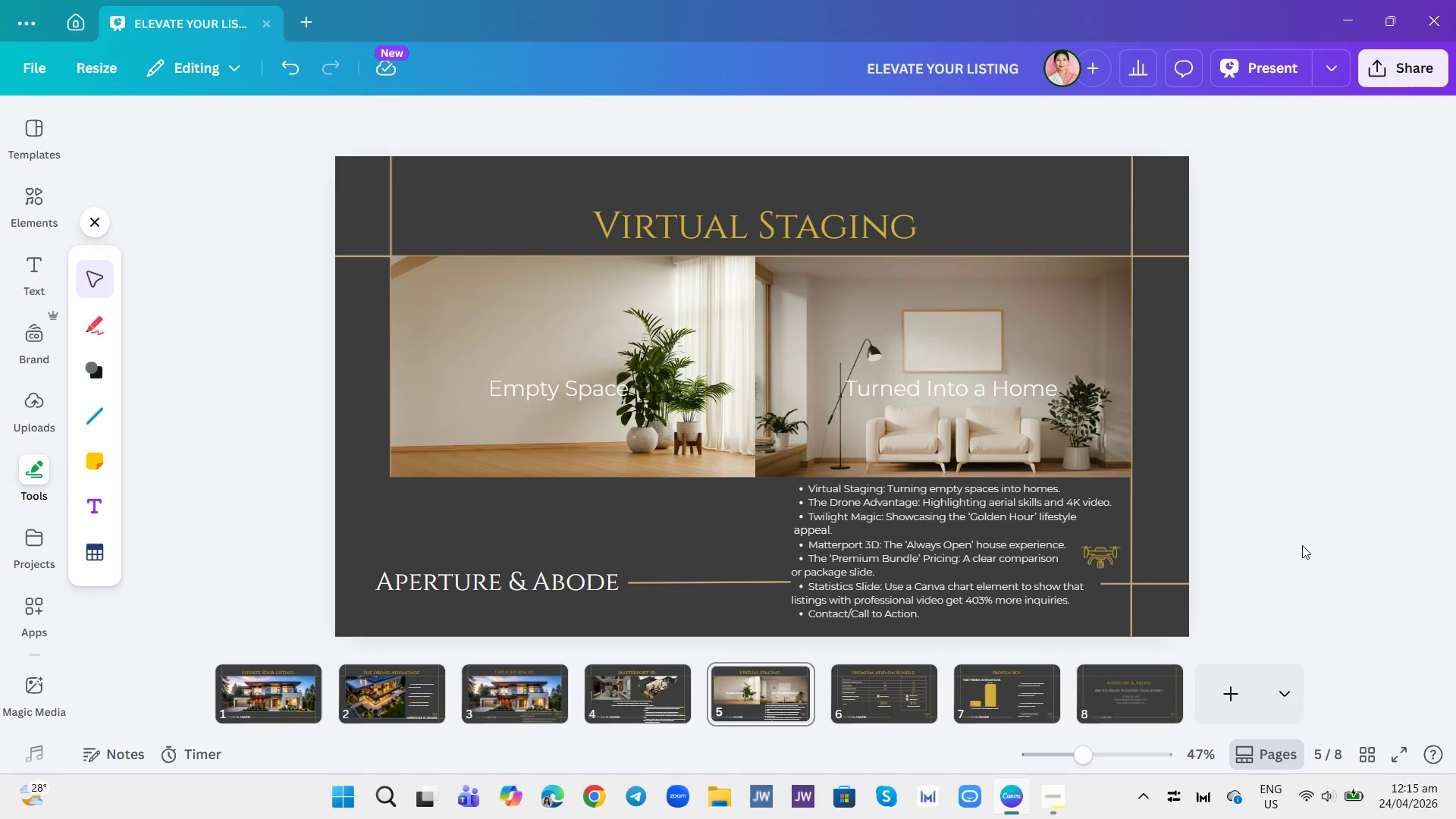 
left_click([663, 692])
 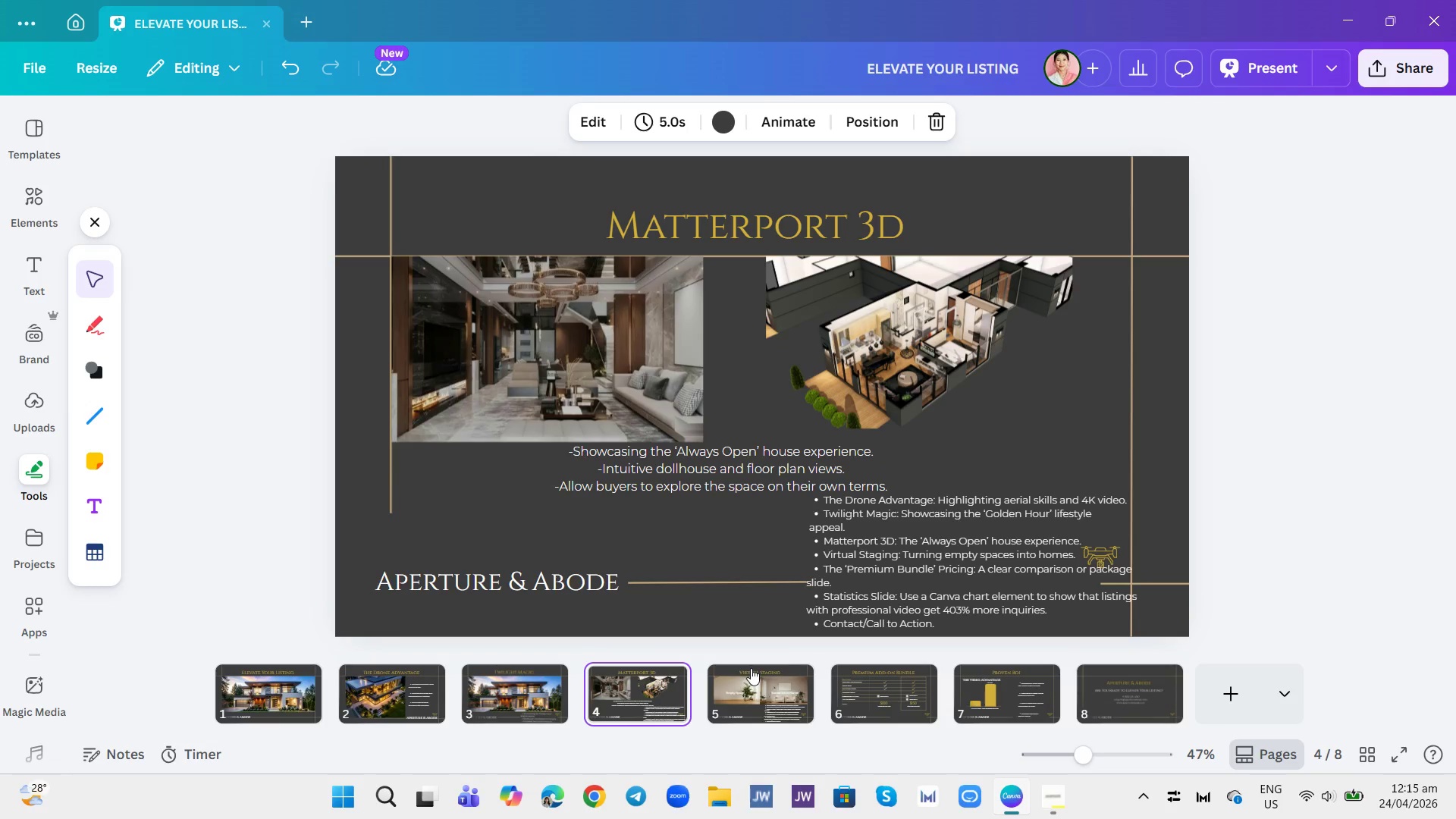 
left_click([791, 664])
 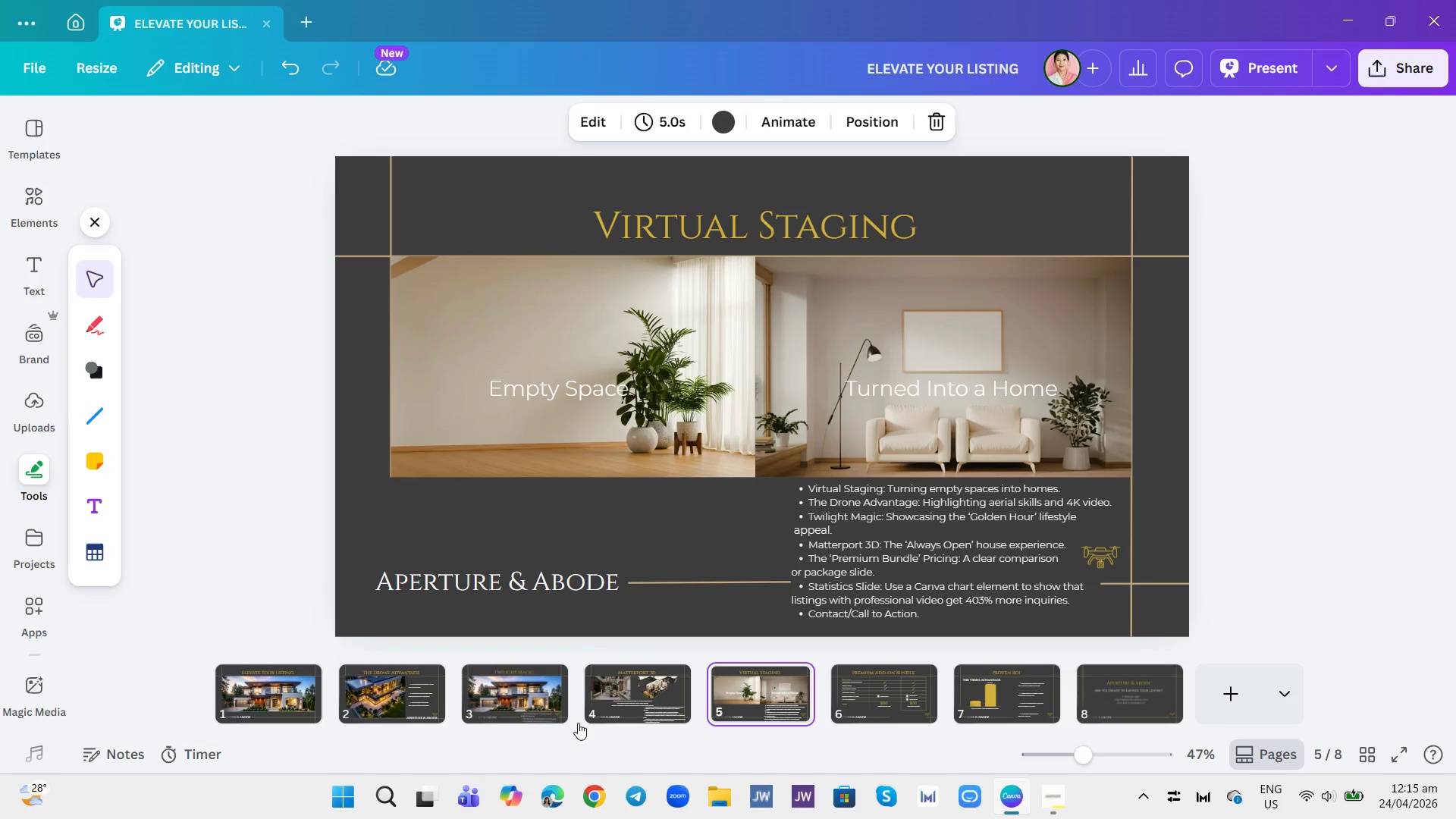 
double_click([601, 710])
 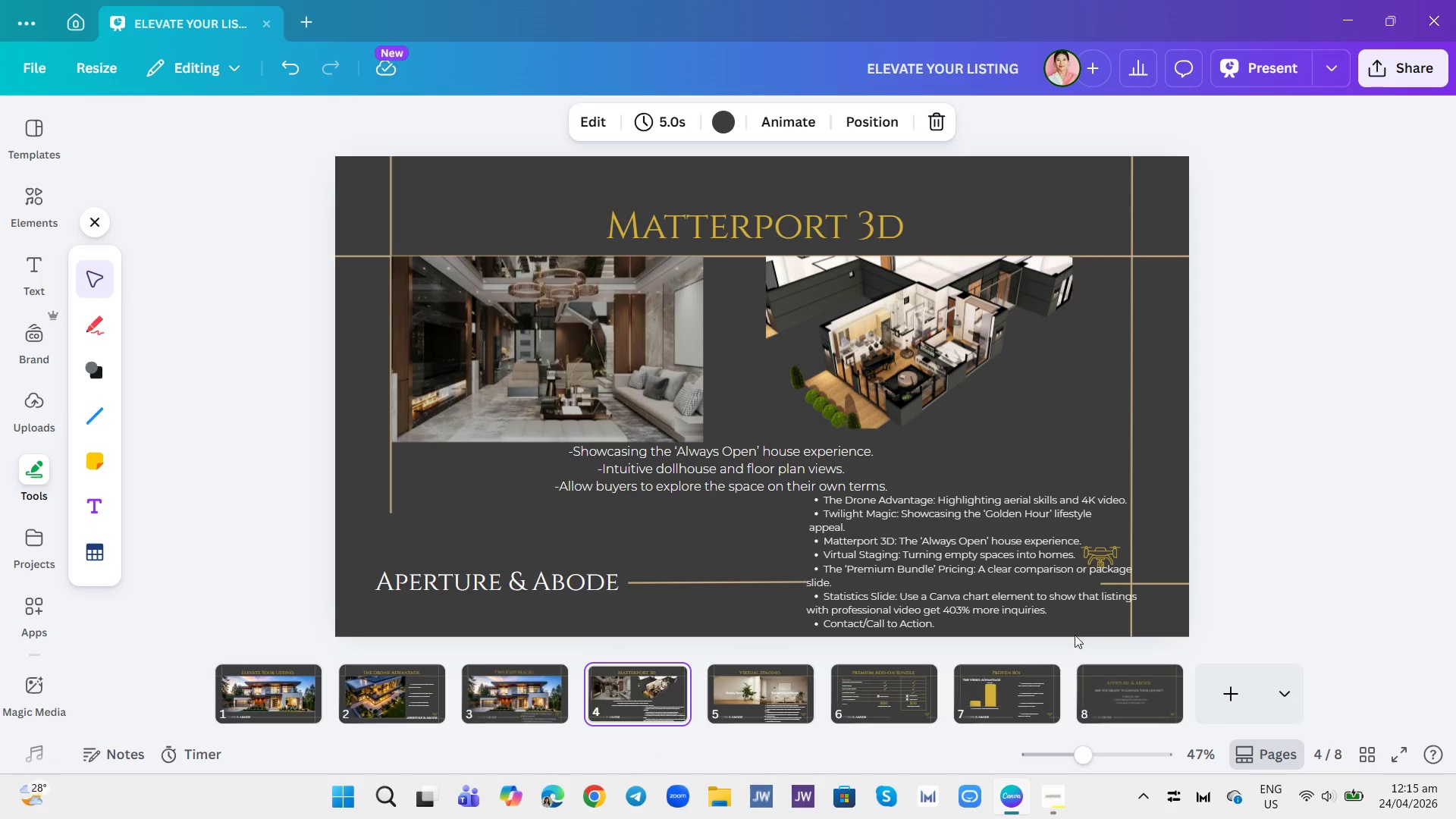 
left_click([1075, 620])
 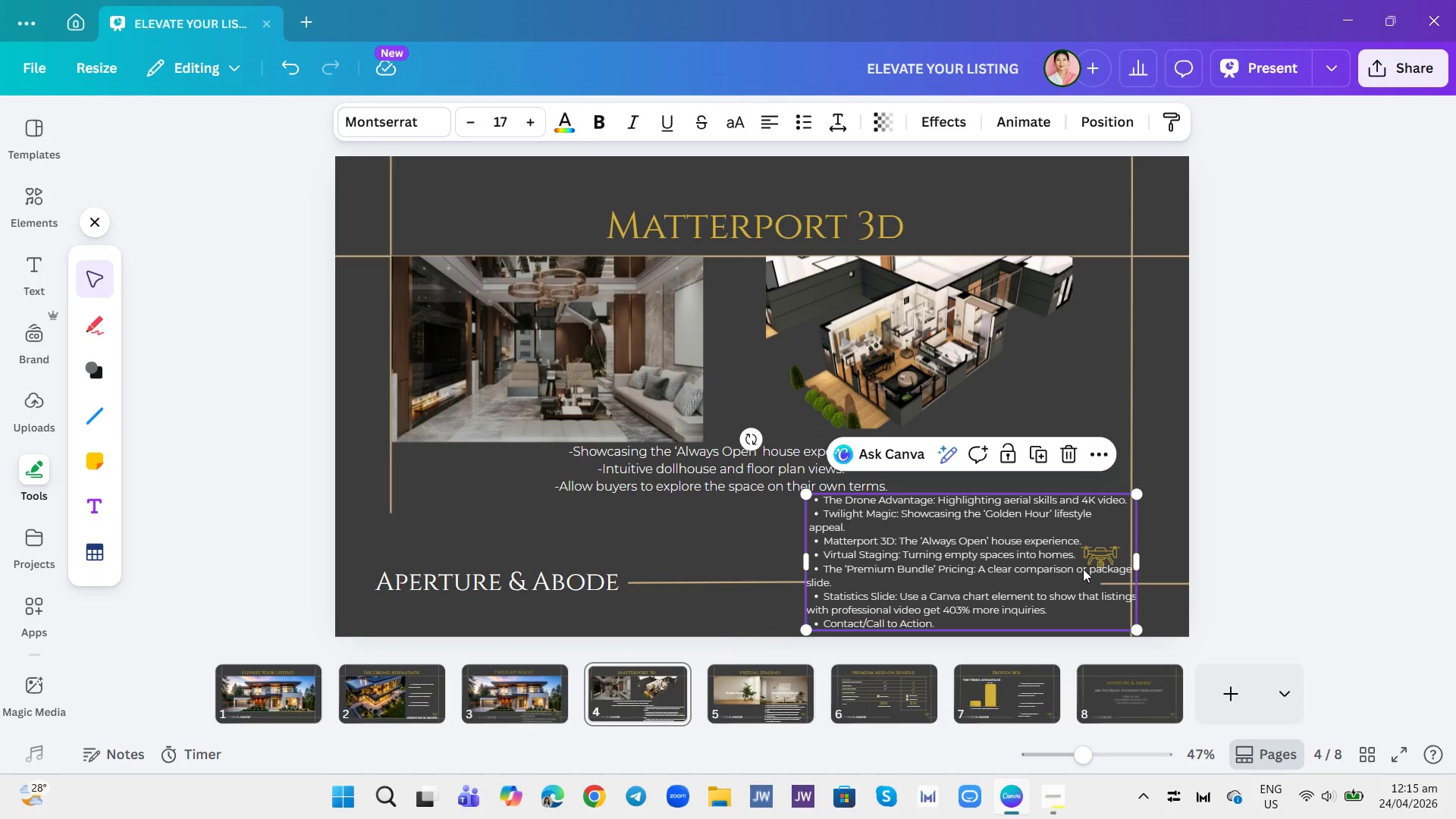 
left_click([1074, 570])
 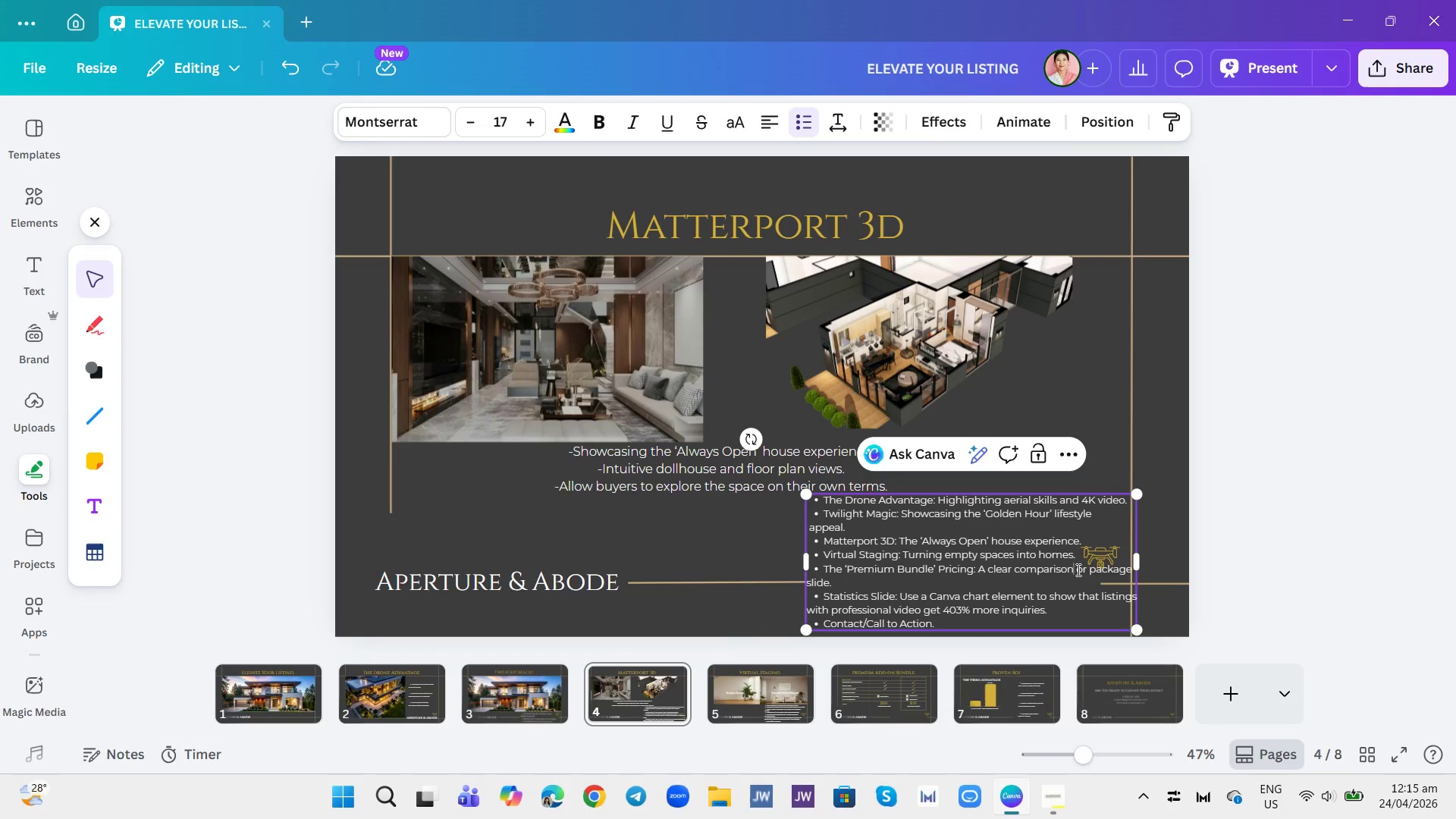 
left_click([1077, 570])
 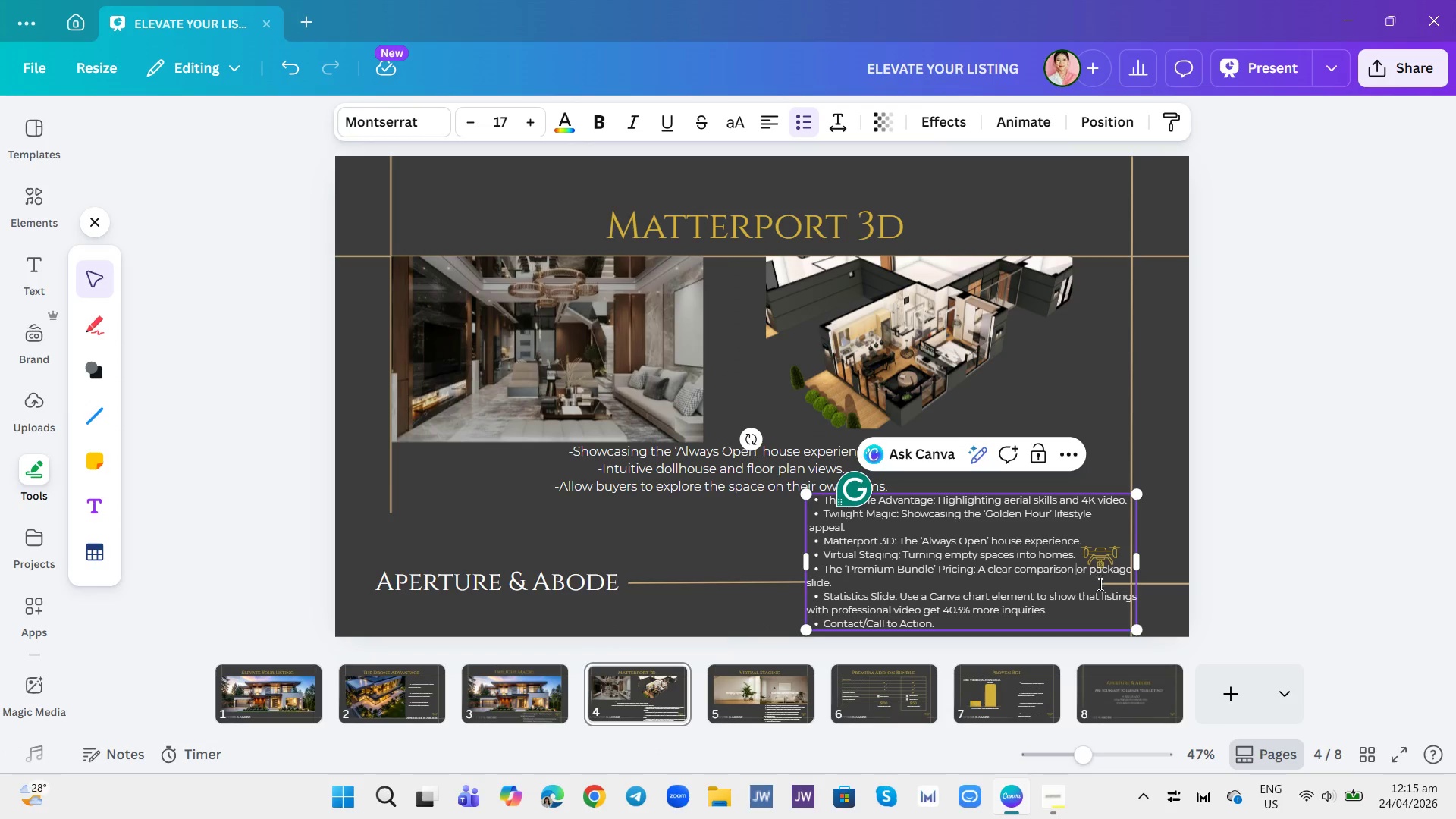 
key(Enter)
 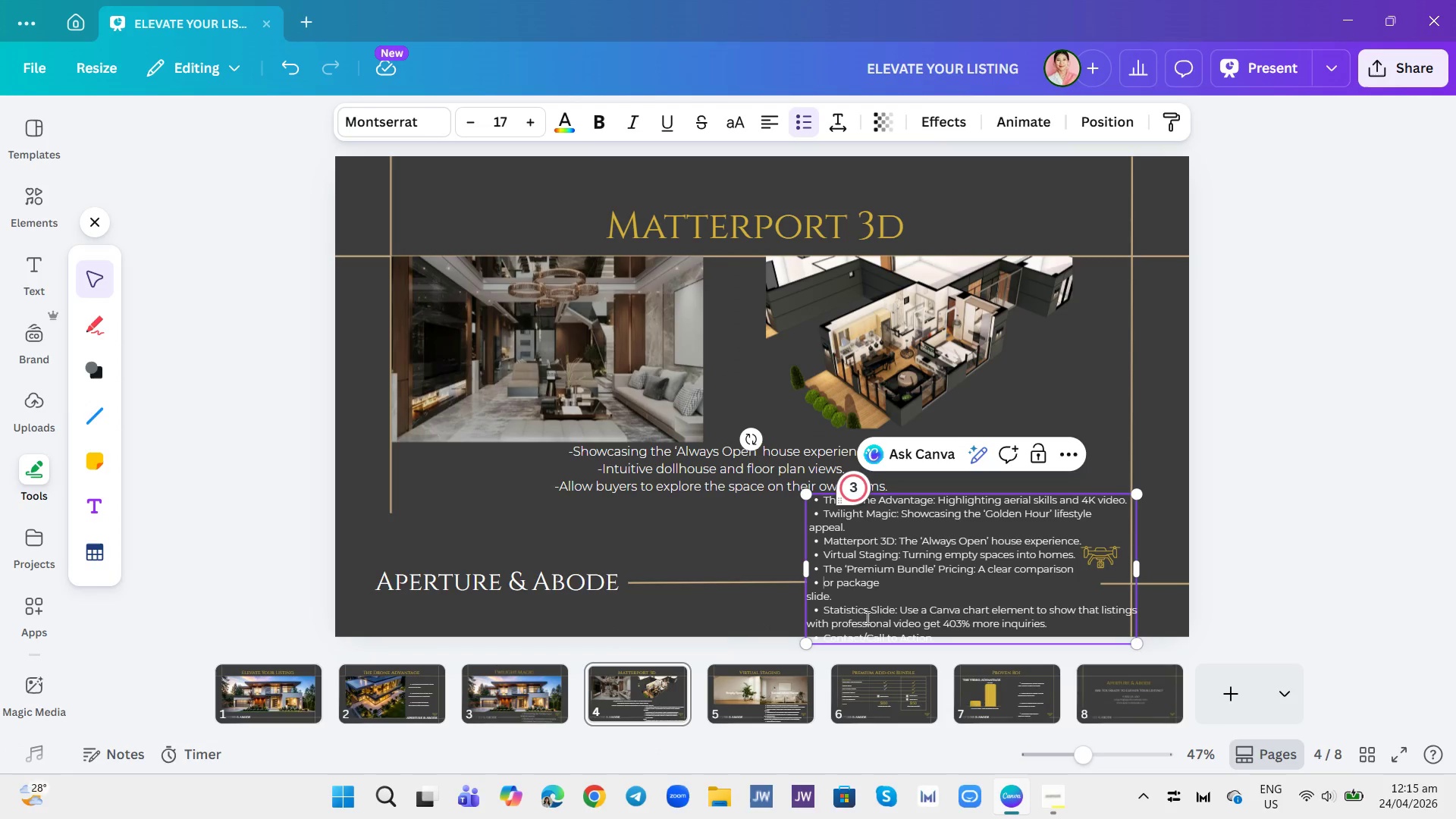 
key(Backspace)
 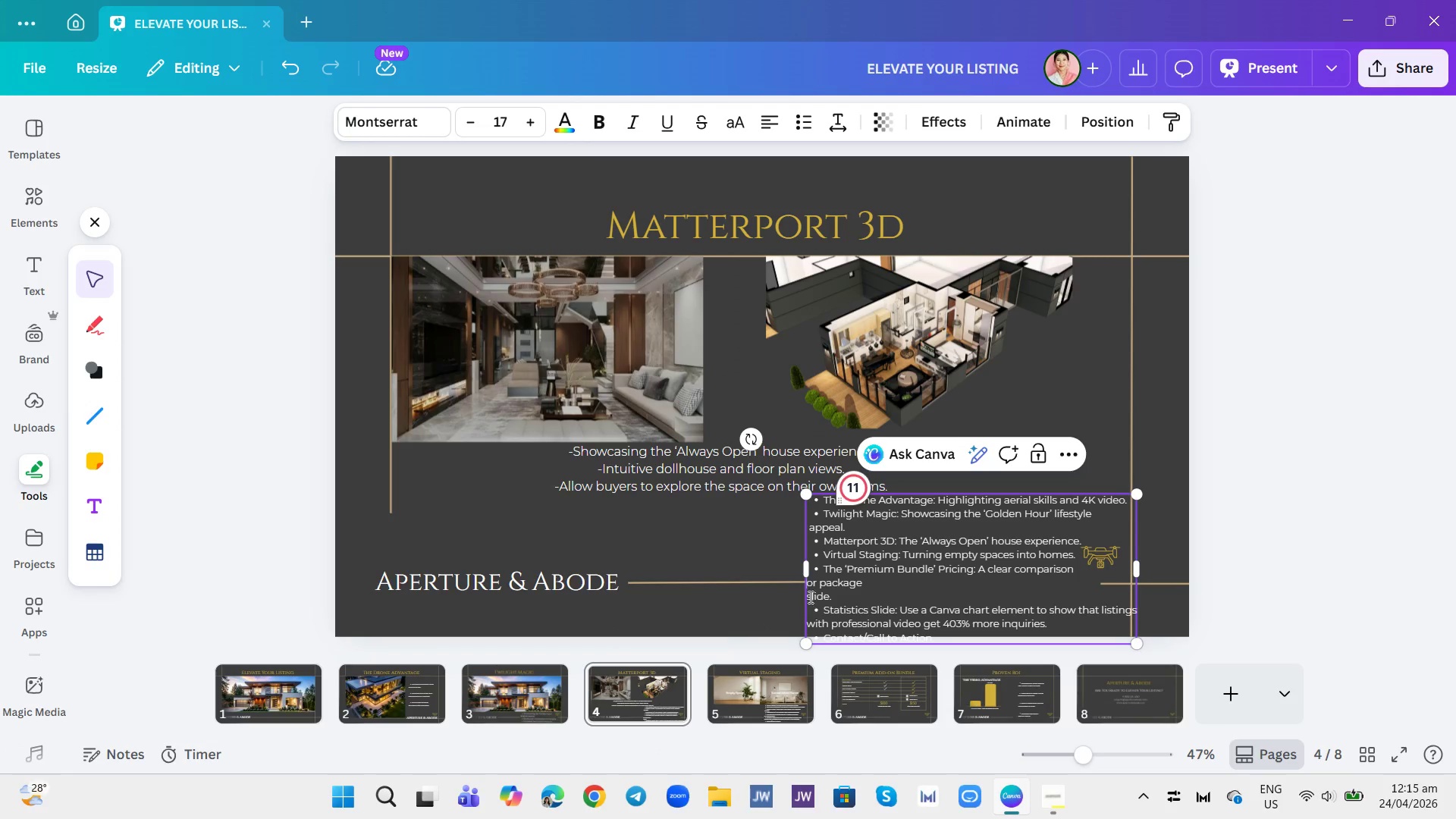 
left_click([808, 596])
 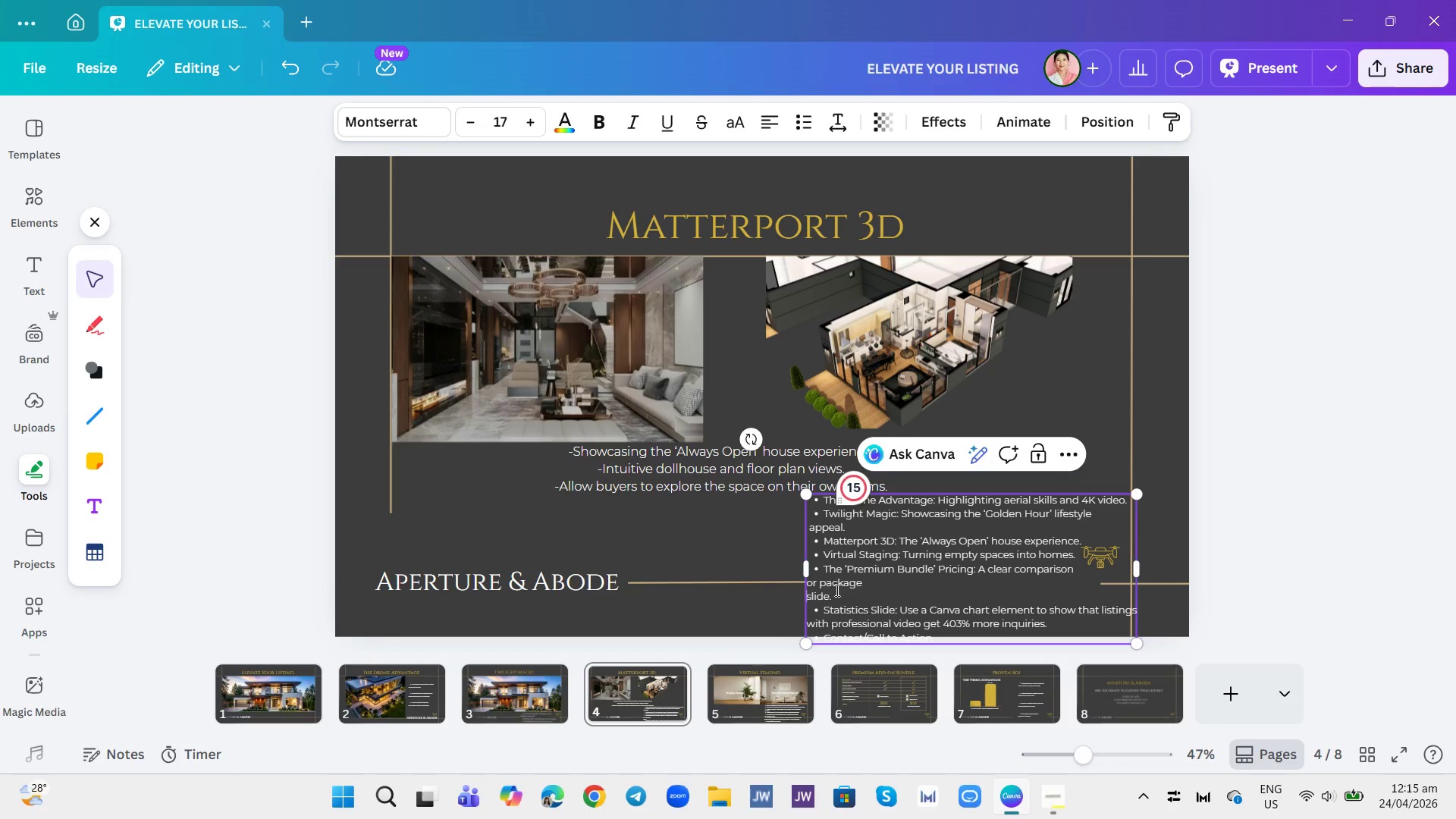 
key(Backspace)
 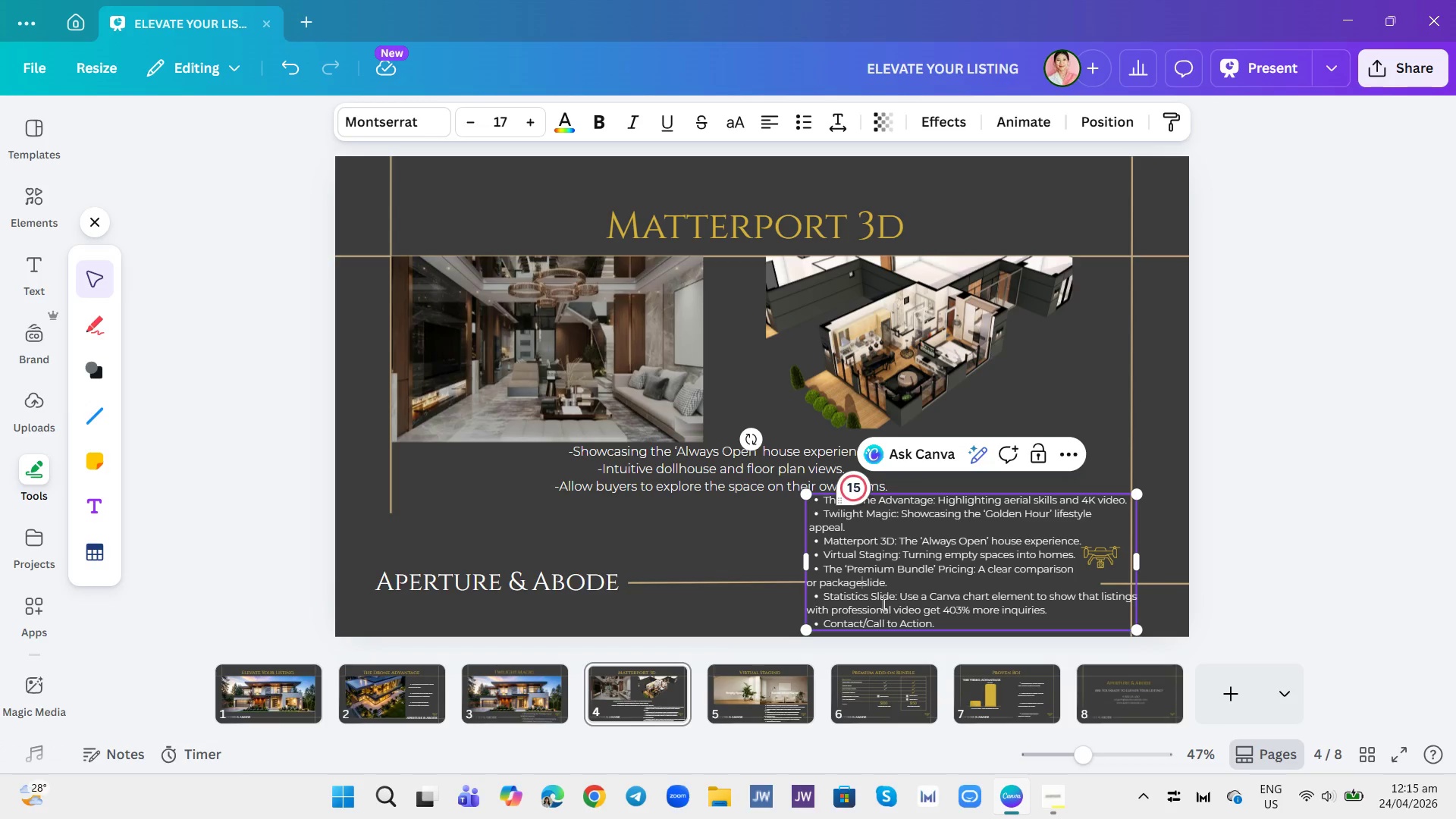 
key(Space)
 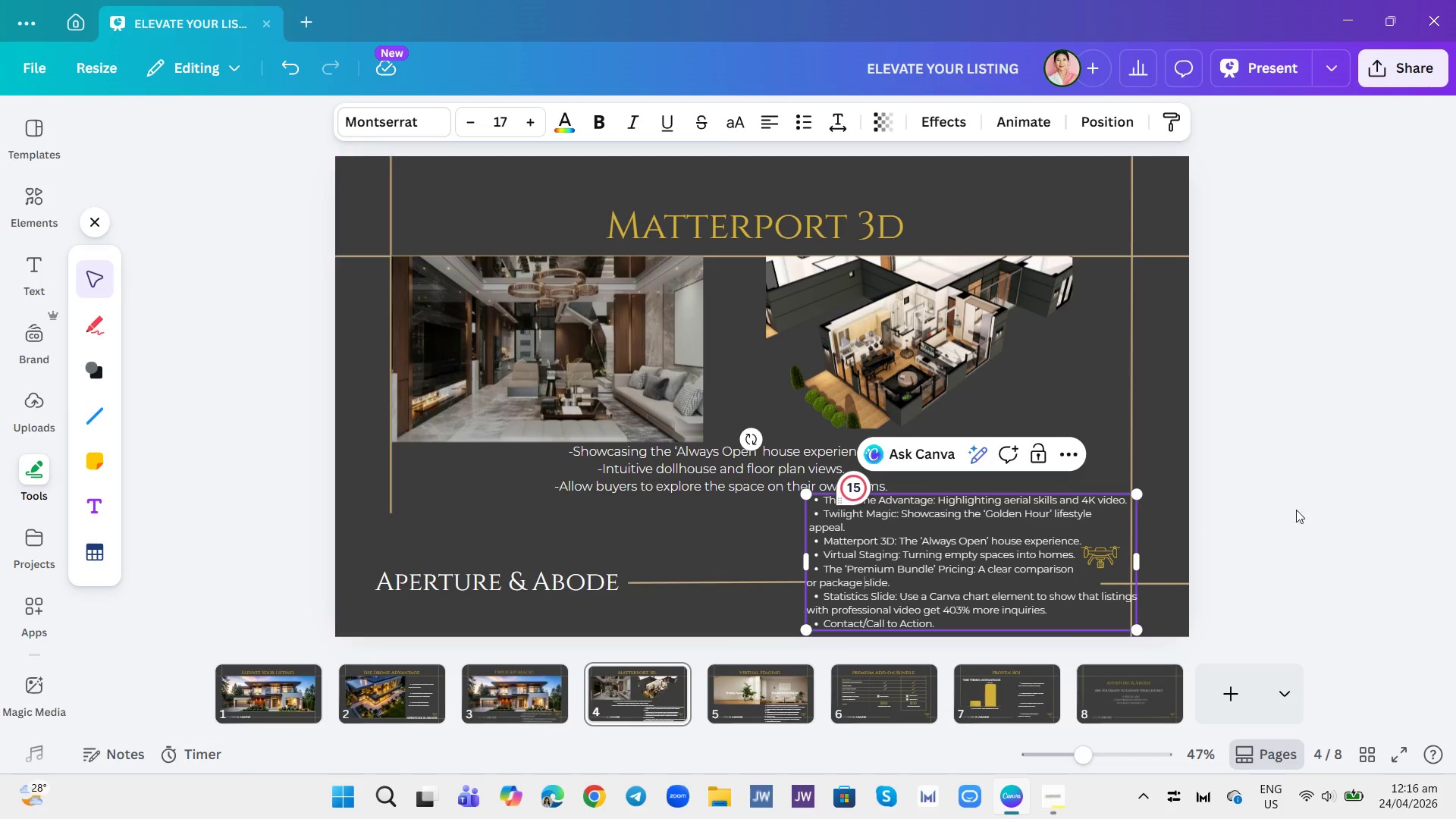 
left_click([1335, 497])
 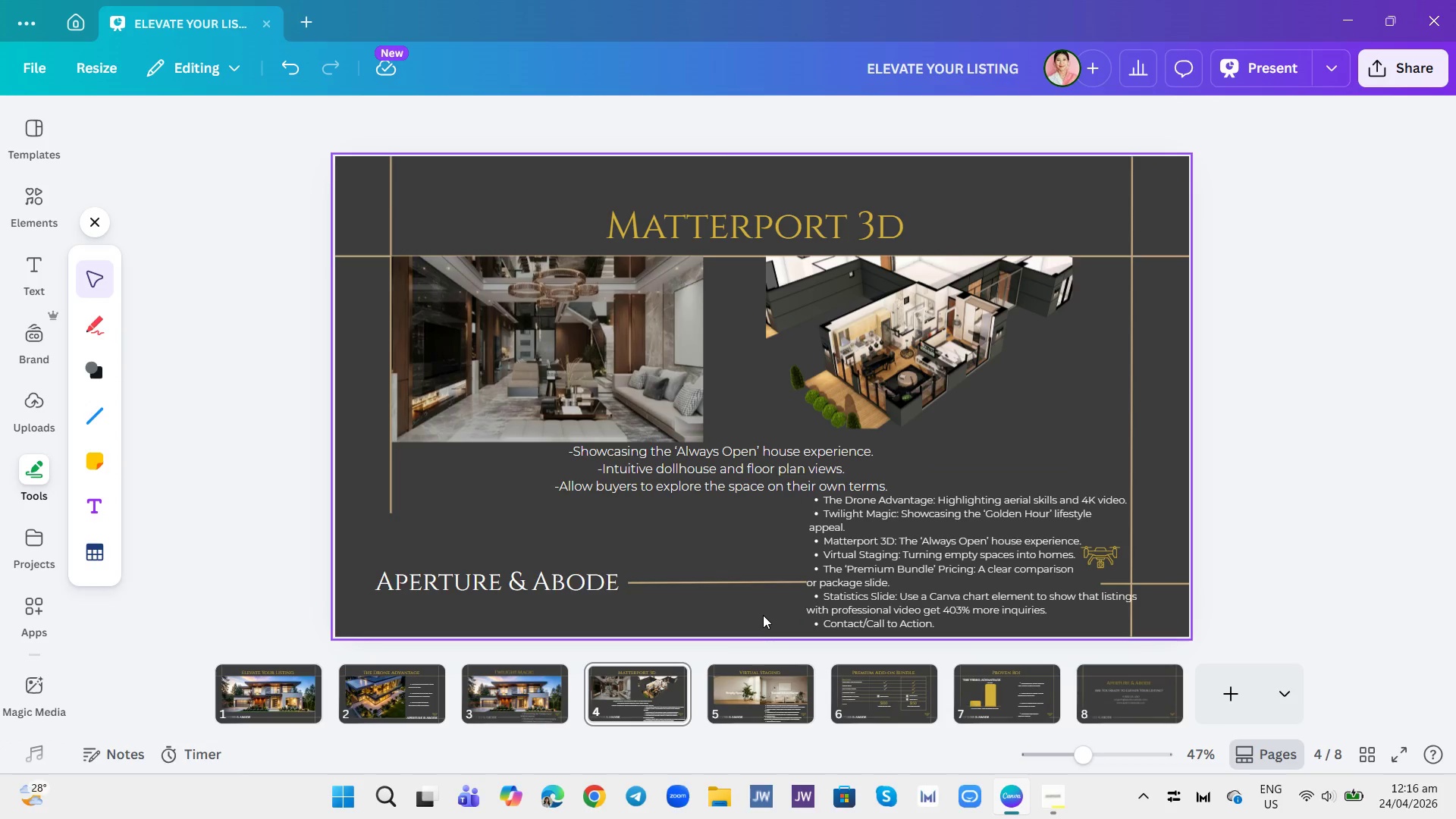 
left_click([748, 589])
 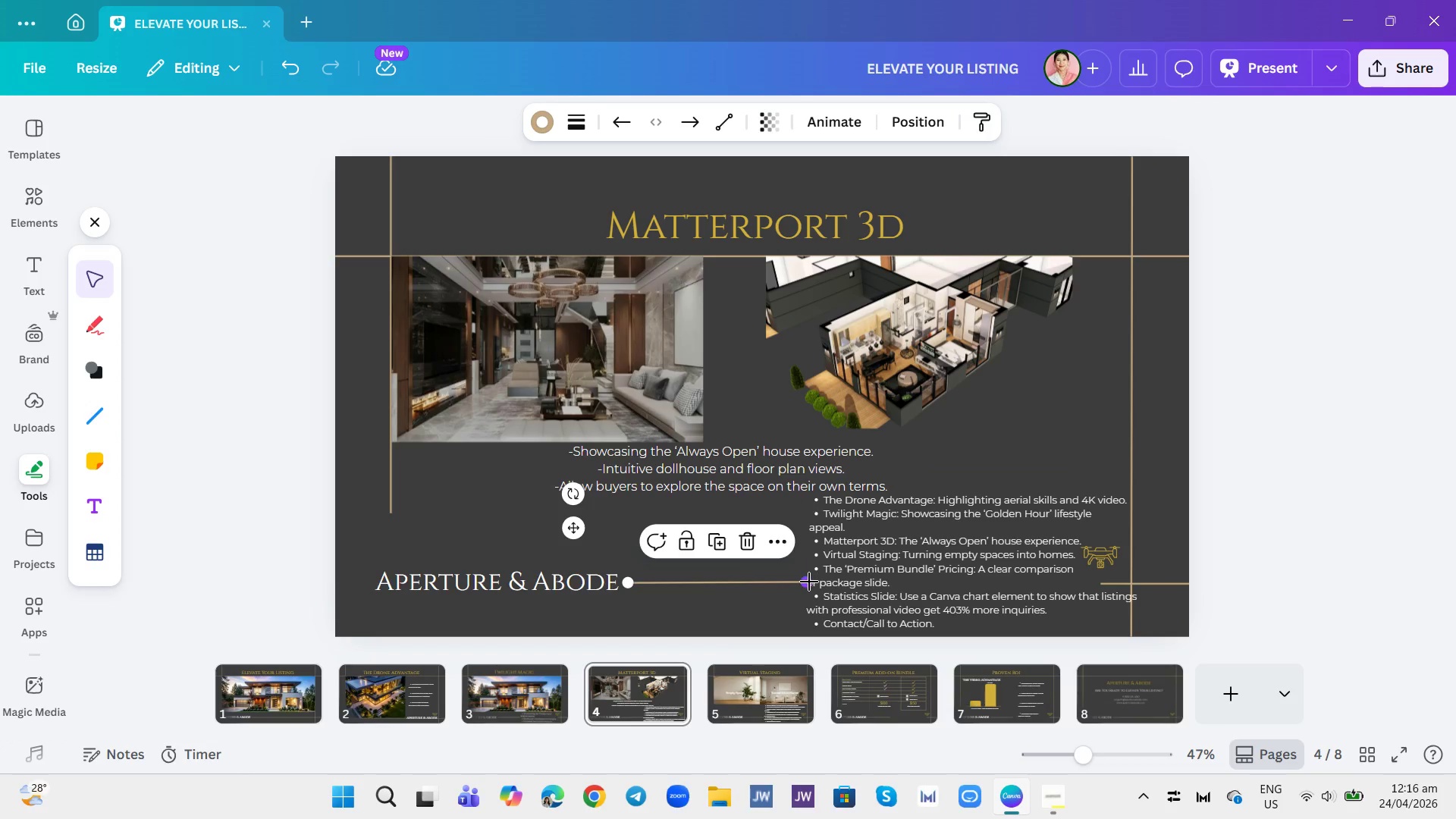 
left_click_drag(start_coordinate=[809, 582], to_coordinate=[797, 583])
 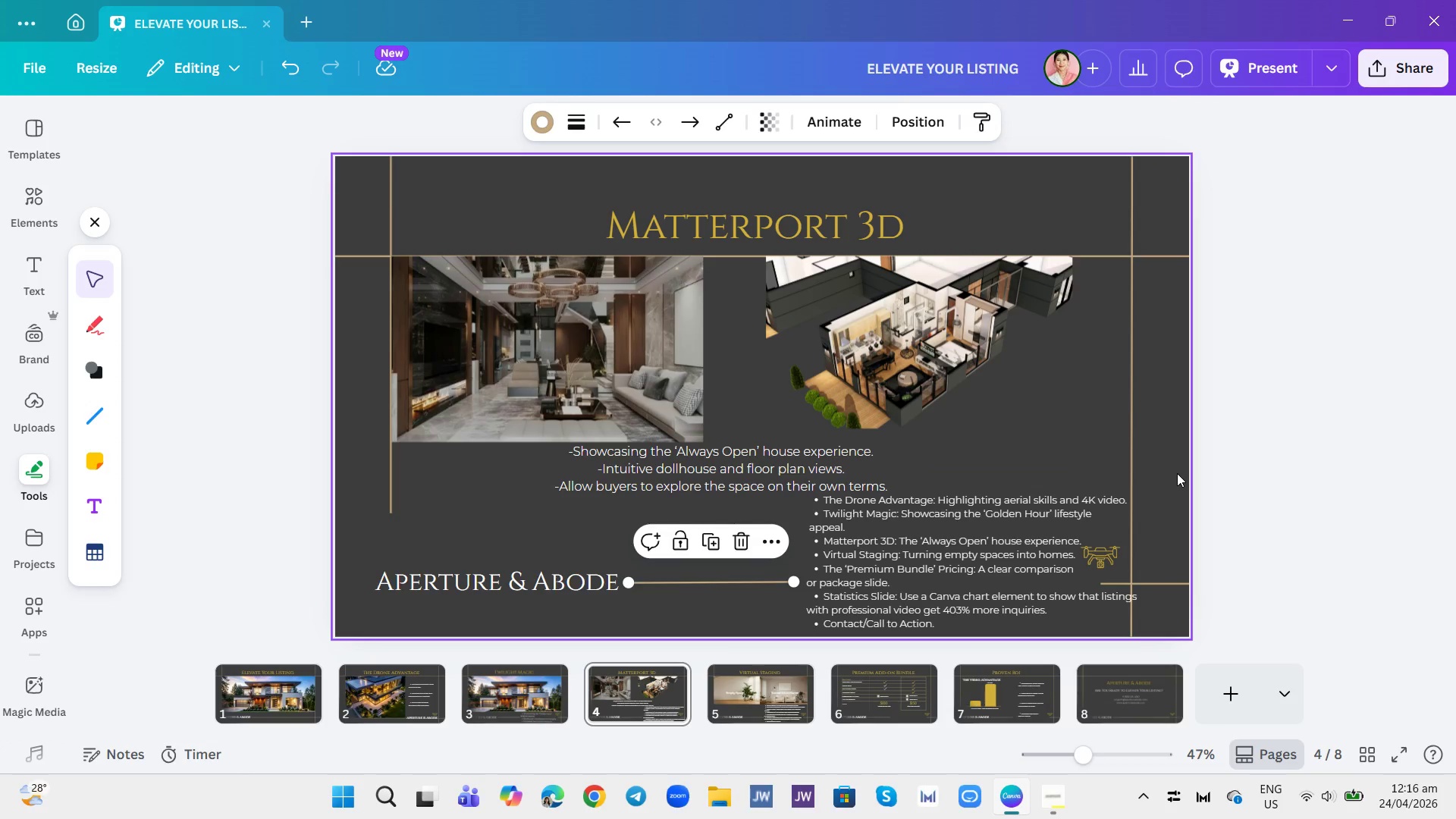 
left_click([1177, 473])
 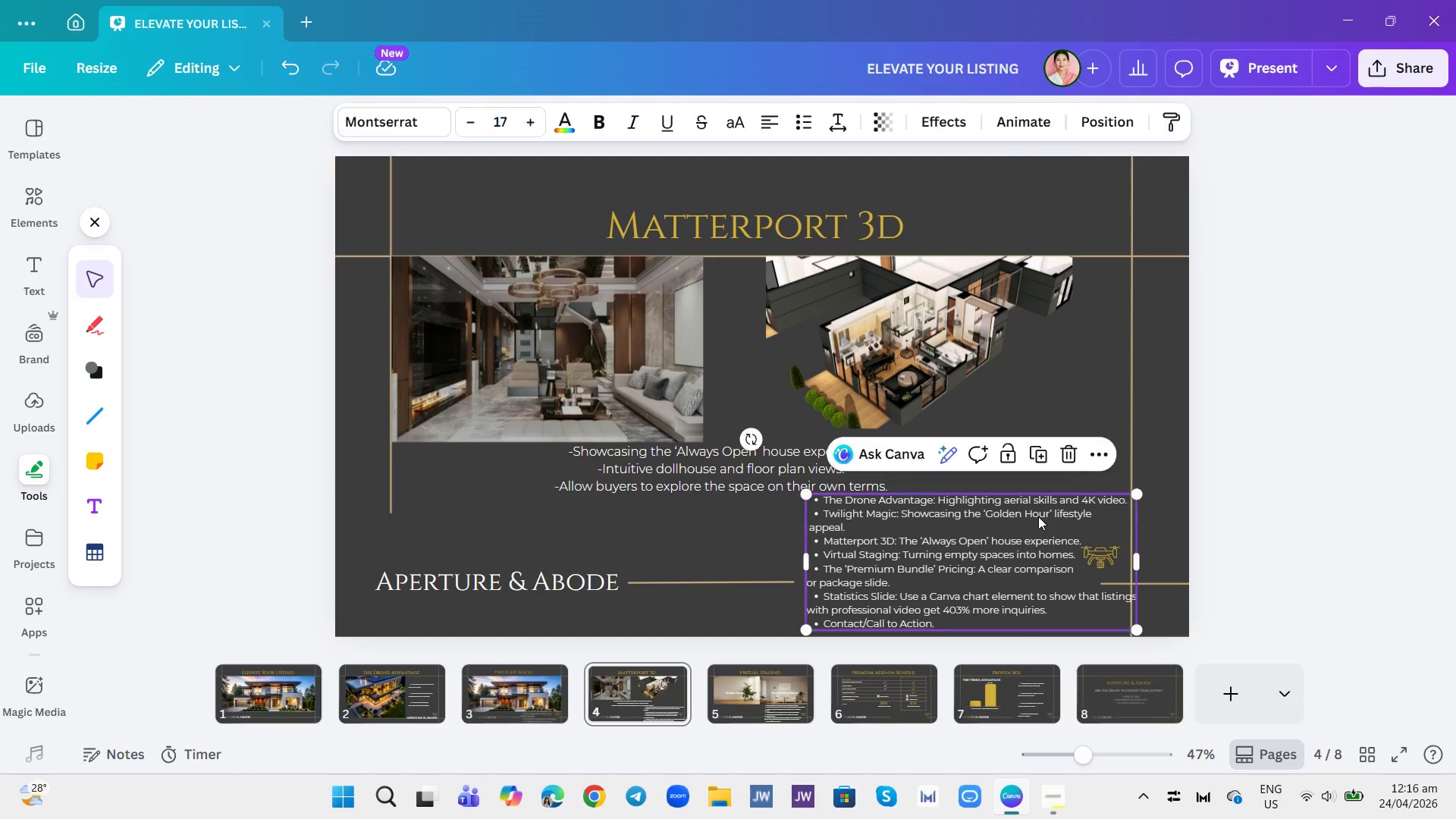 
double_click([1038, 516])
 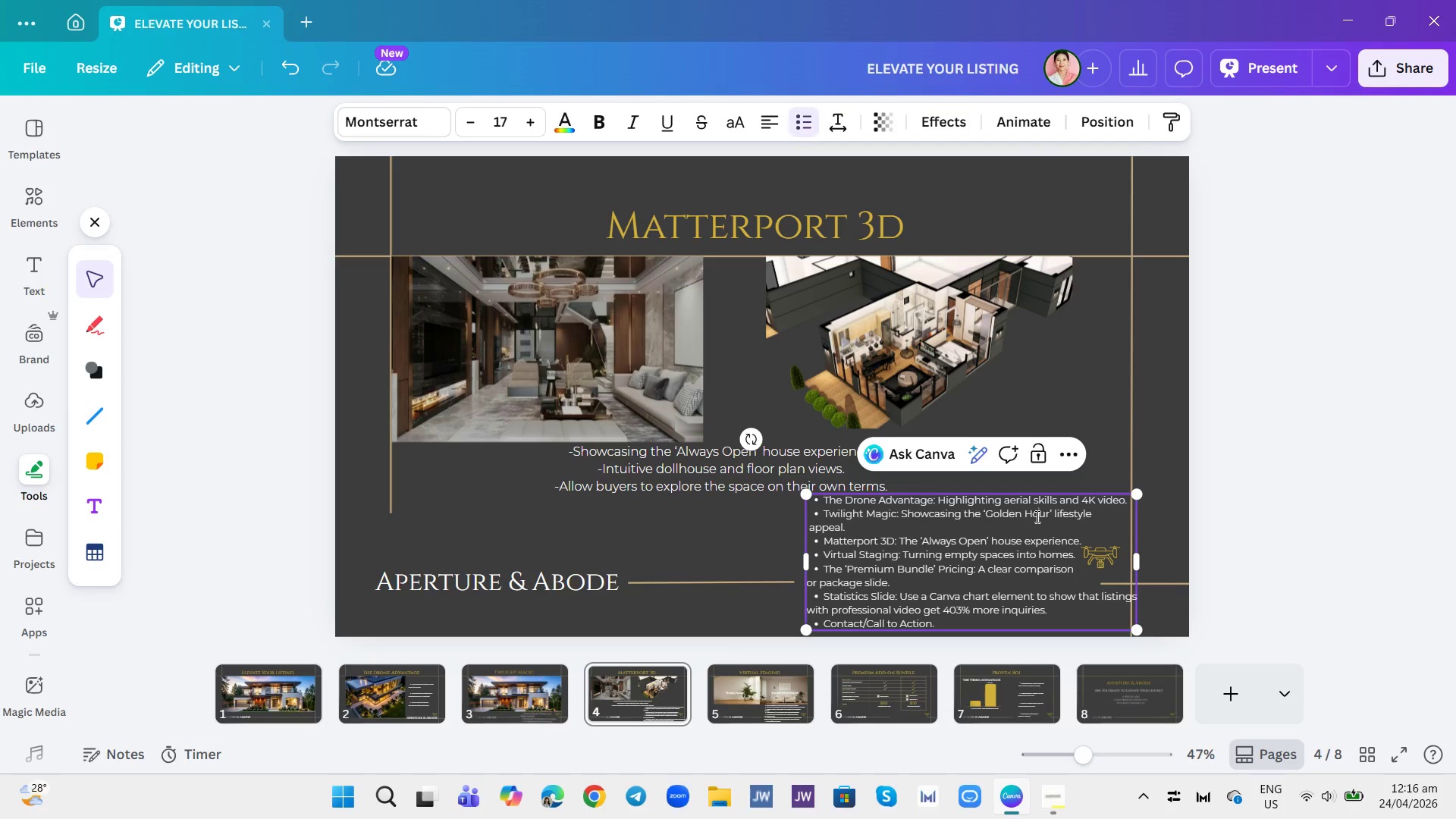 
left_click_drag(start_coordinate=[1036, 516], to_coordinate=[1031, 516])
 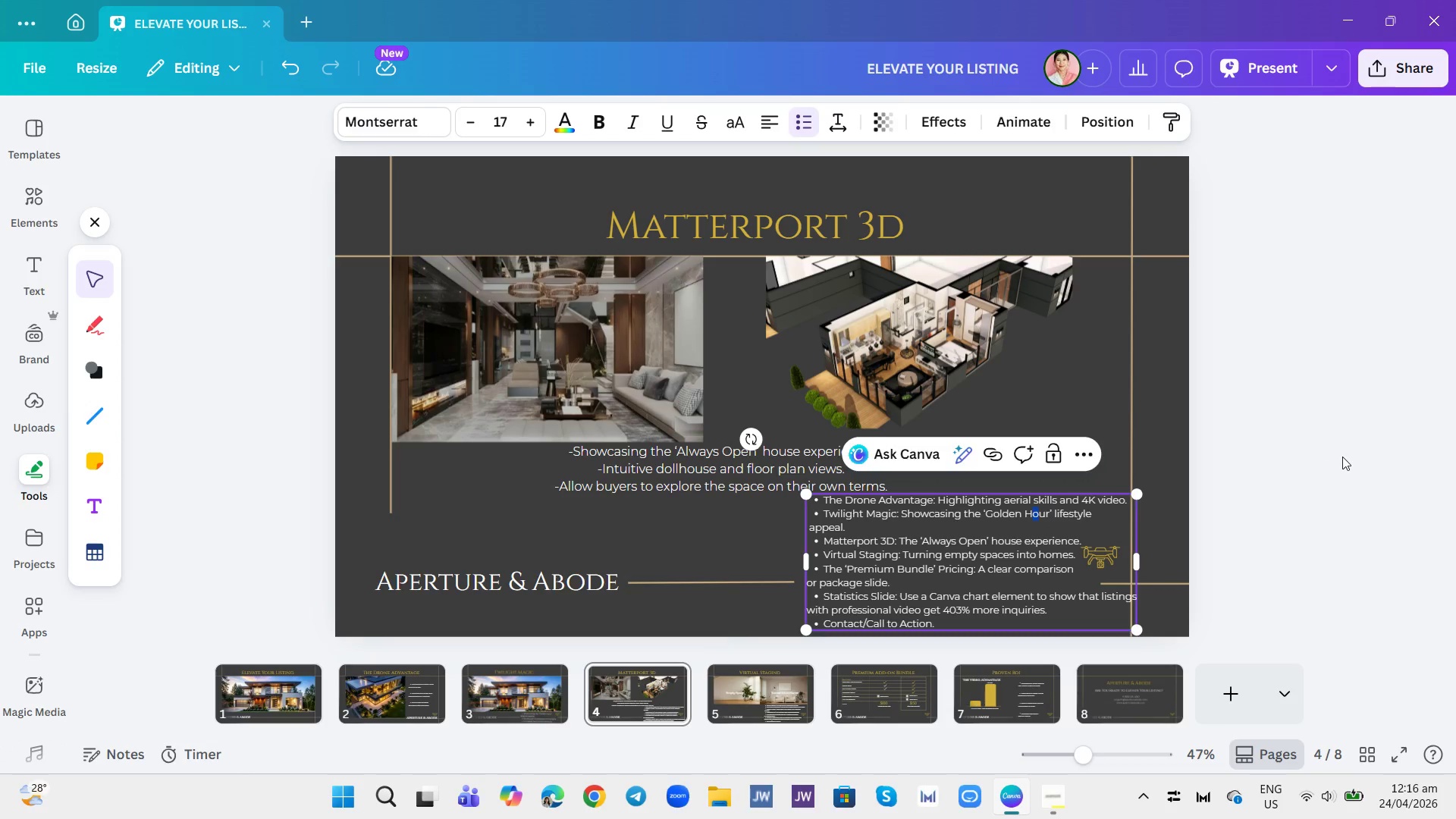 
left_click([1342, 457])
 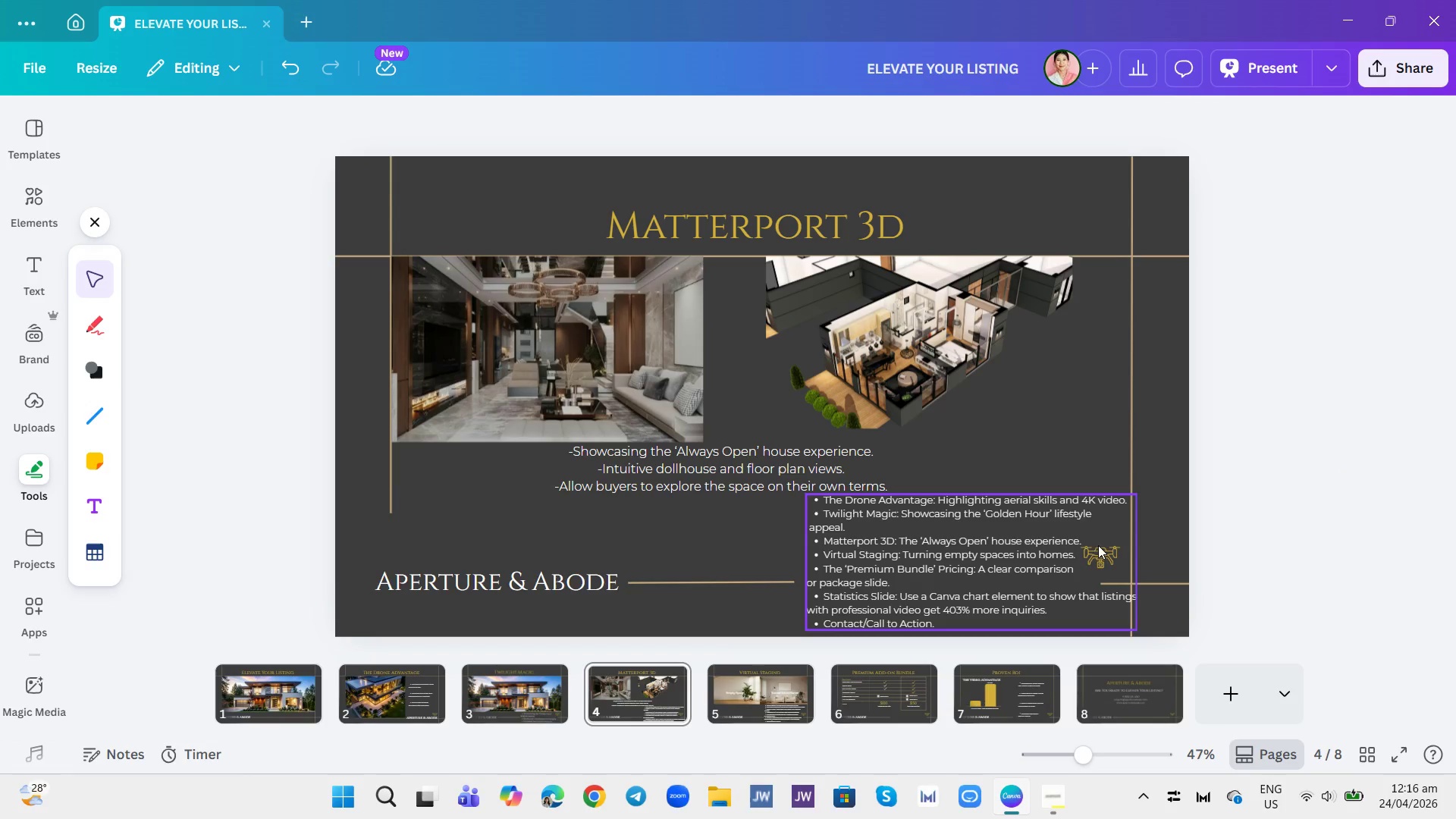 
left_click([1026, 545])
 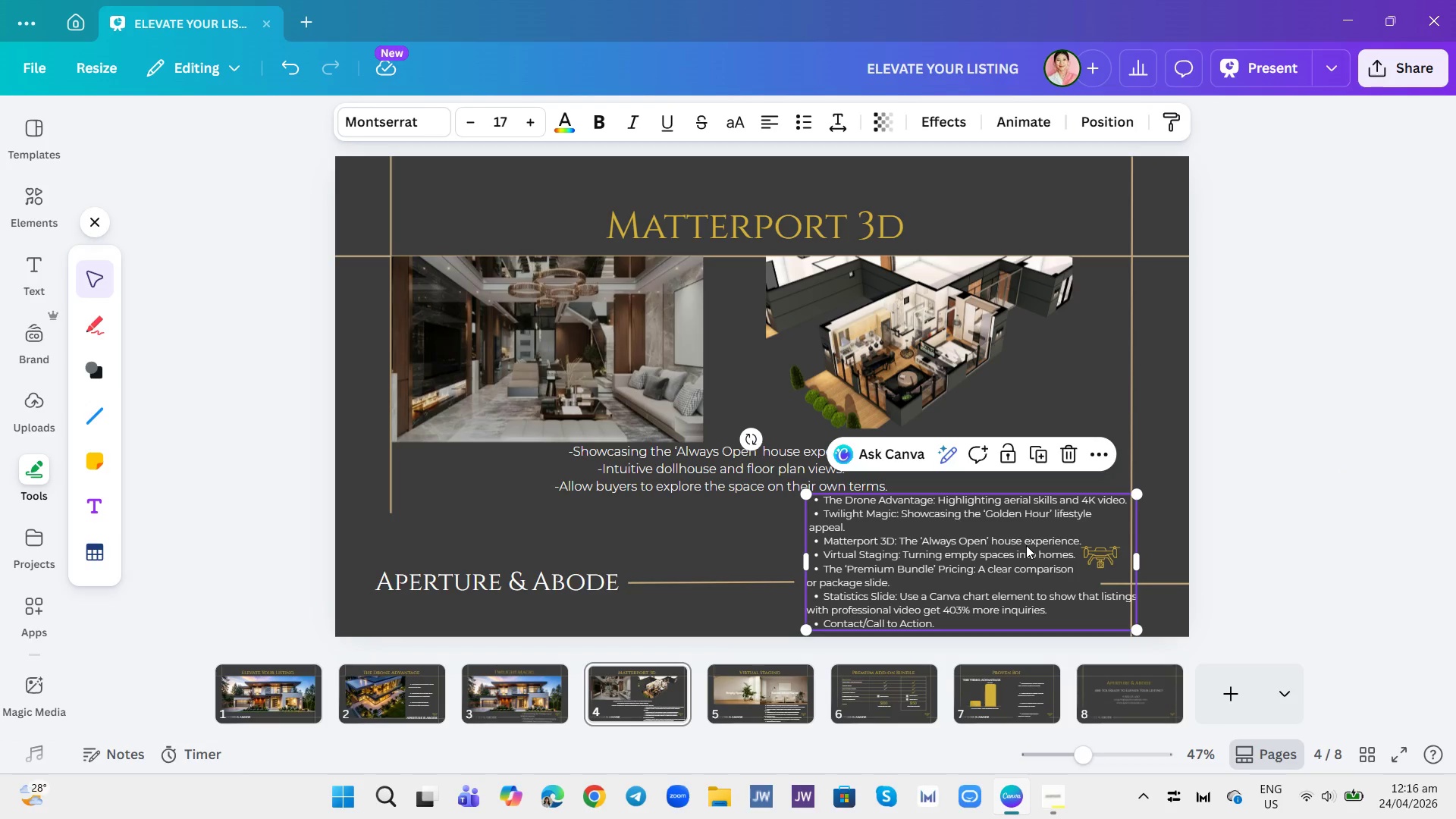 
left_click_drag(start_coordinate=[1026, 545], to_coordinate=[1021, 544])
 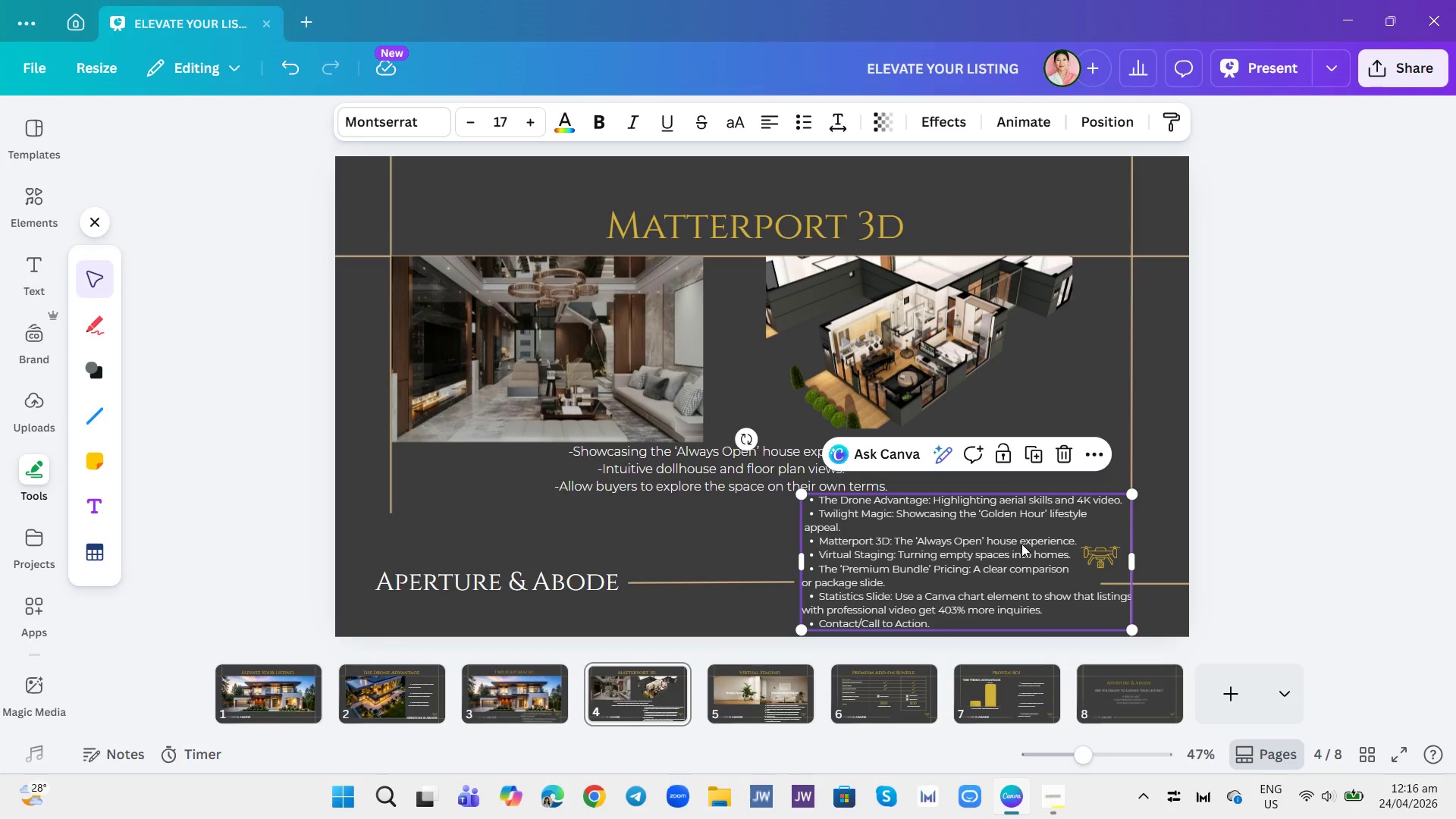 
left_click([1021, 544])
 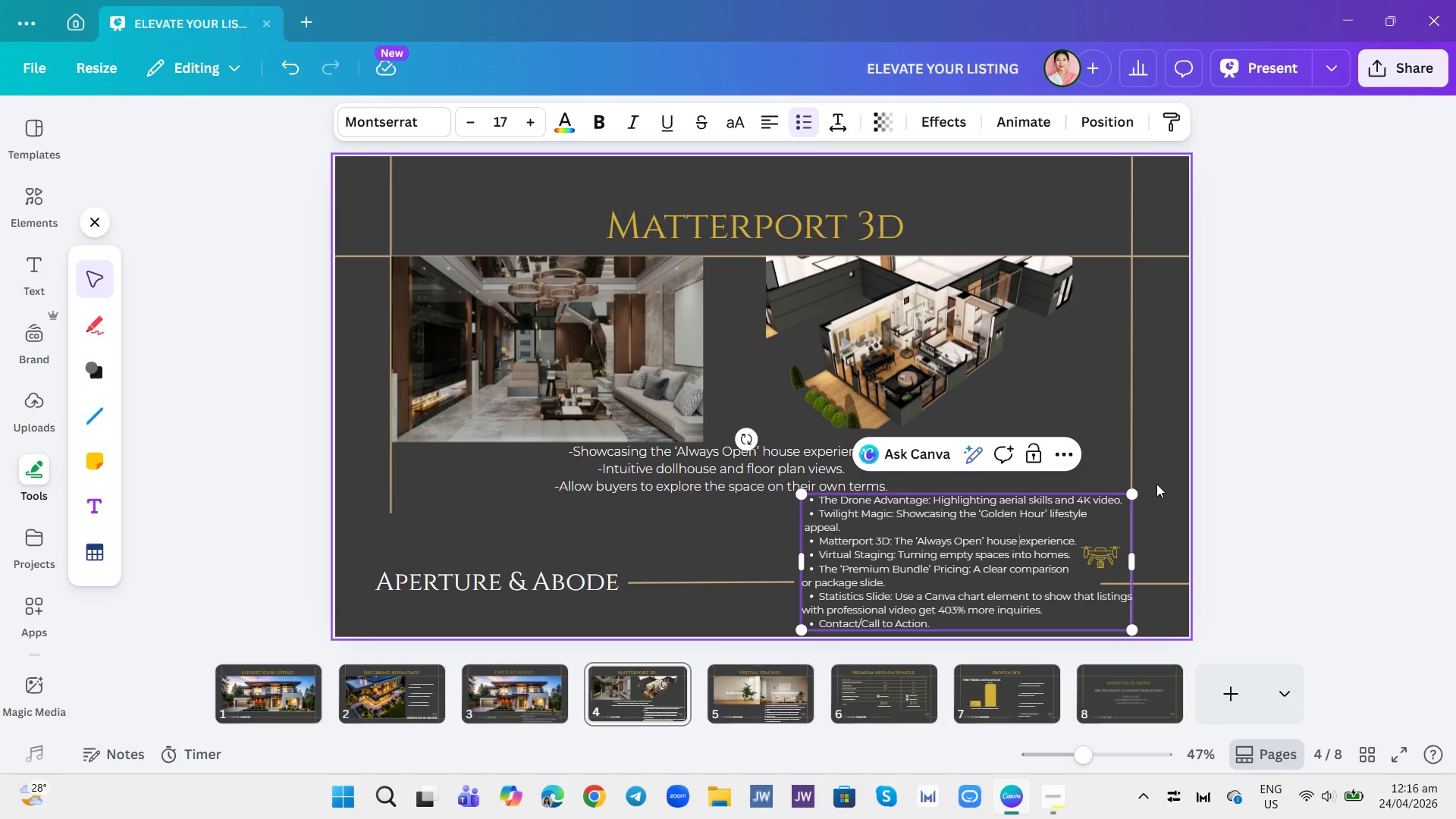 
double_click([1156, 484])
 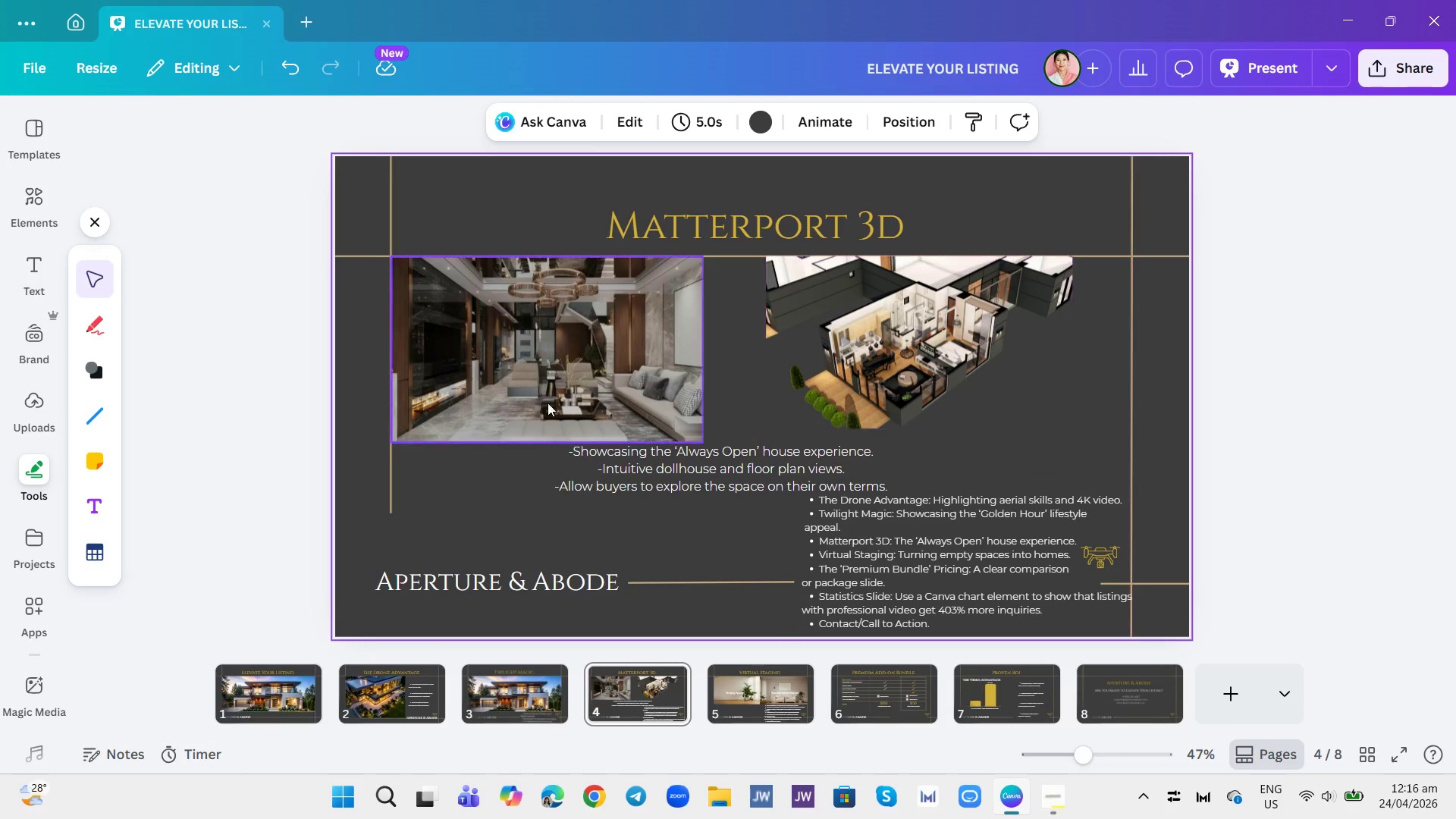 
left_click([542, 405])
 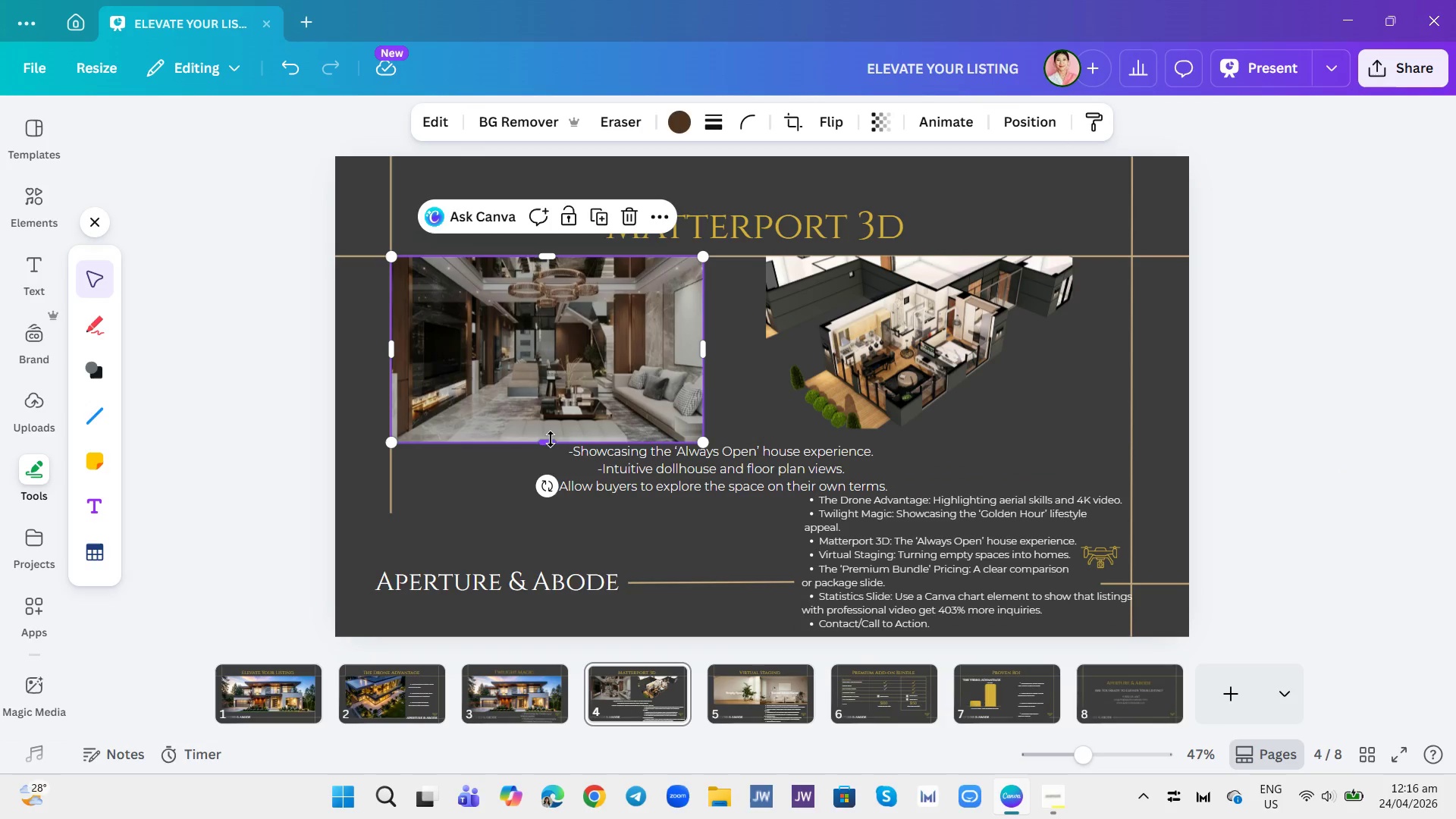 
left_click_drag(start_coordinate=[544, 441], to_coordinate=[556, 433])
 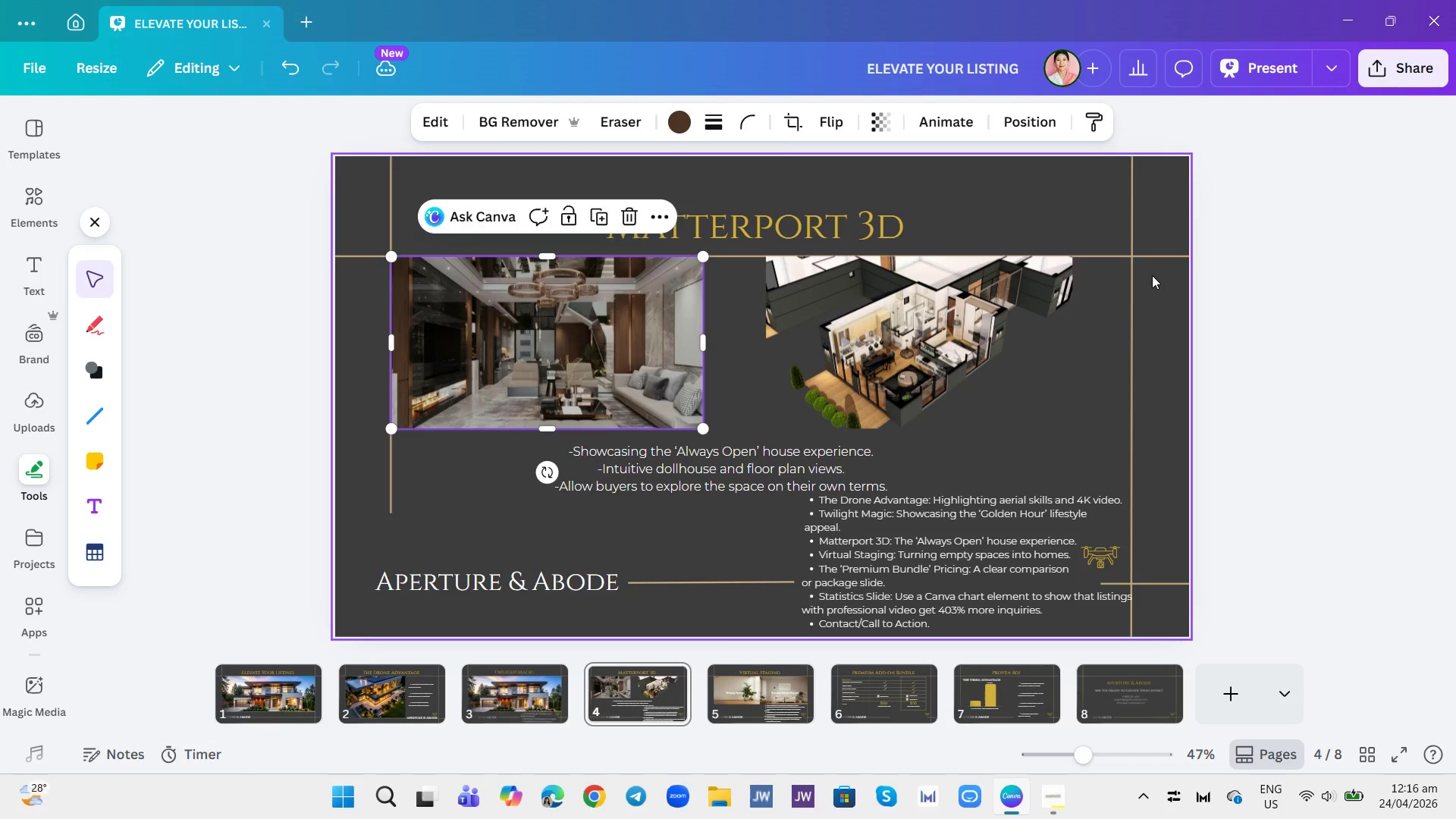 
left_click([1152, 275])
 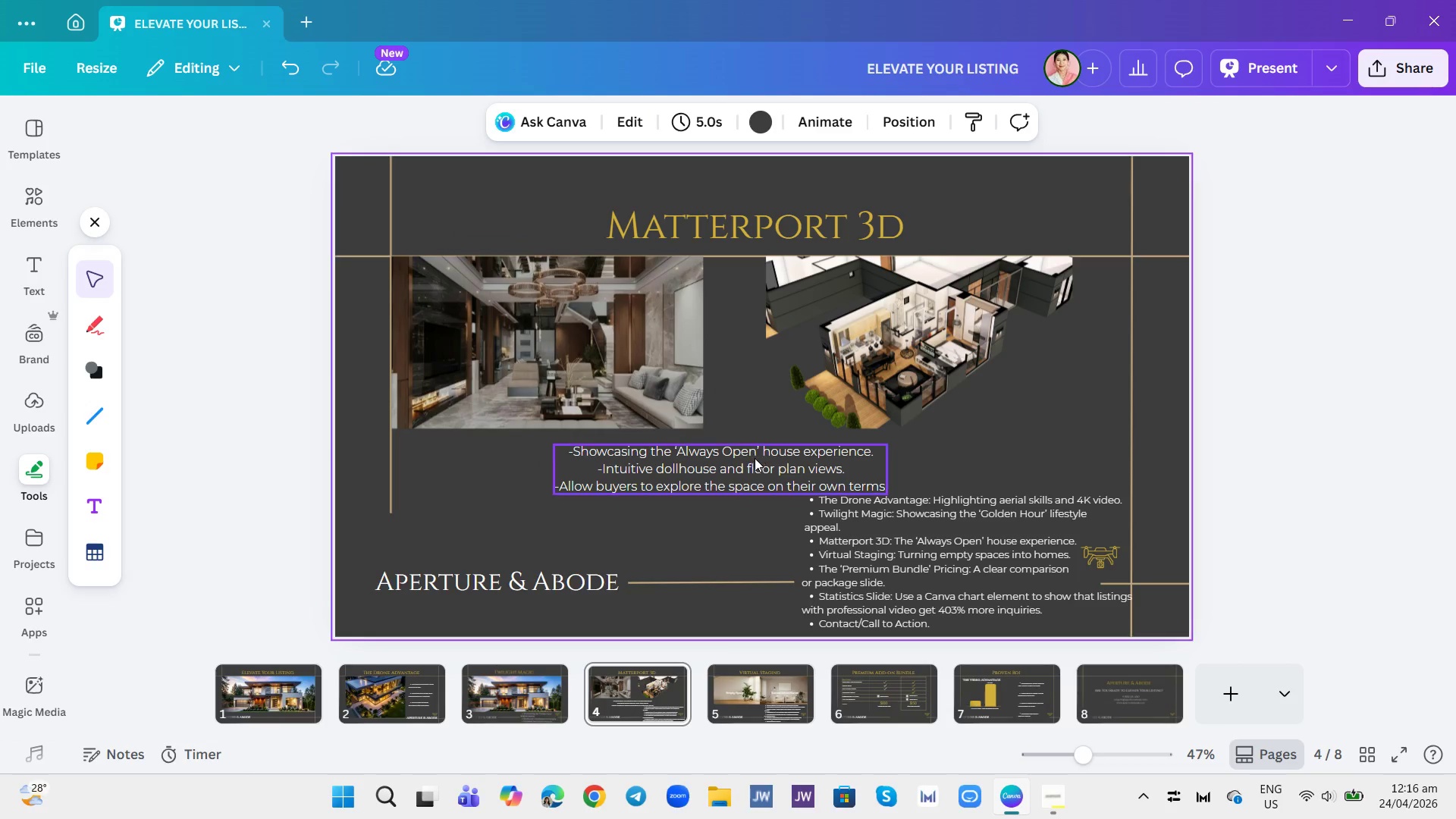 
left_click([748, 460])
 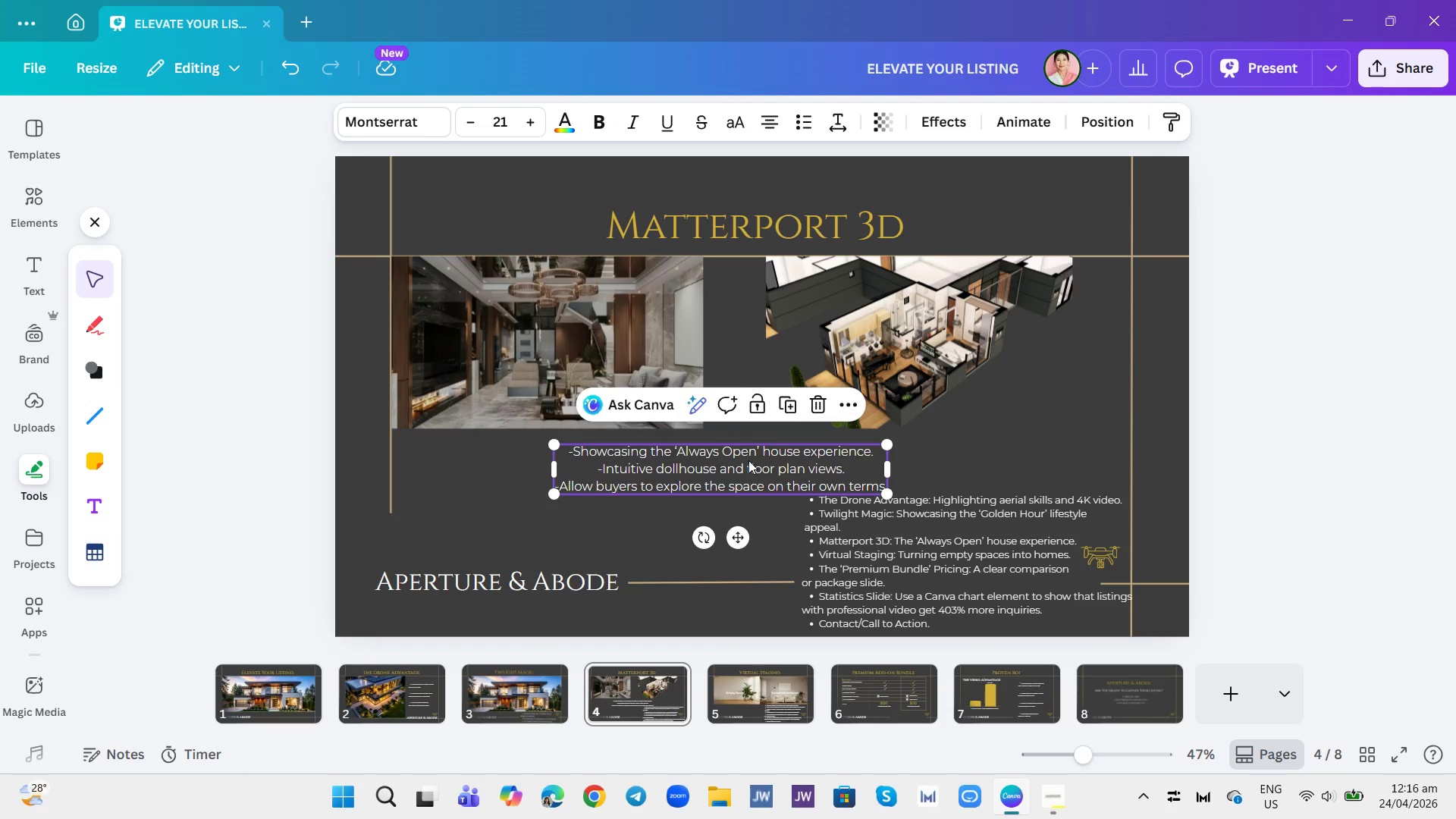 
left_click_drag(start_coordinate=[748, 460], to_coordinate=[750, 453])
 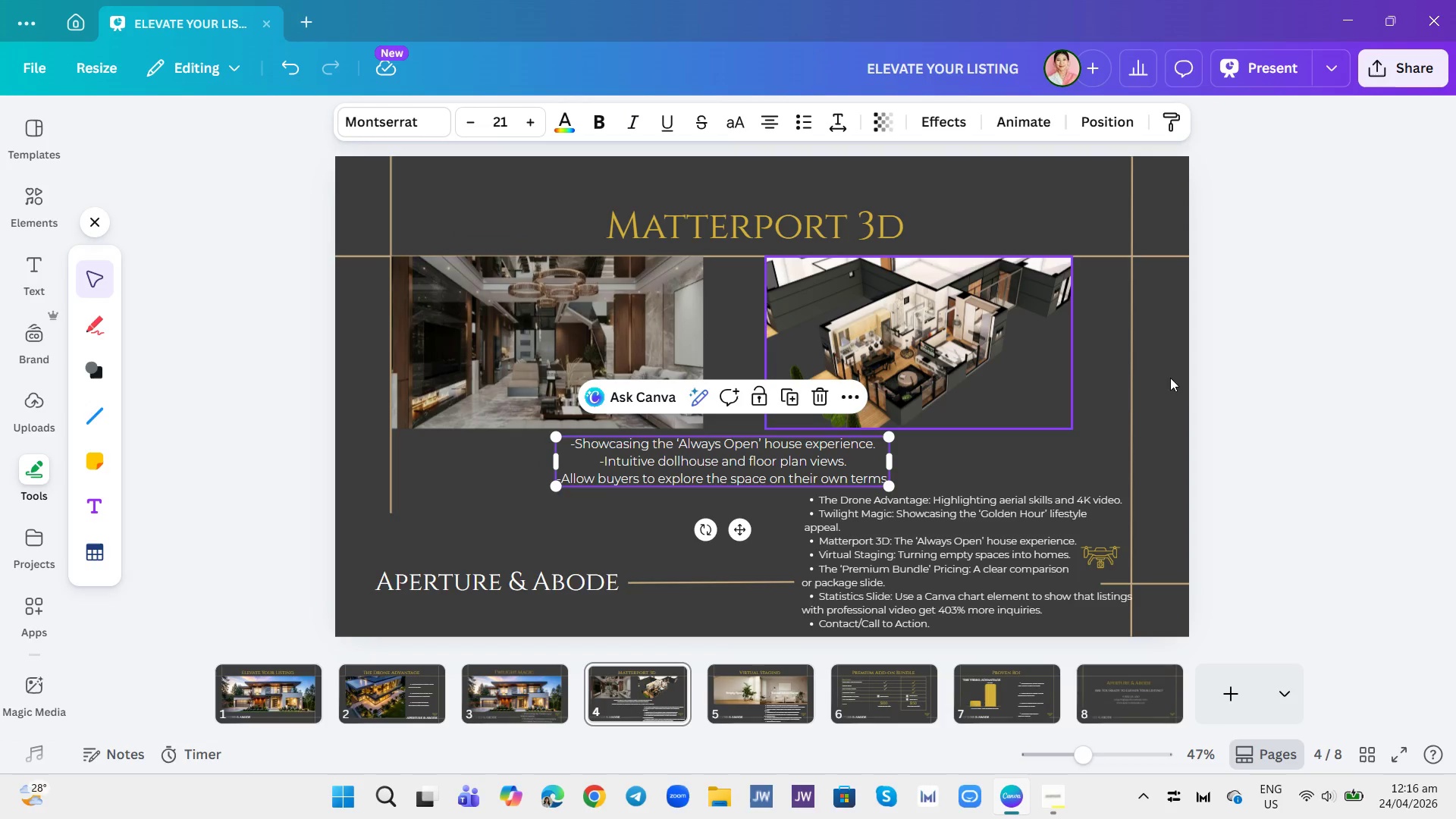 
left_click([1455, 375])
 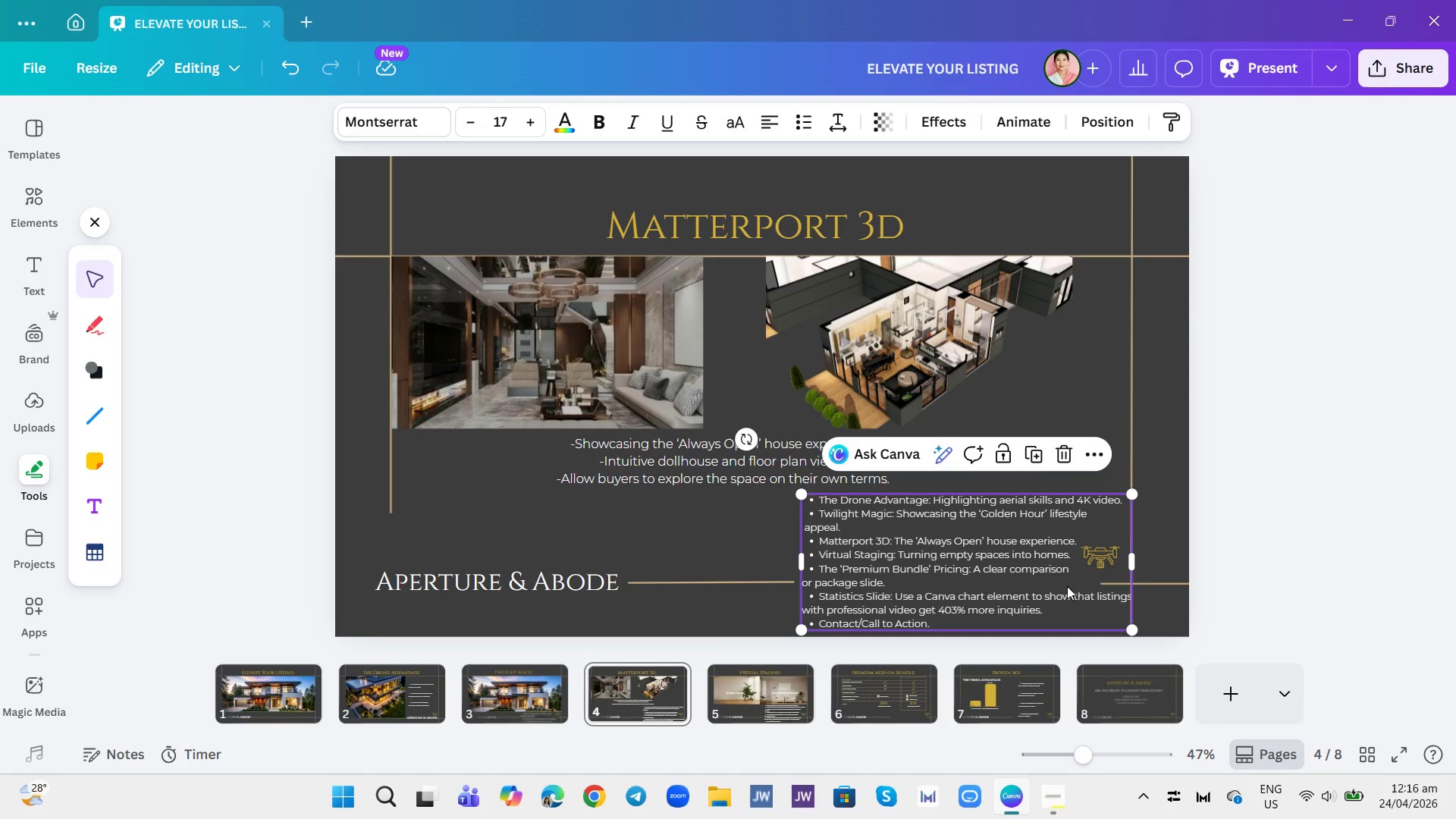 
double_click([1012, 566])
 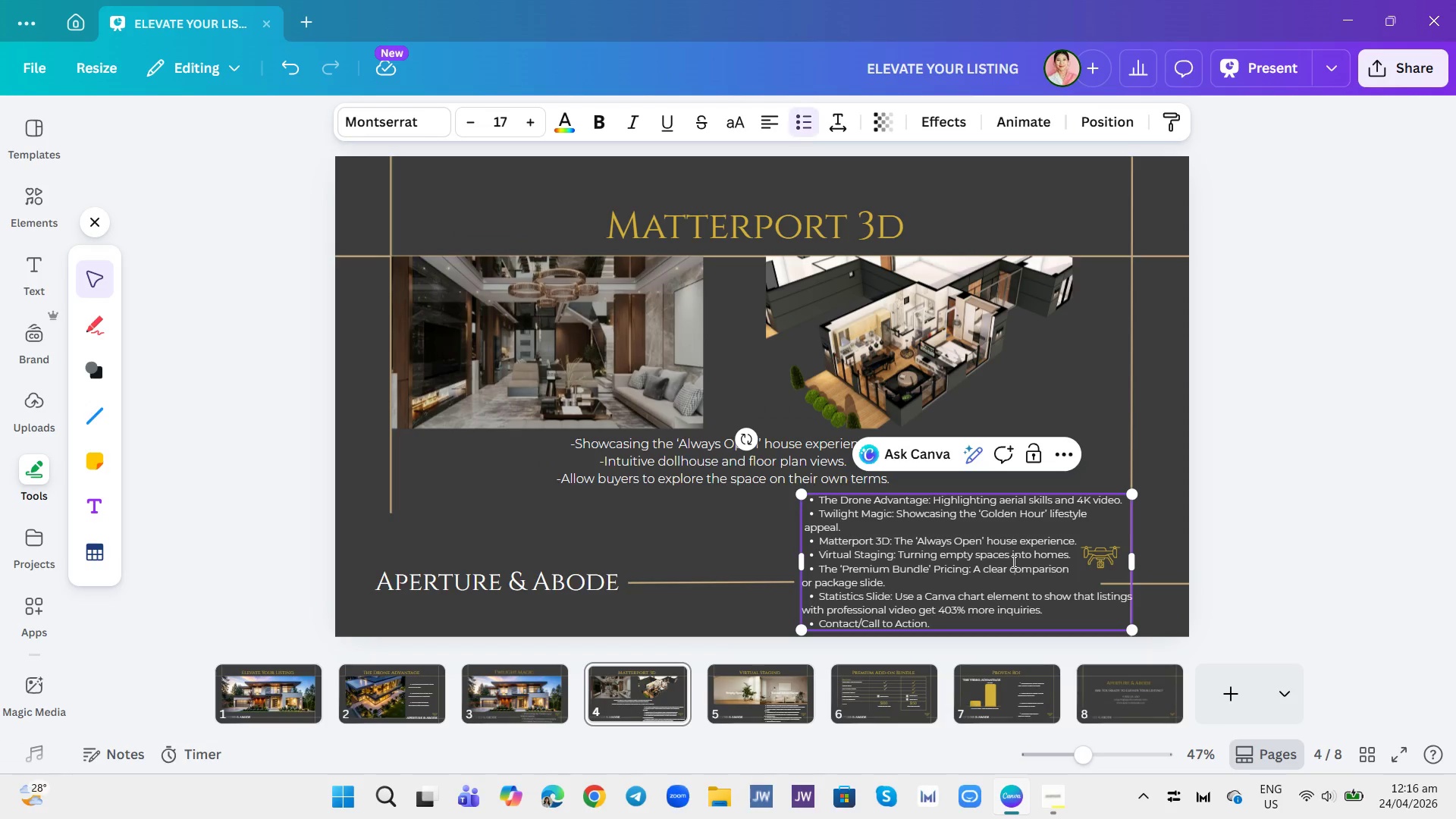 
triple_click([1012, 561])
 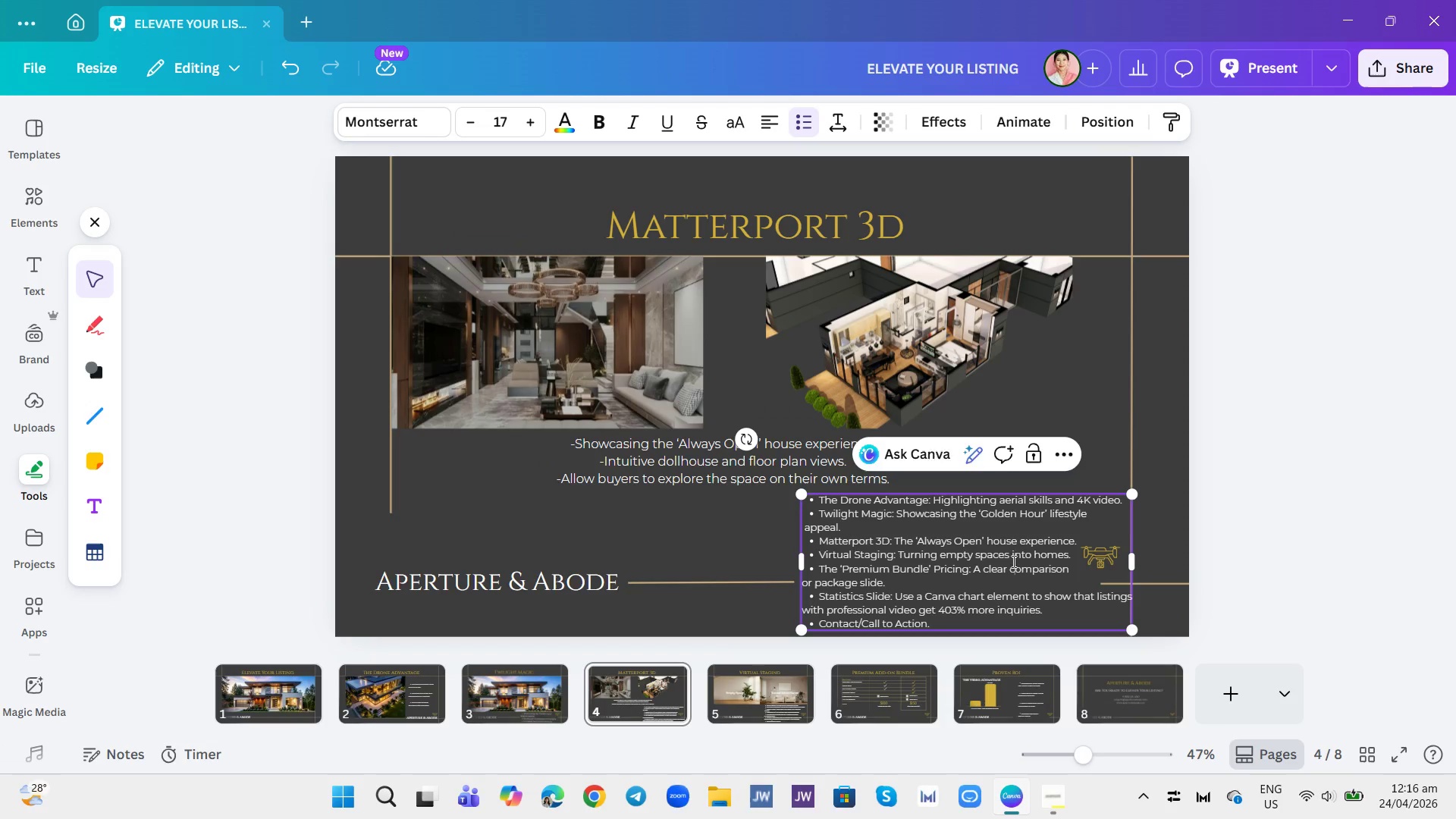 
triple_click([1012, 561])
 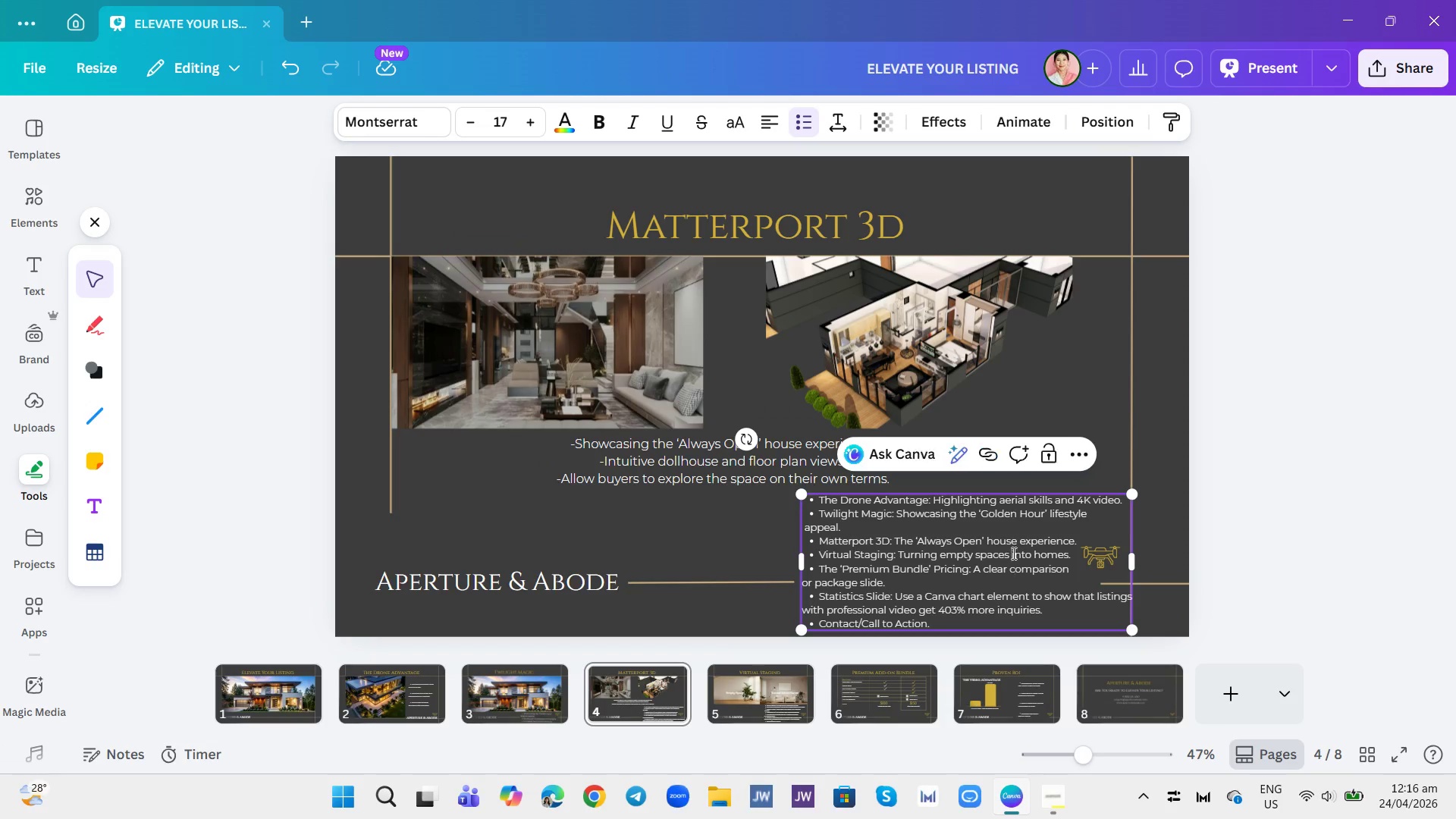 
left_click_drag(start_coordinate=[1012, 559], to_coordinate=[1012, 553])
 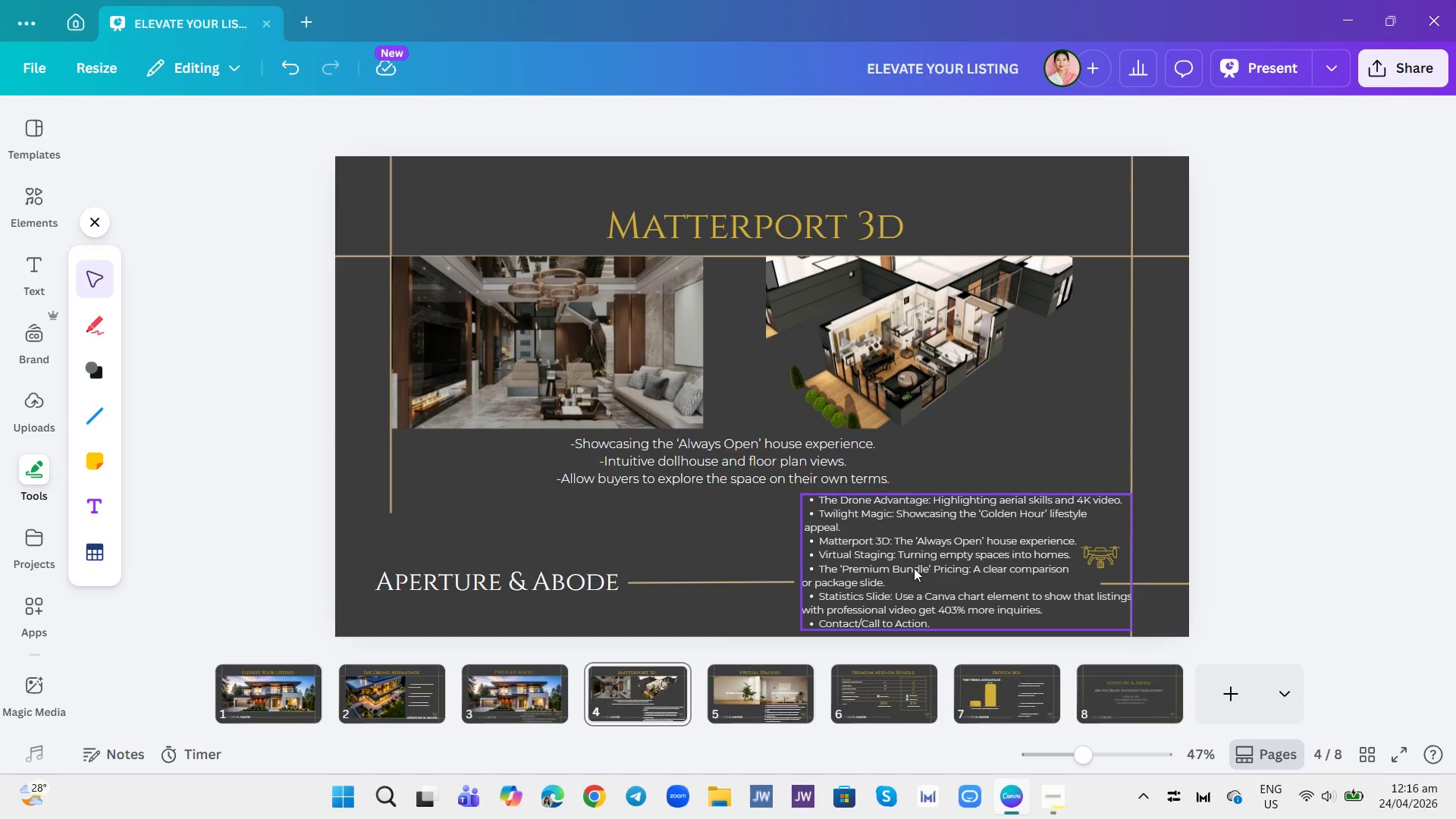 
double_click([914, 568])
 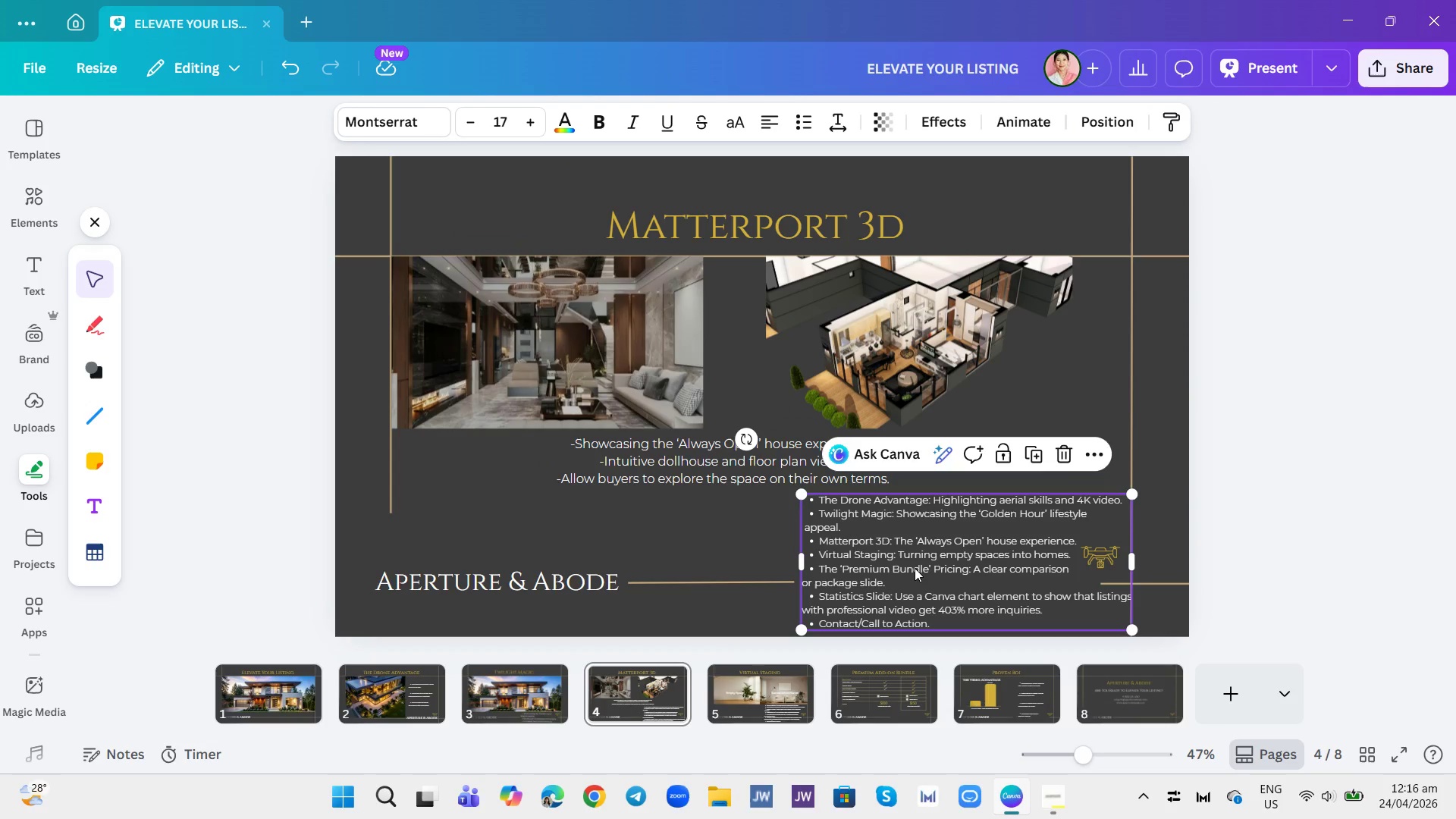 
triple_click([915, 568])
 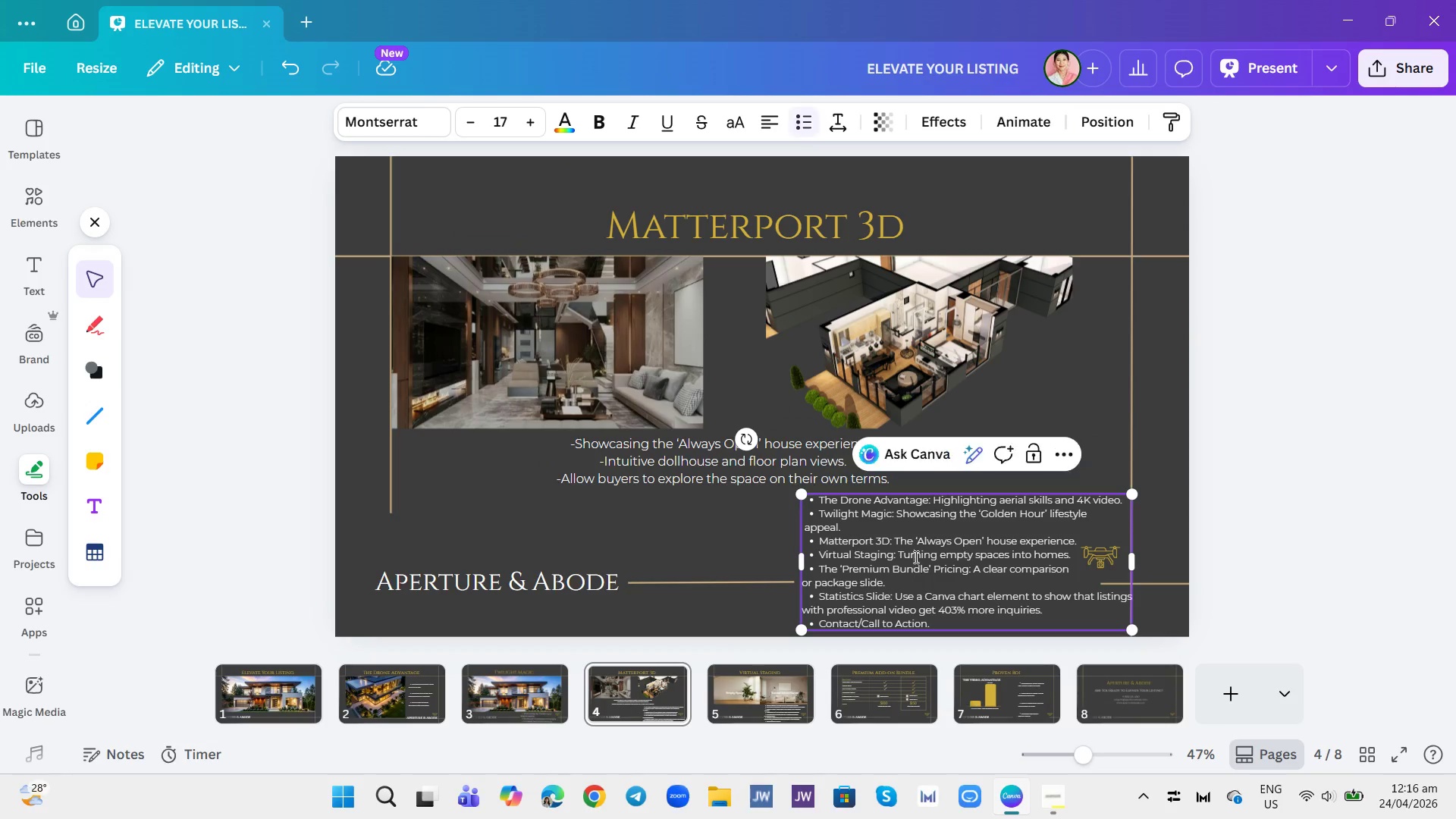 
triple_click([915, 557])
 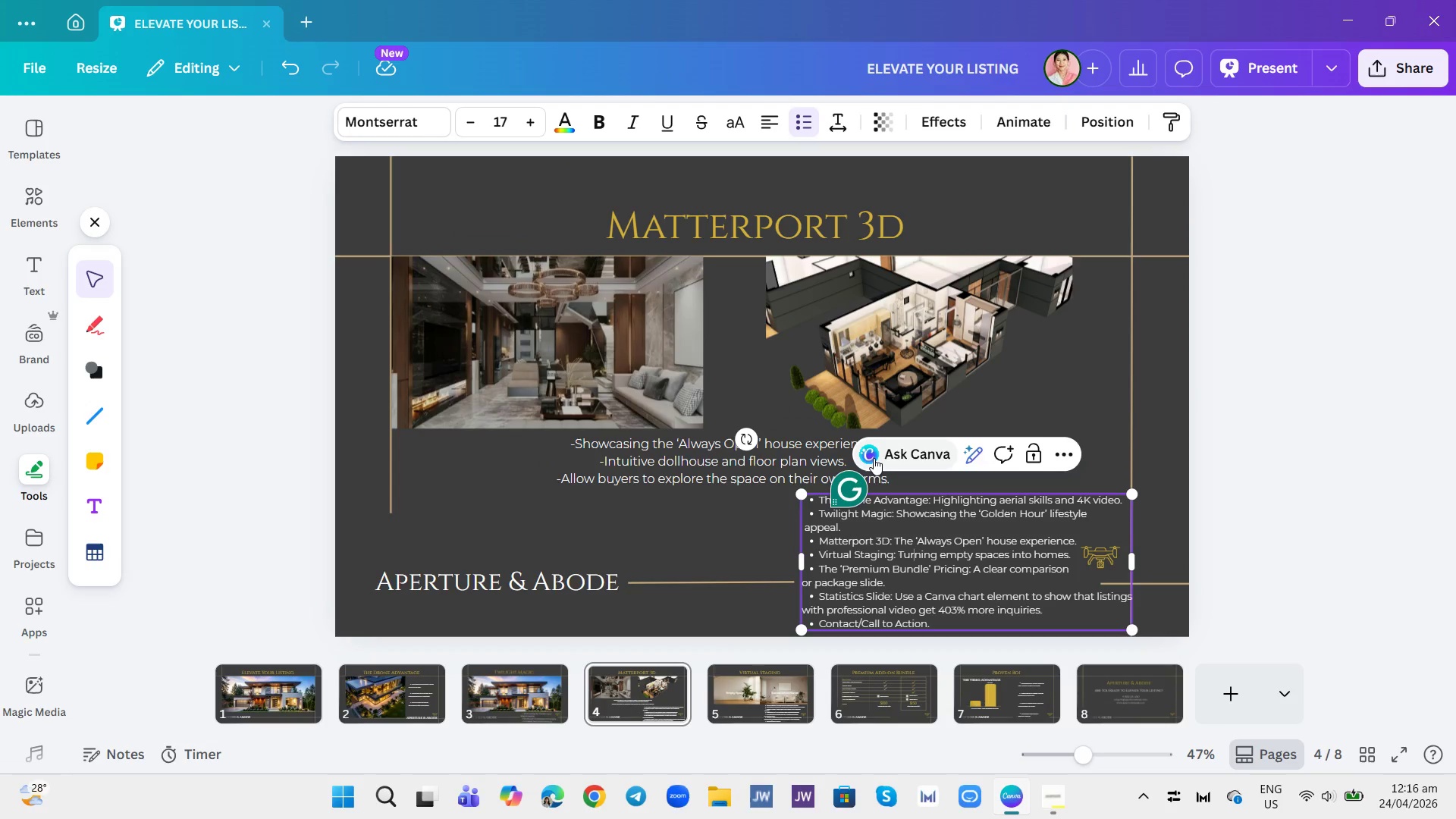 
left_click([1165, 521])
 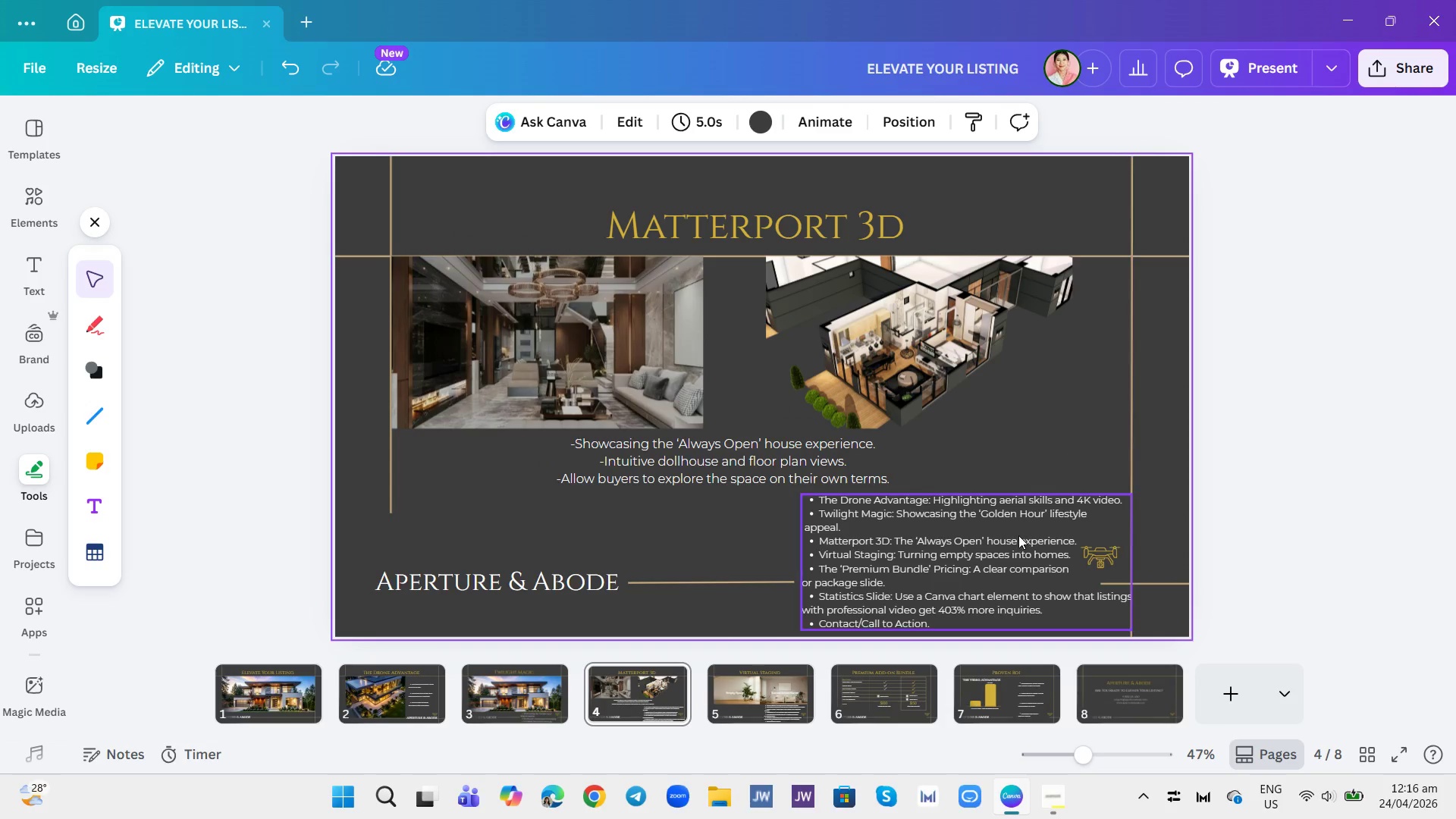 
left_click([1018, 535])
 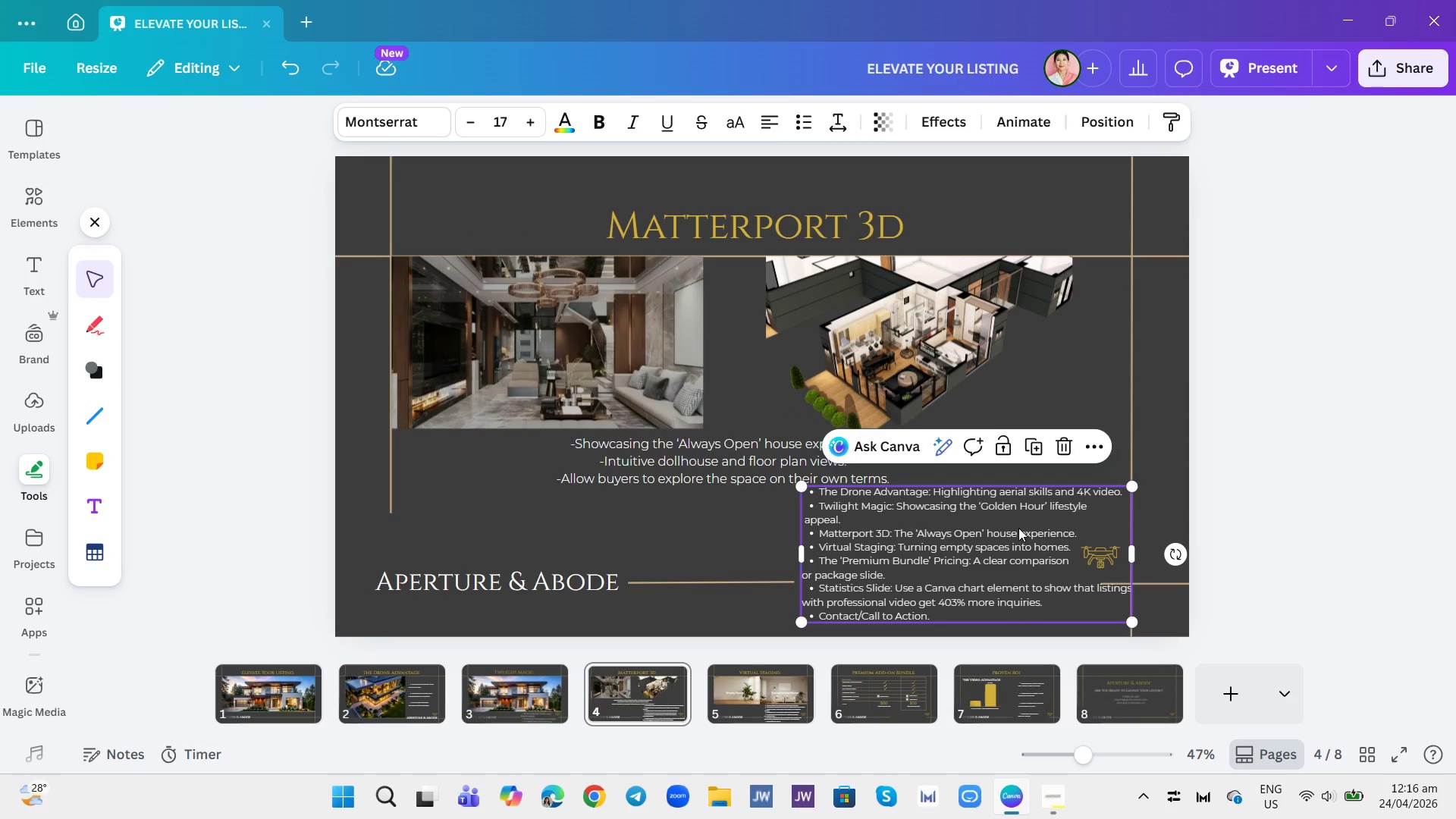 
left_click([1284, 455])
 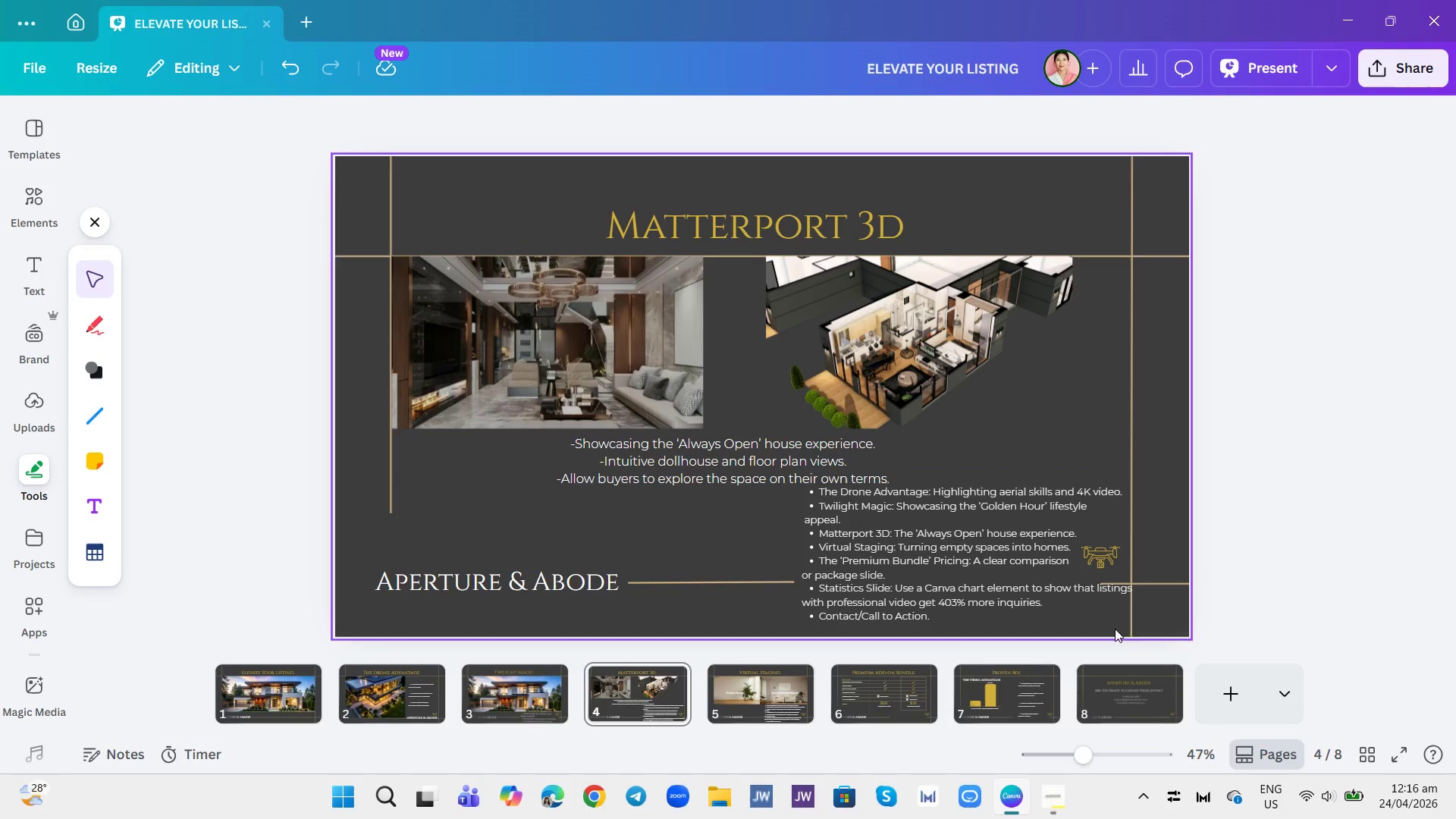 
left_click([920, 608])
 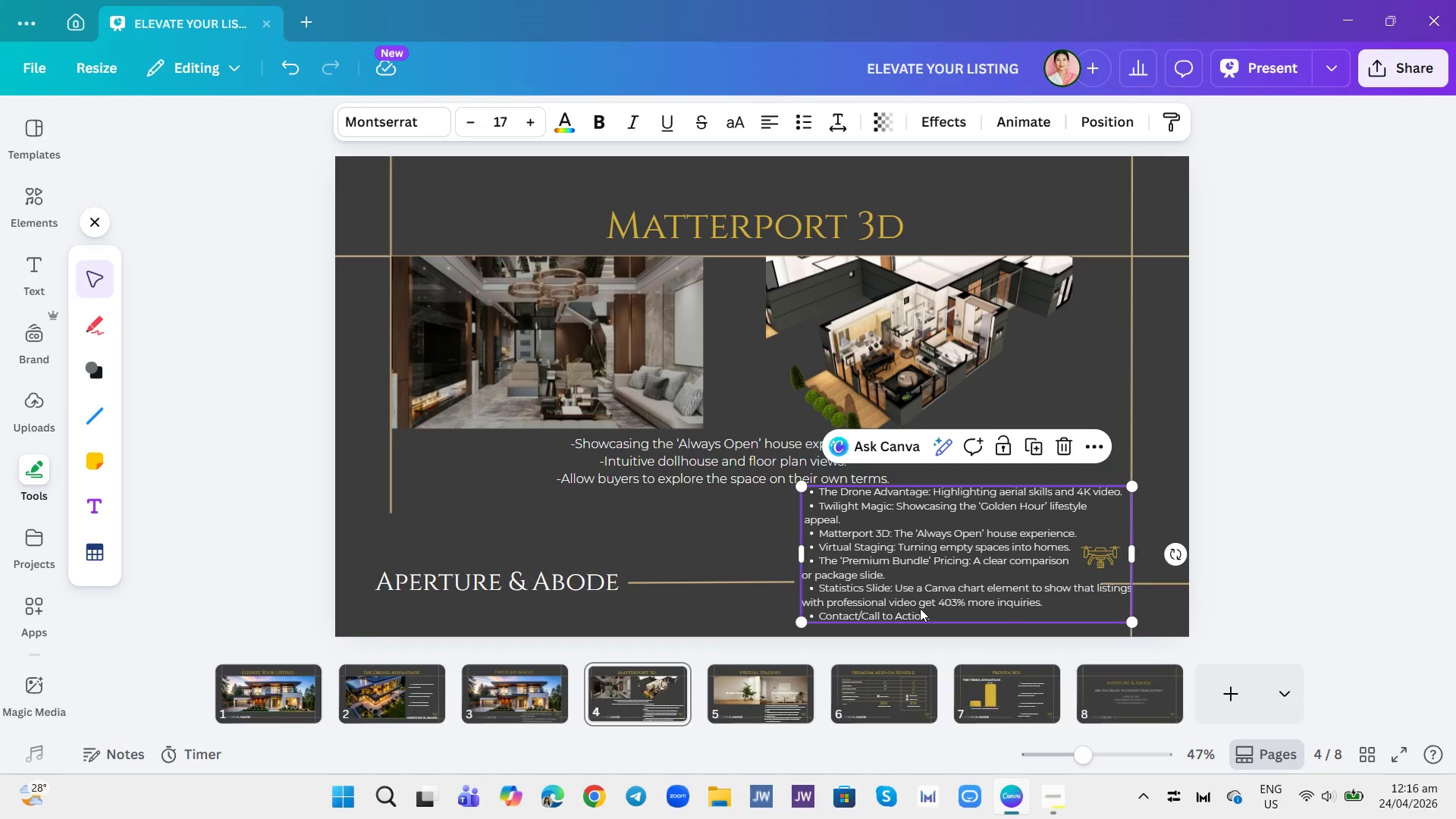 
left_click_drag(start_coordinate=[920, 608], to_coordinate=[912, 611])
 